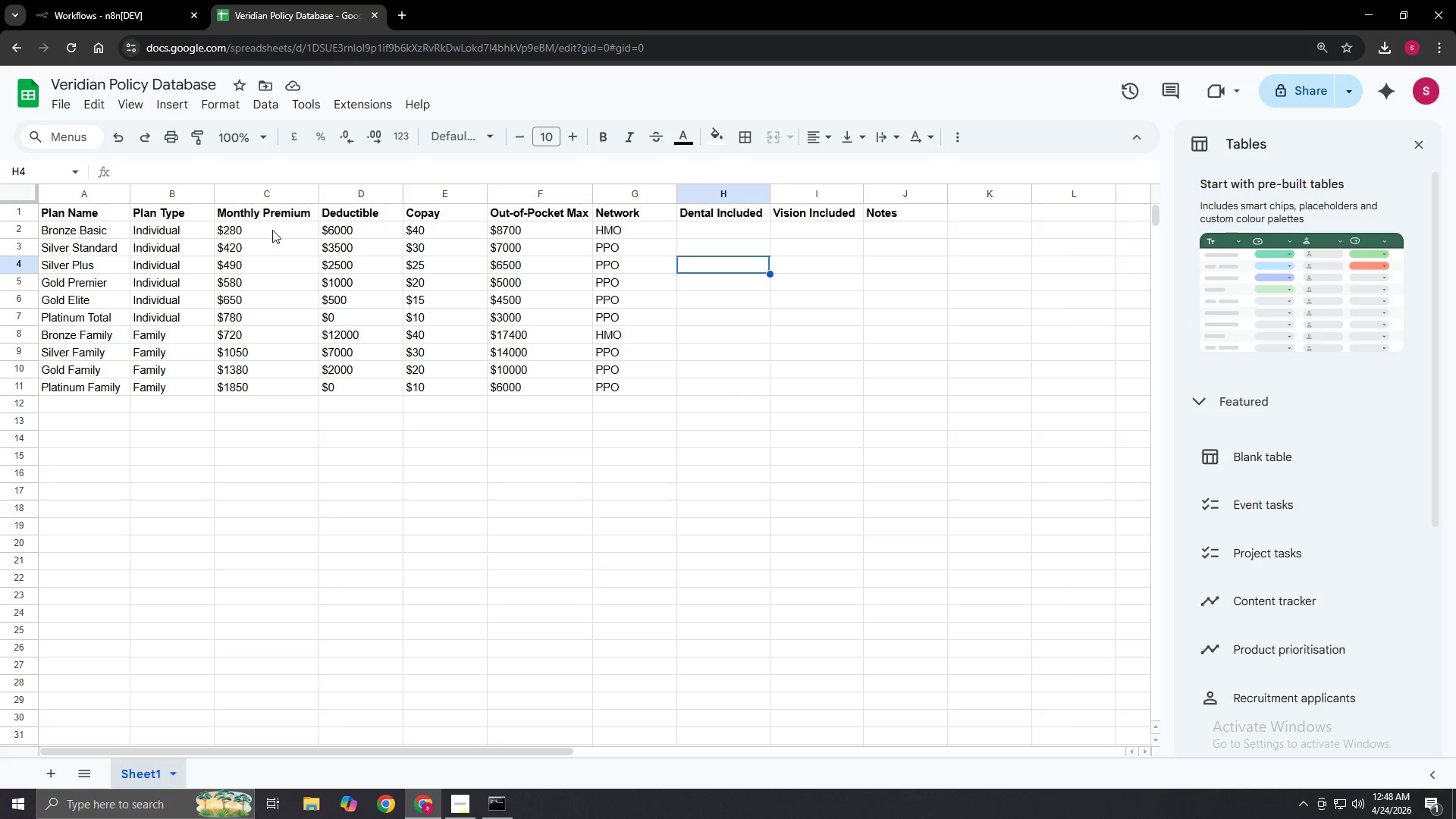 
key(ArrowUp)
 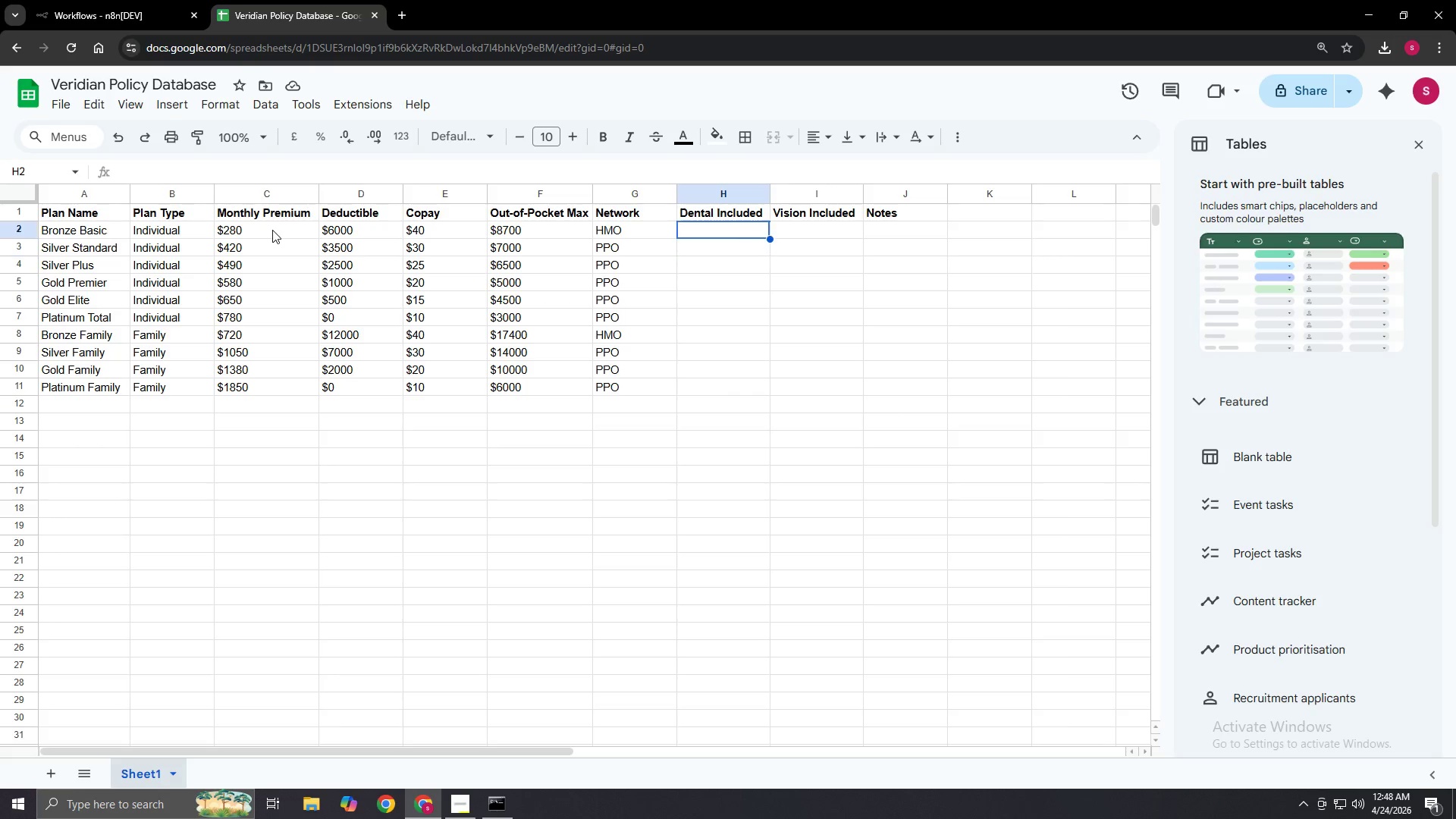 
key(ArrowUp)
 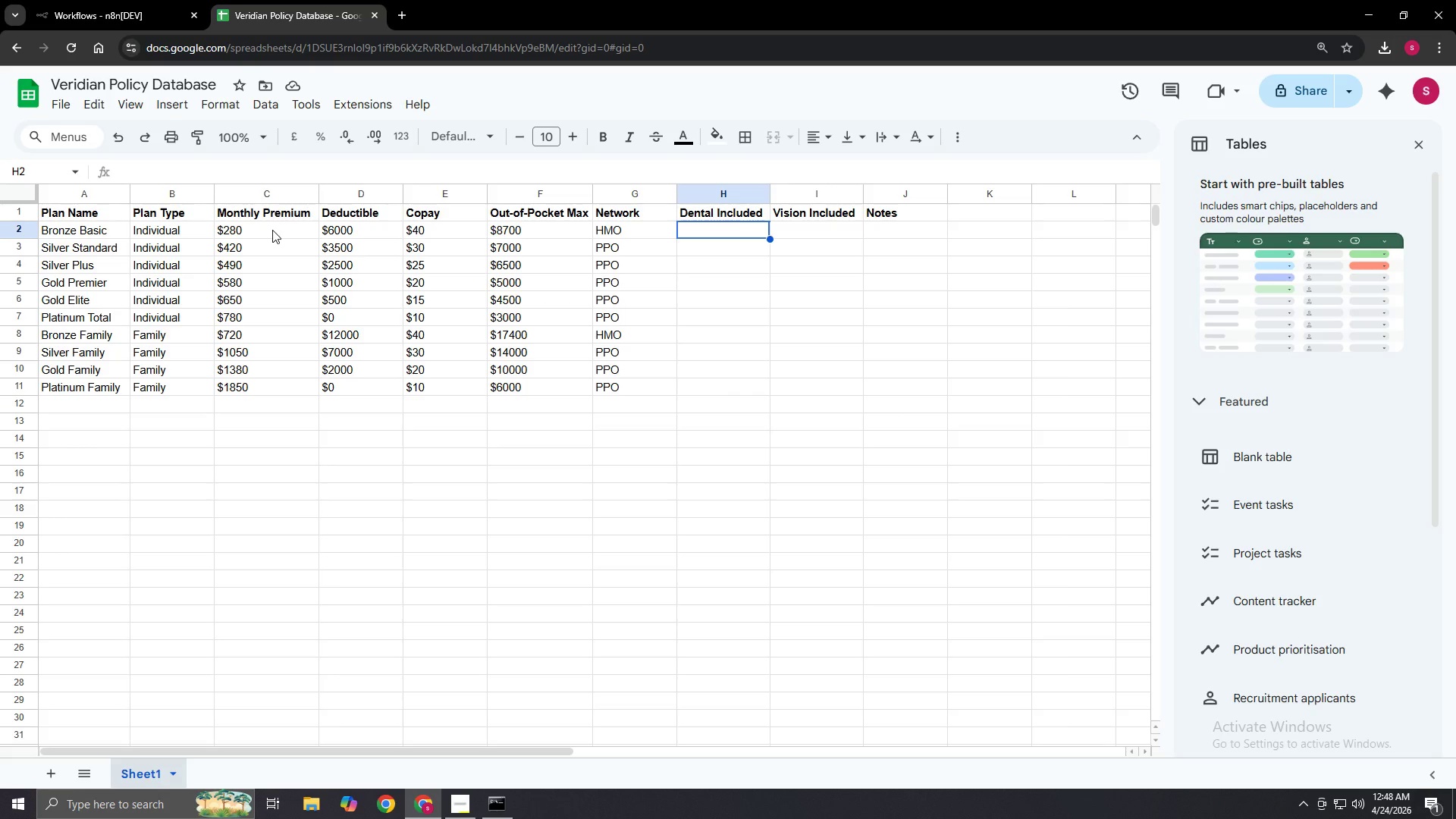 
key(Enter)
 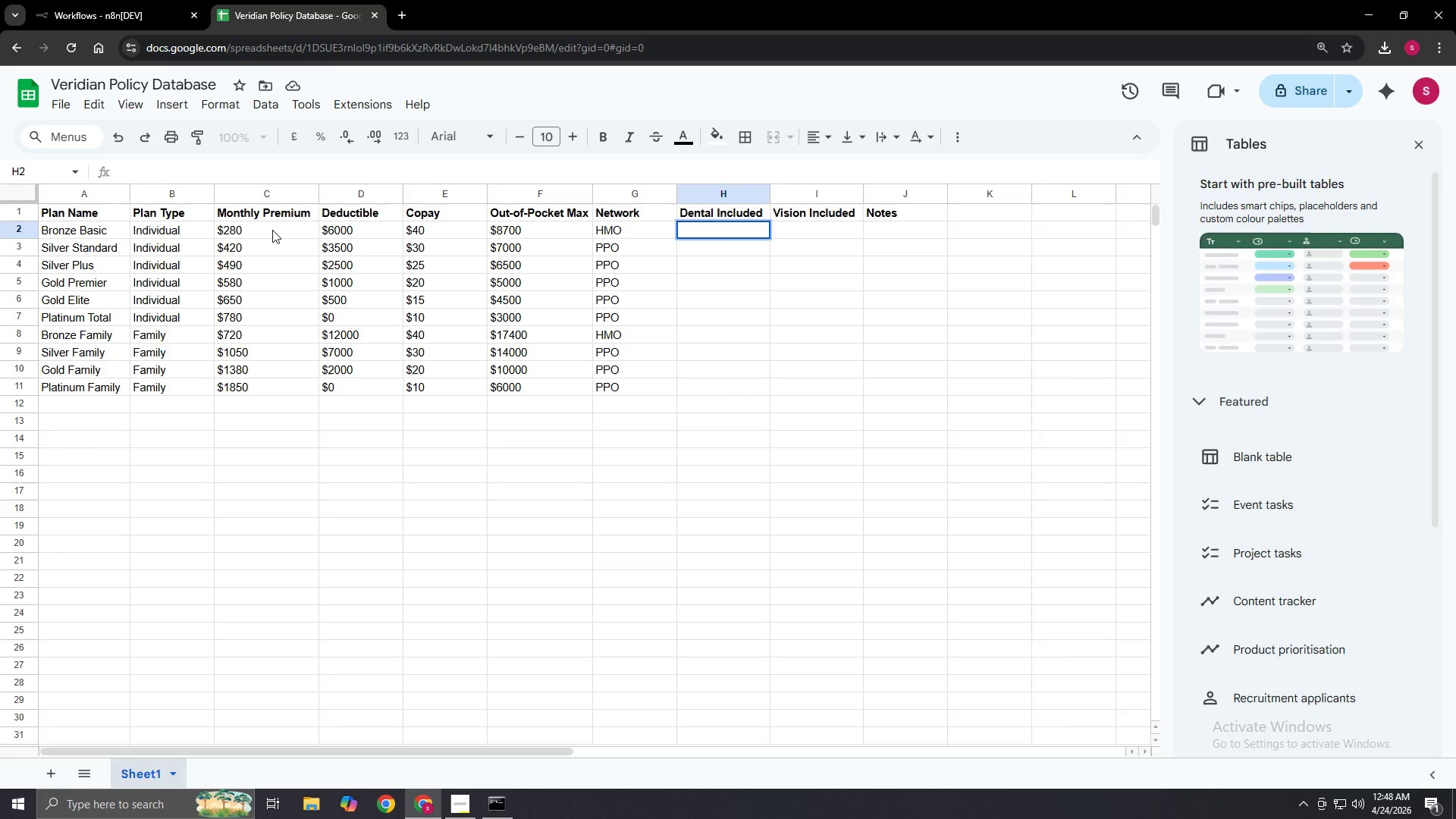 
type(NO)
 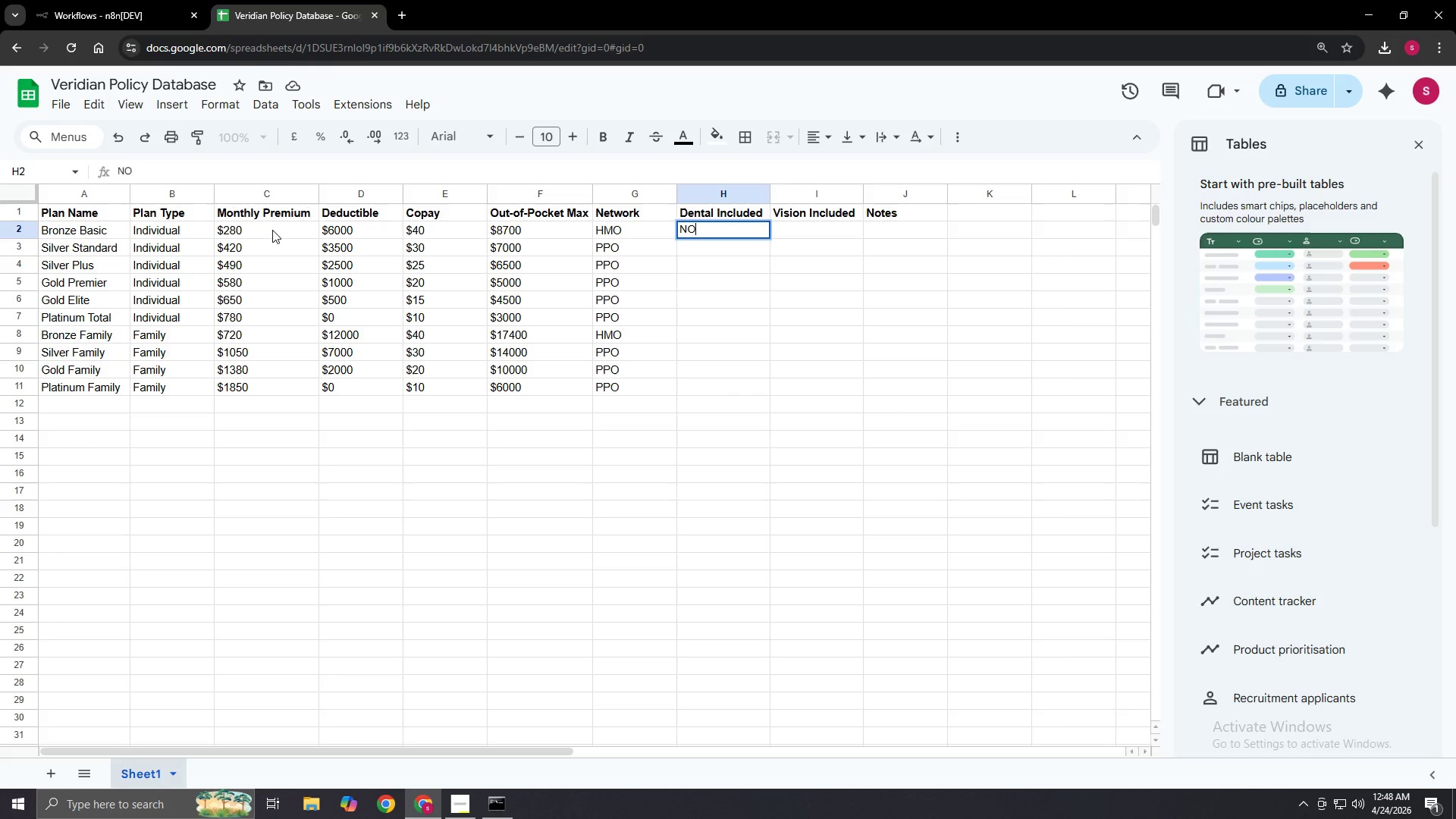 
key(Enter)
 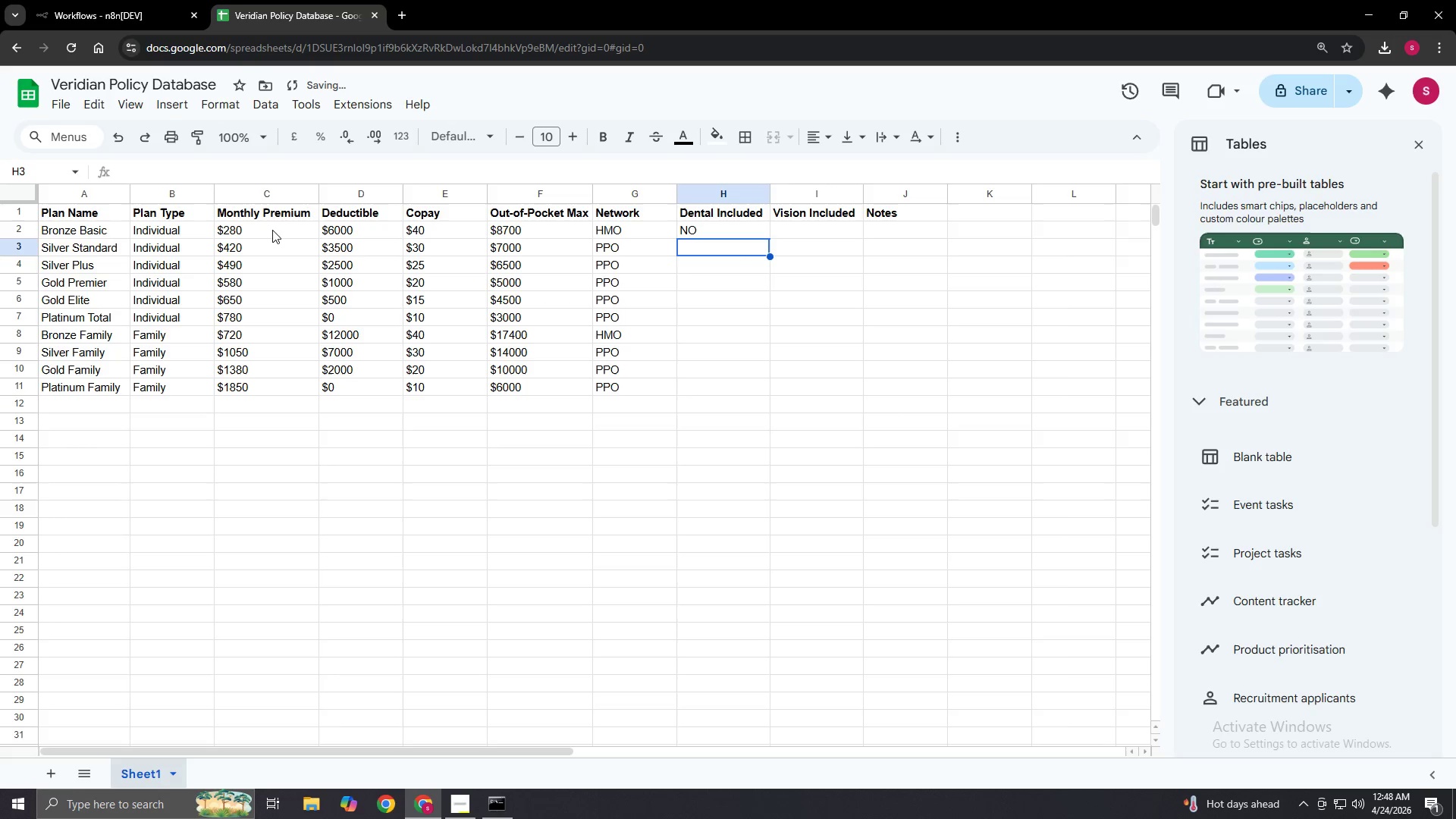 
key(ArrowUp)
 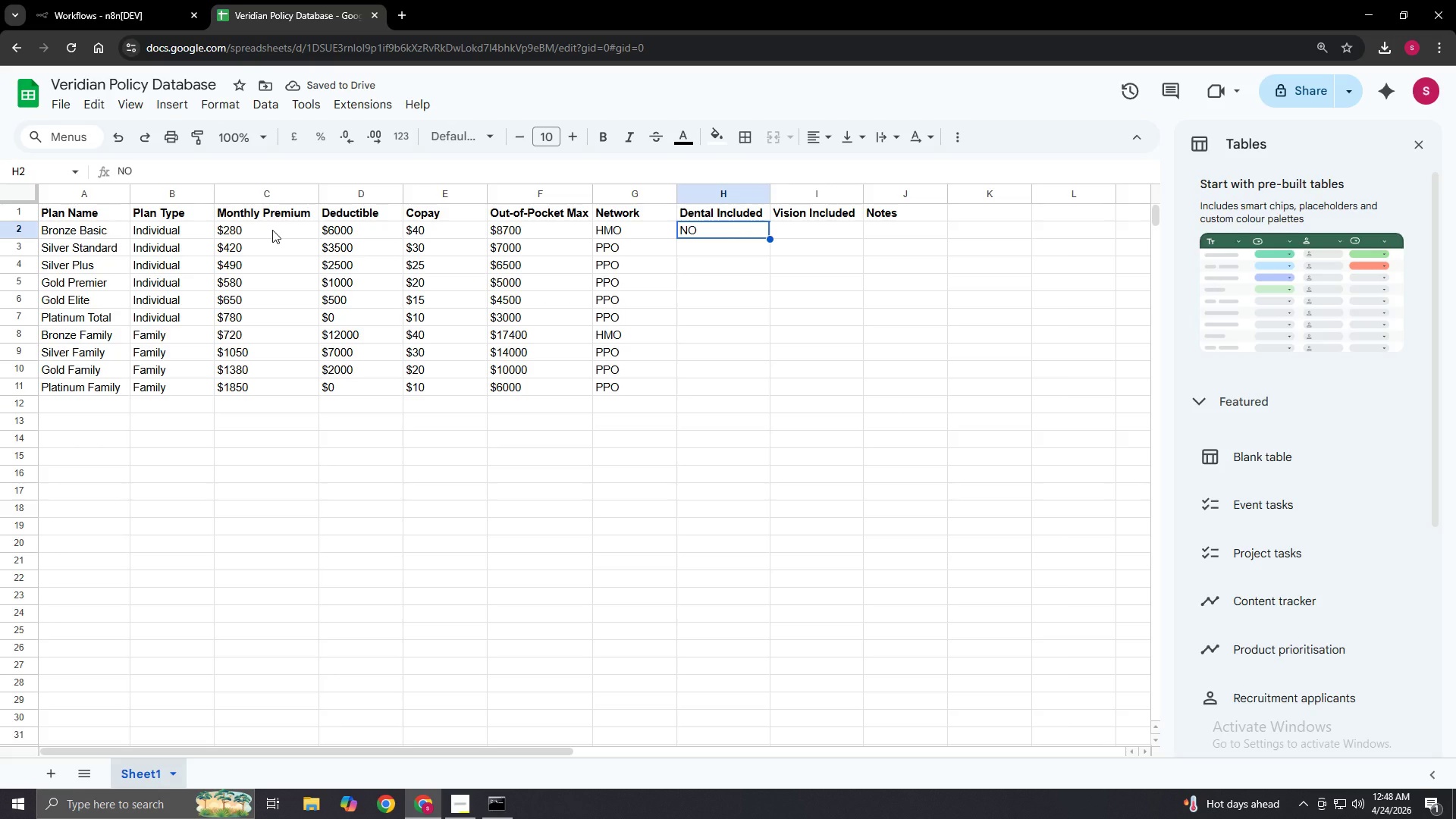 
key(Enter)
 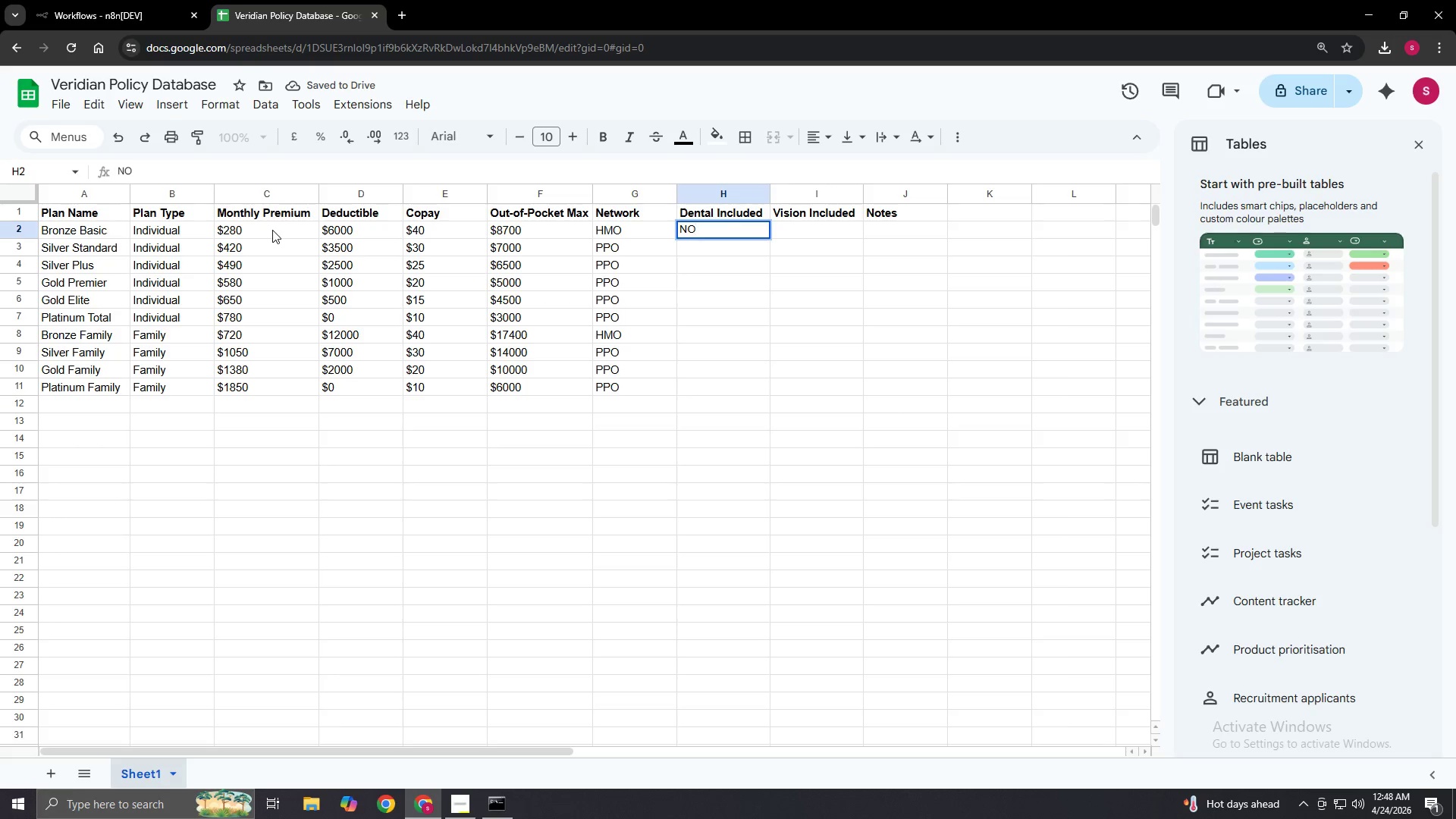 
key(Backspace)
key(Backspace)
type(No)
 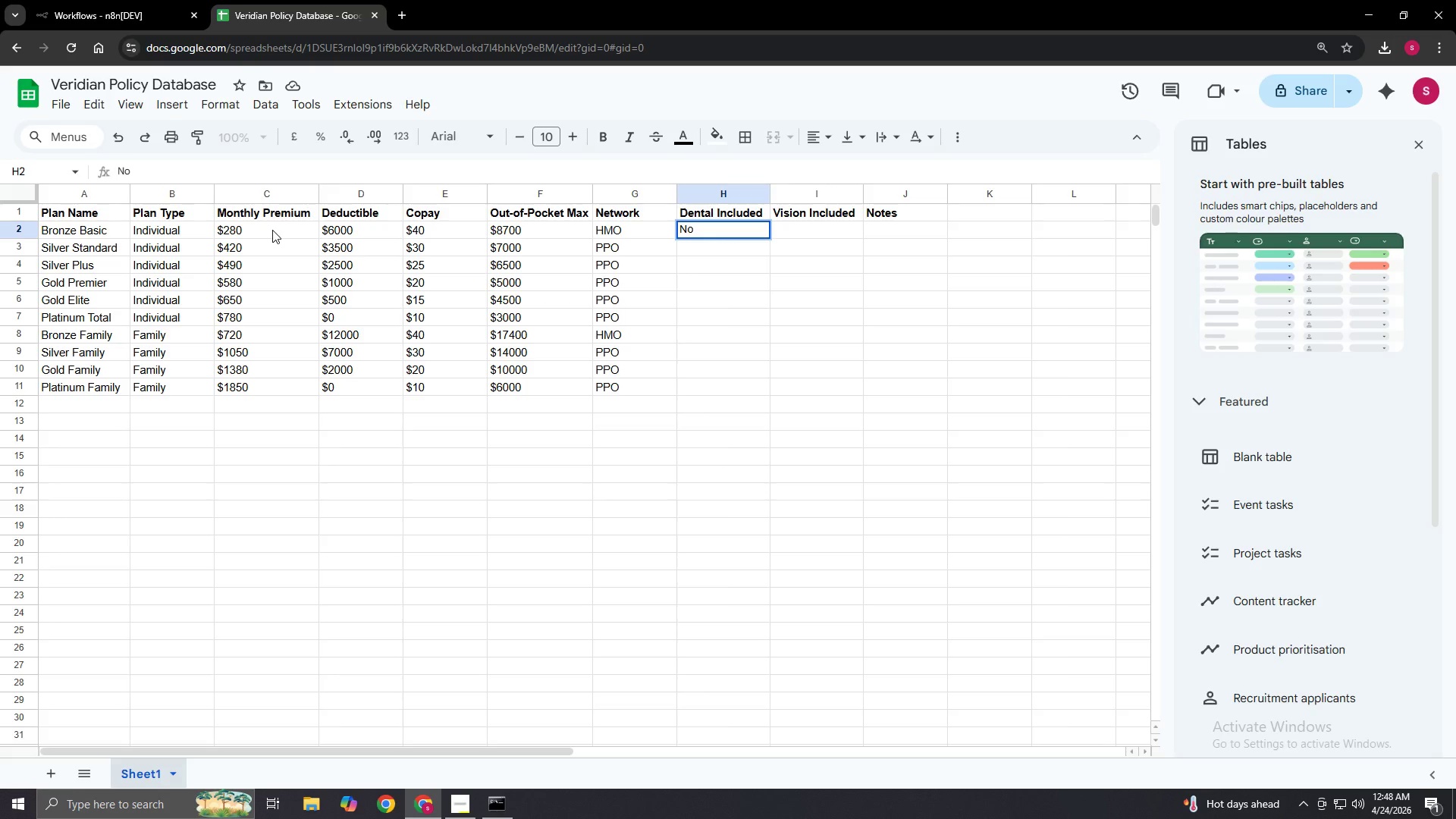 
key(Enter)
 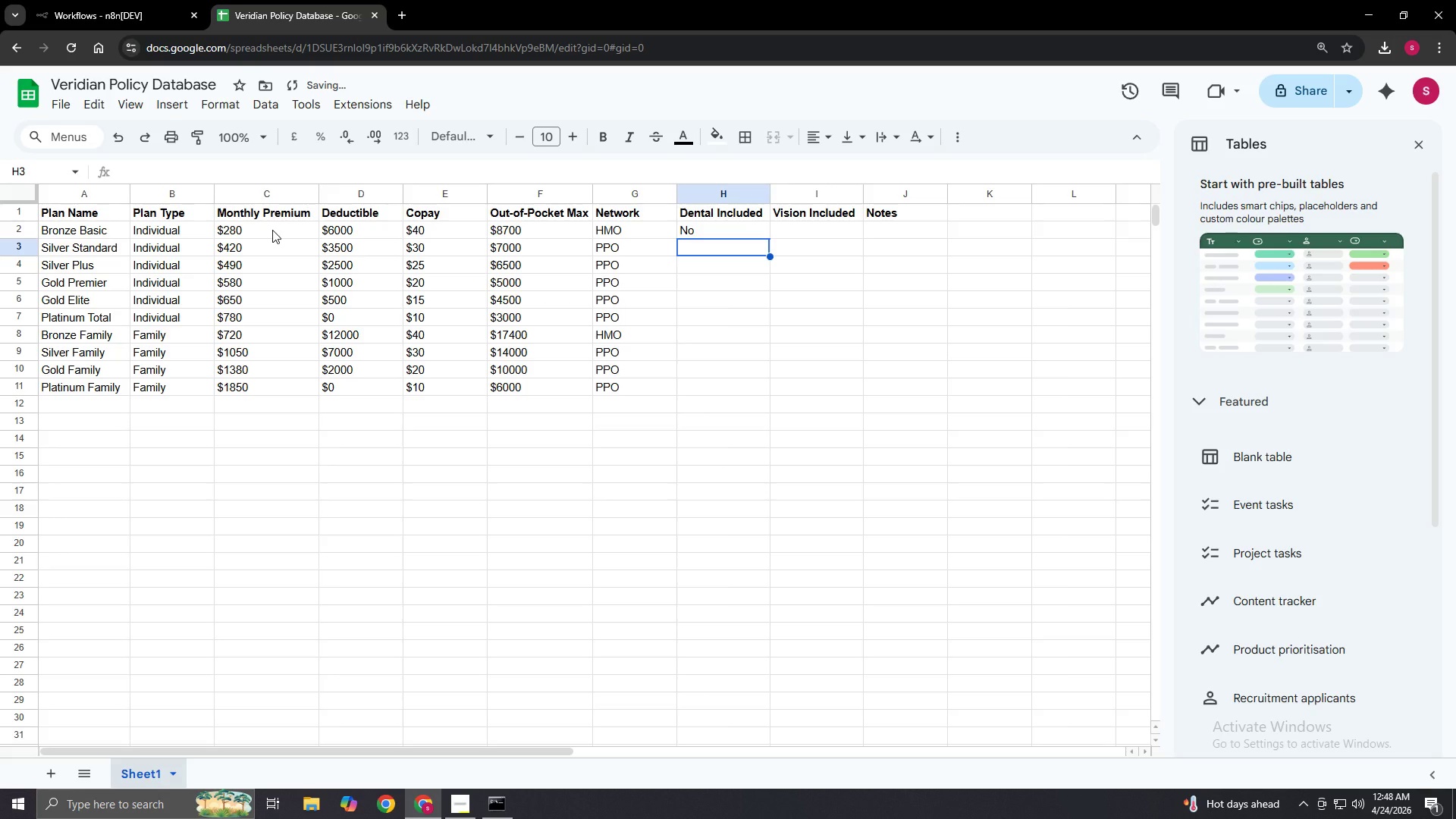 
hold_key(key=ShiftLeft, duration=0.33)
 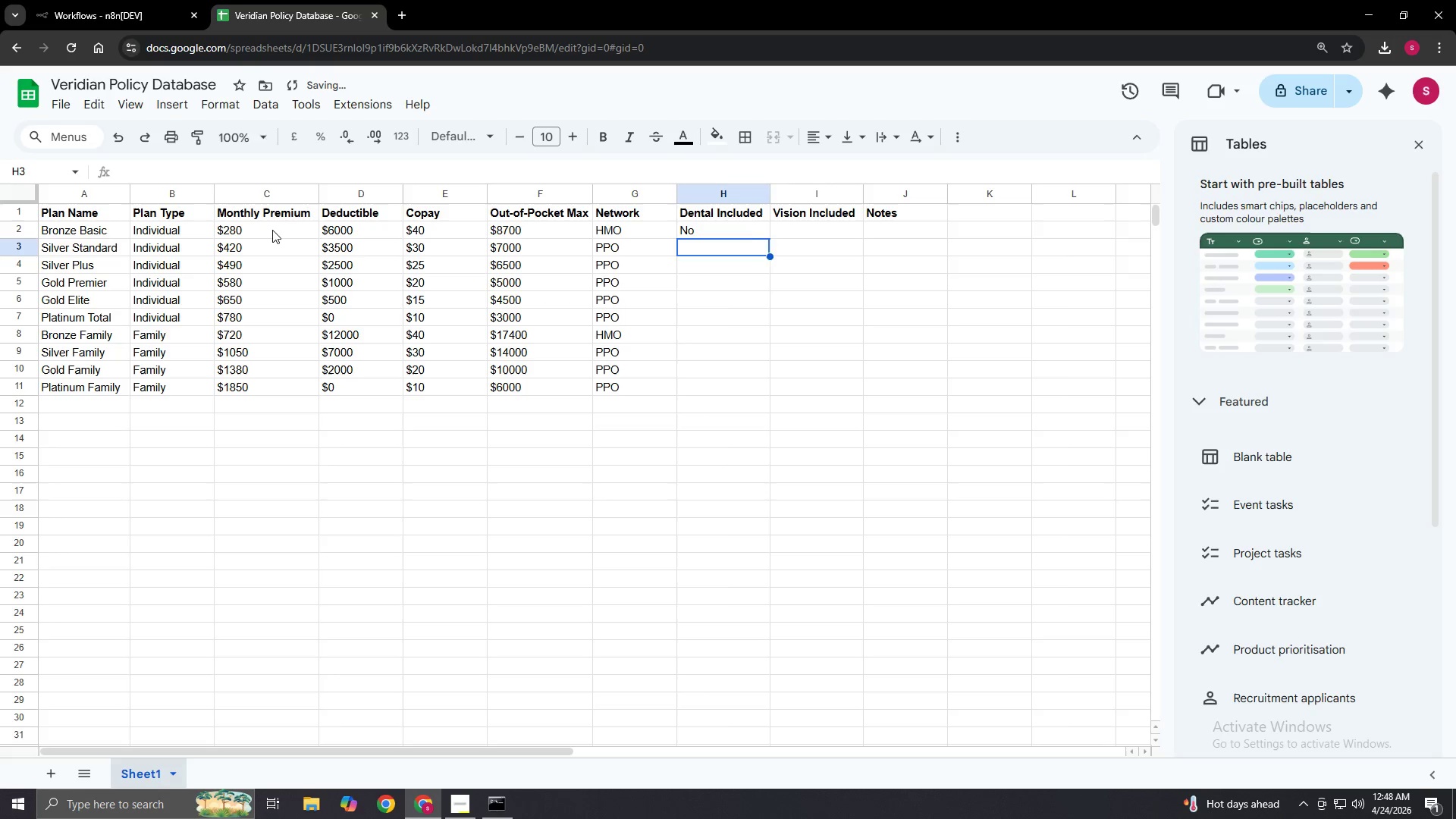 
key(Enter)
 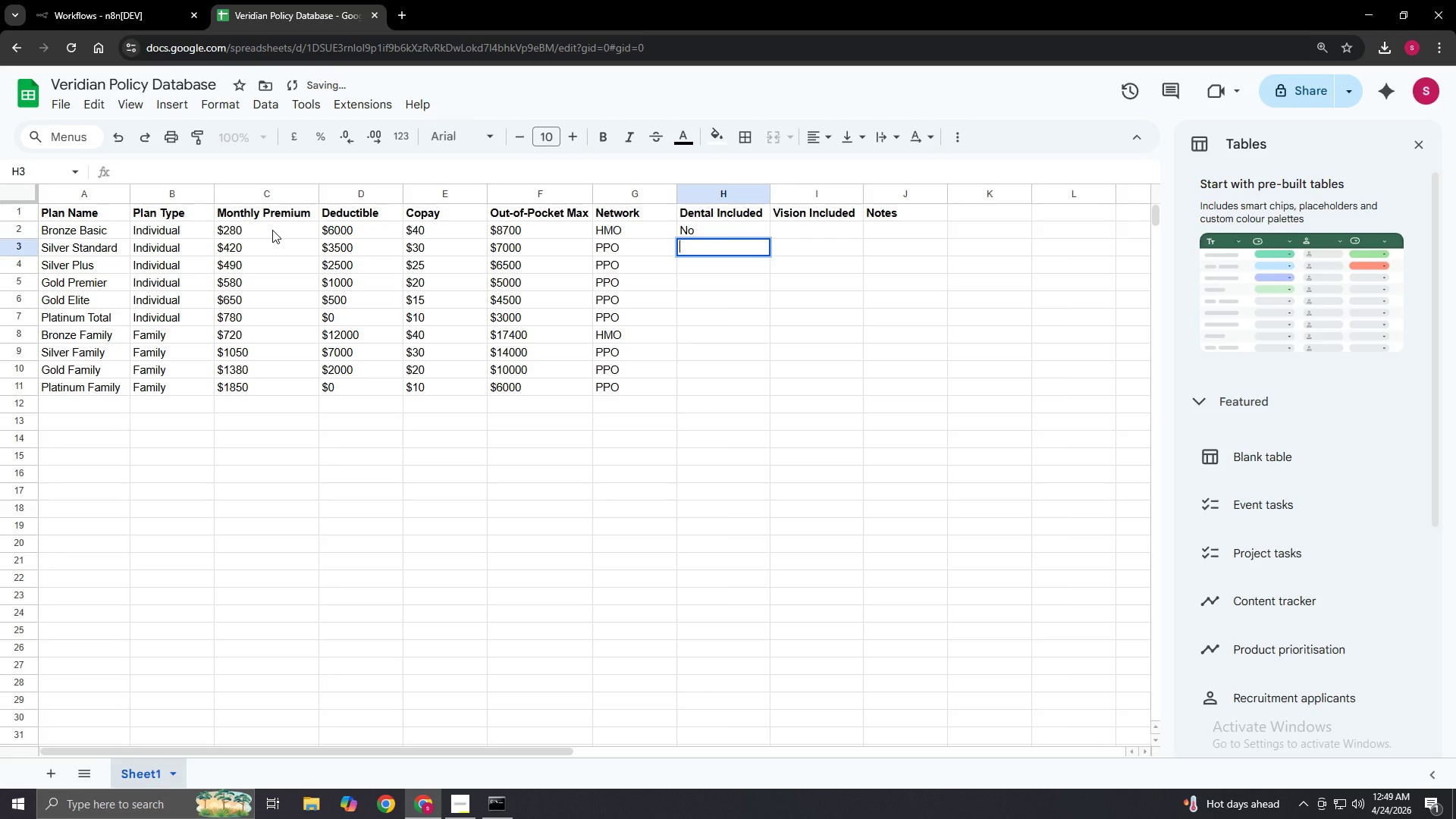 
type(No)
 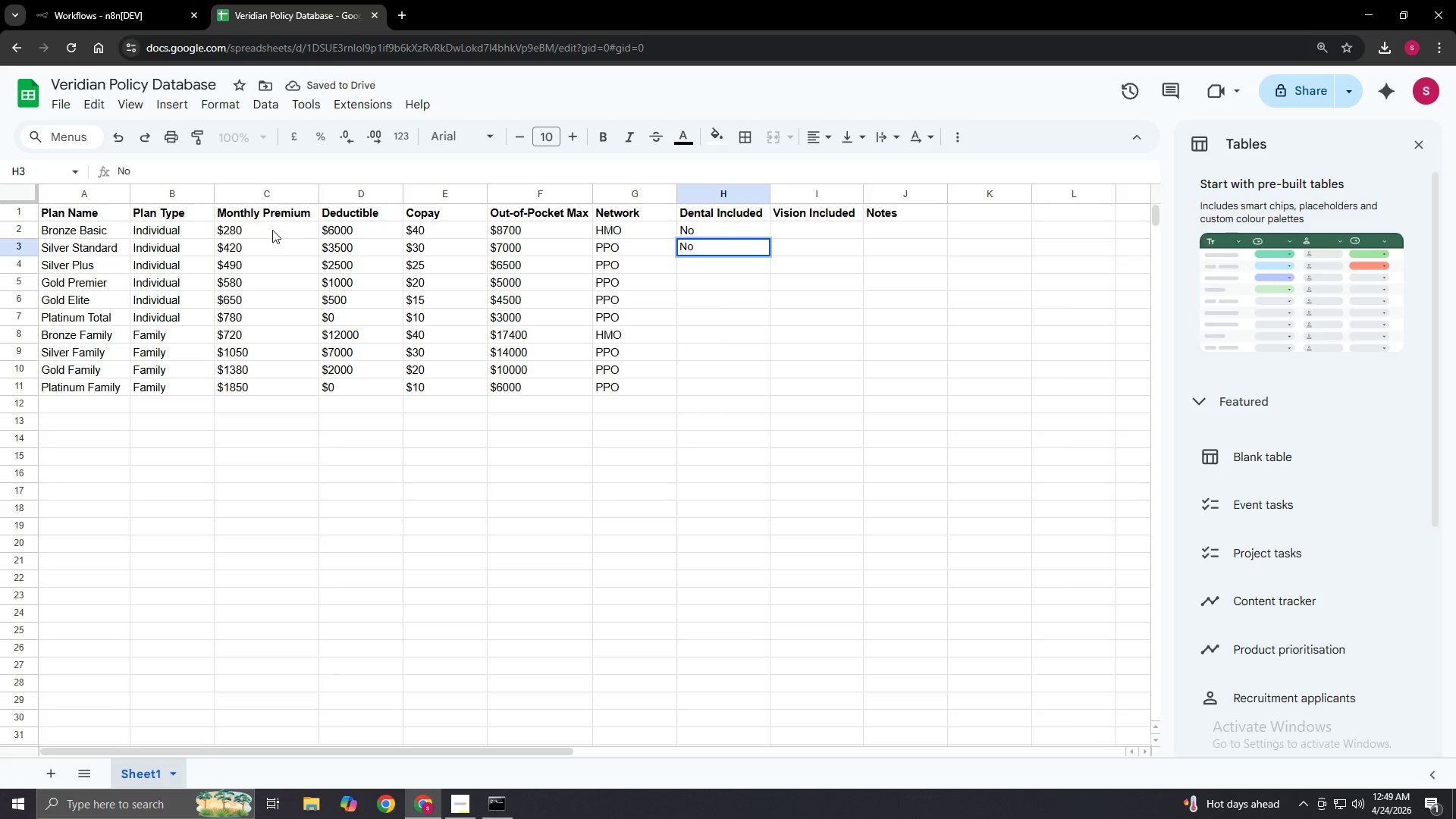 
key(Enter)
 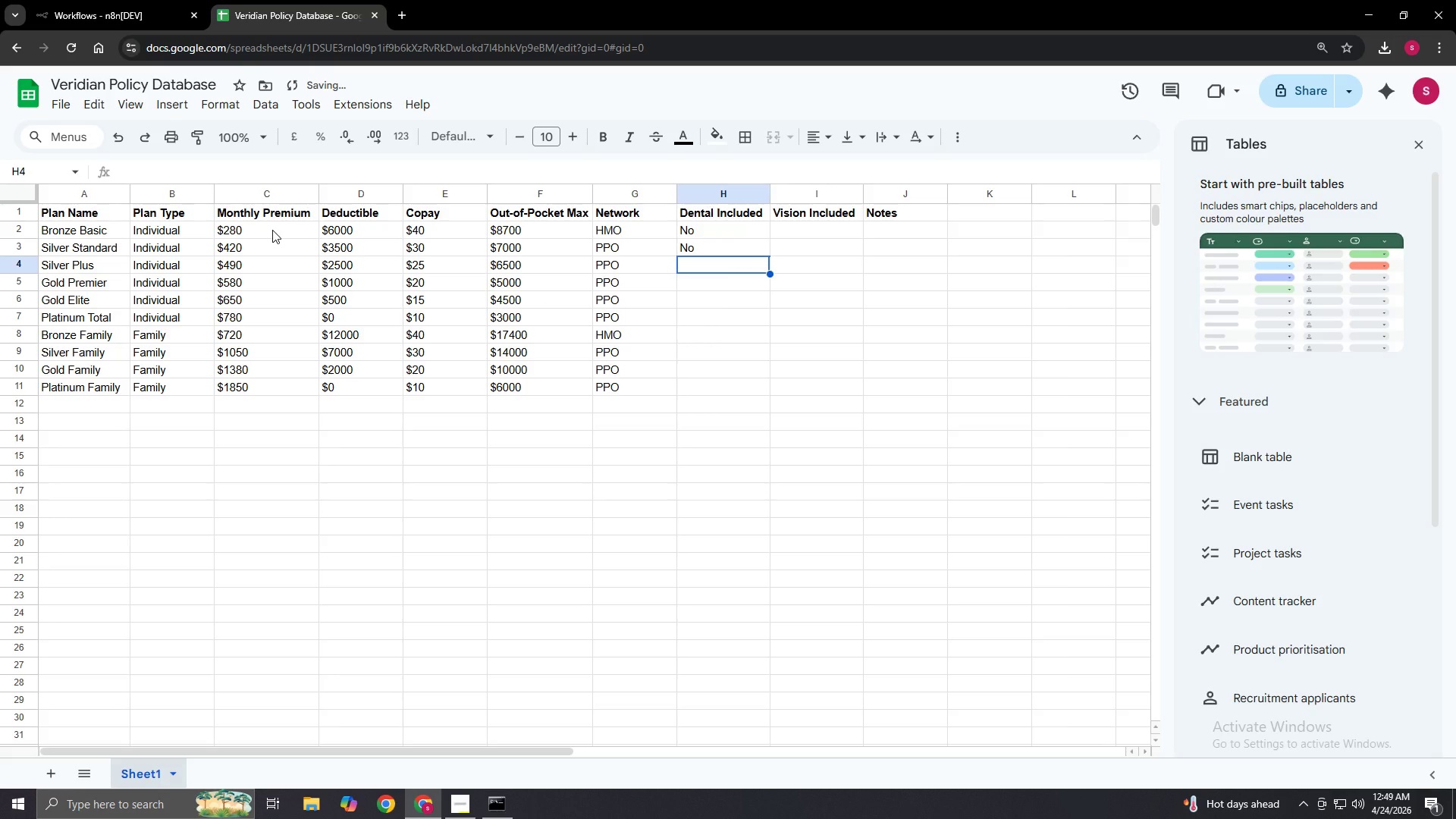 
key(Enter)
 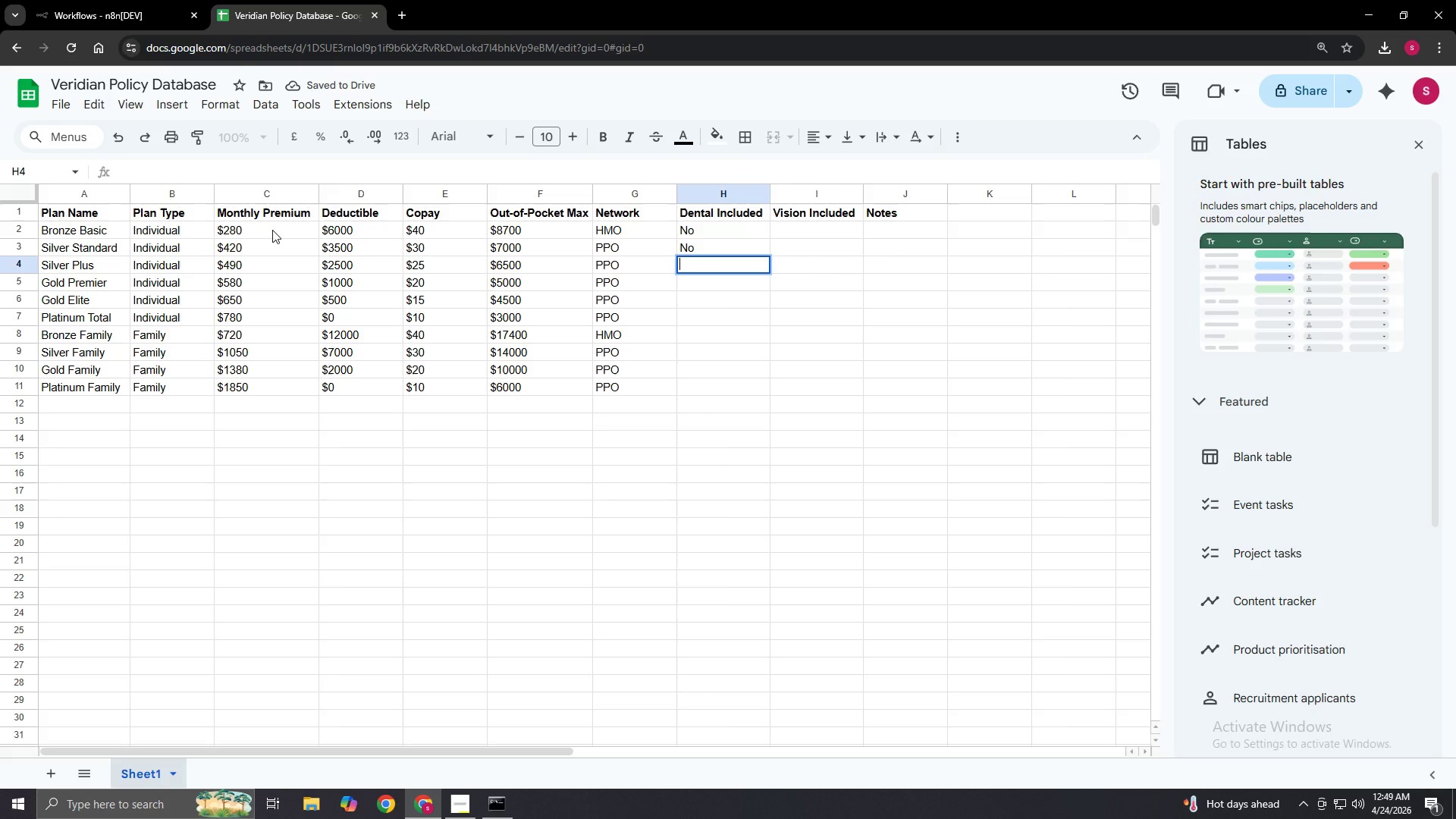 
hold_key(key=ShiftLeft, duration=0.5)
 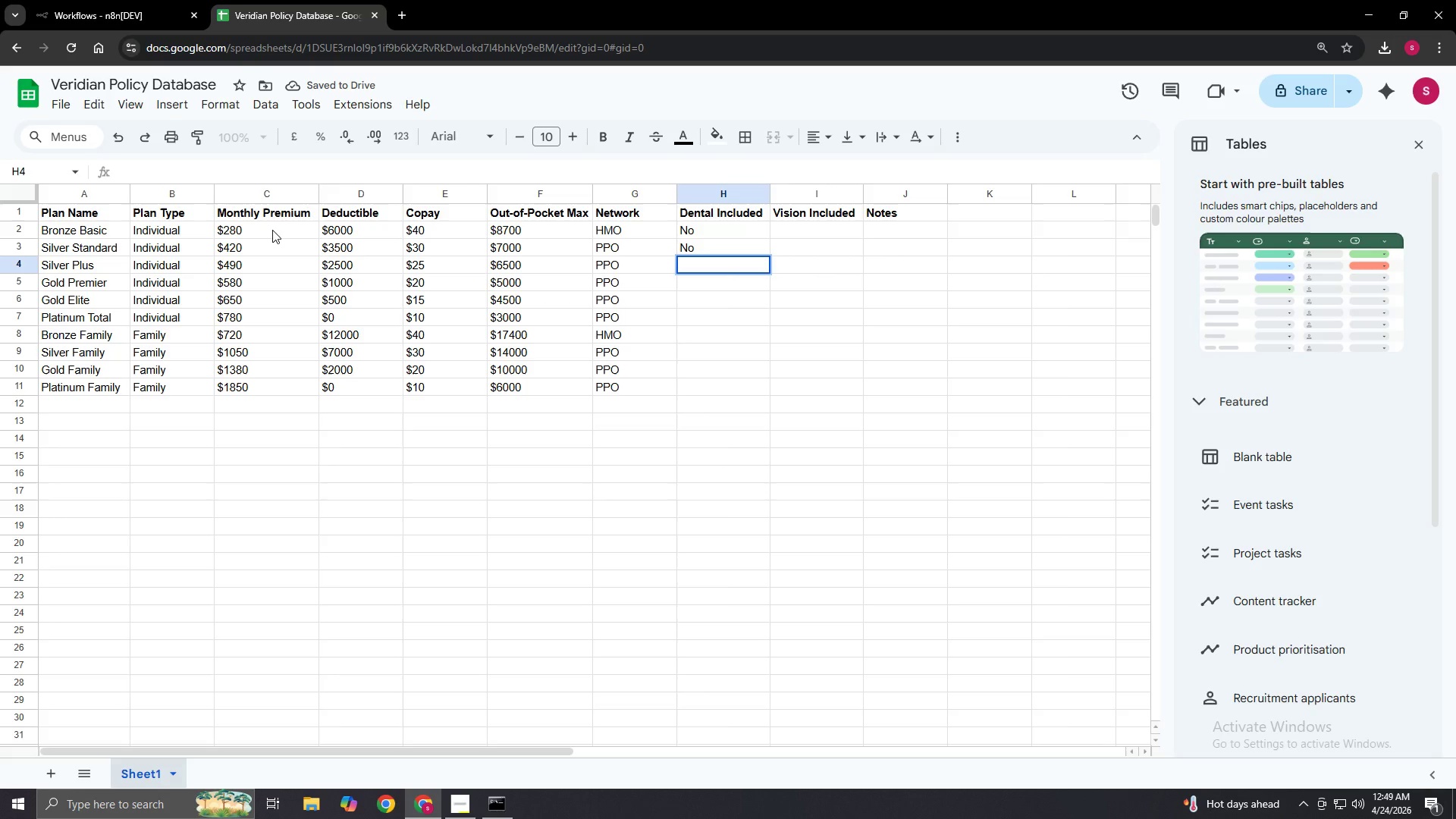 
type(Yes)
 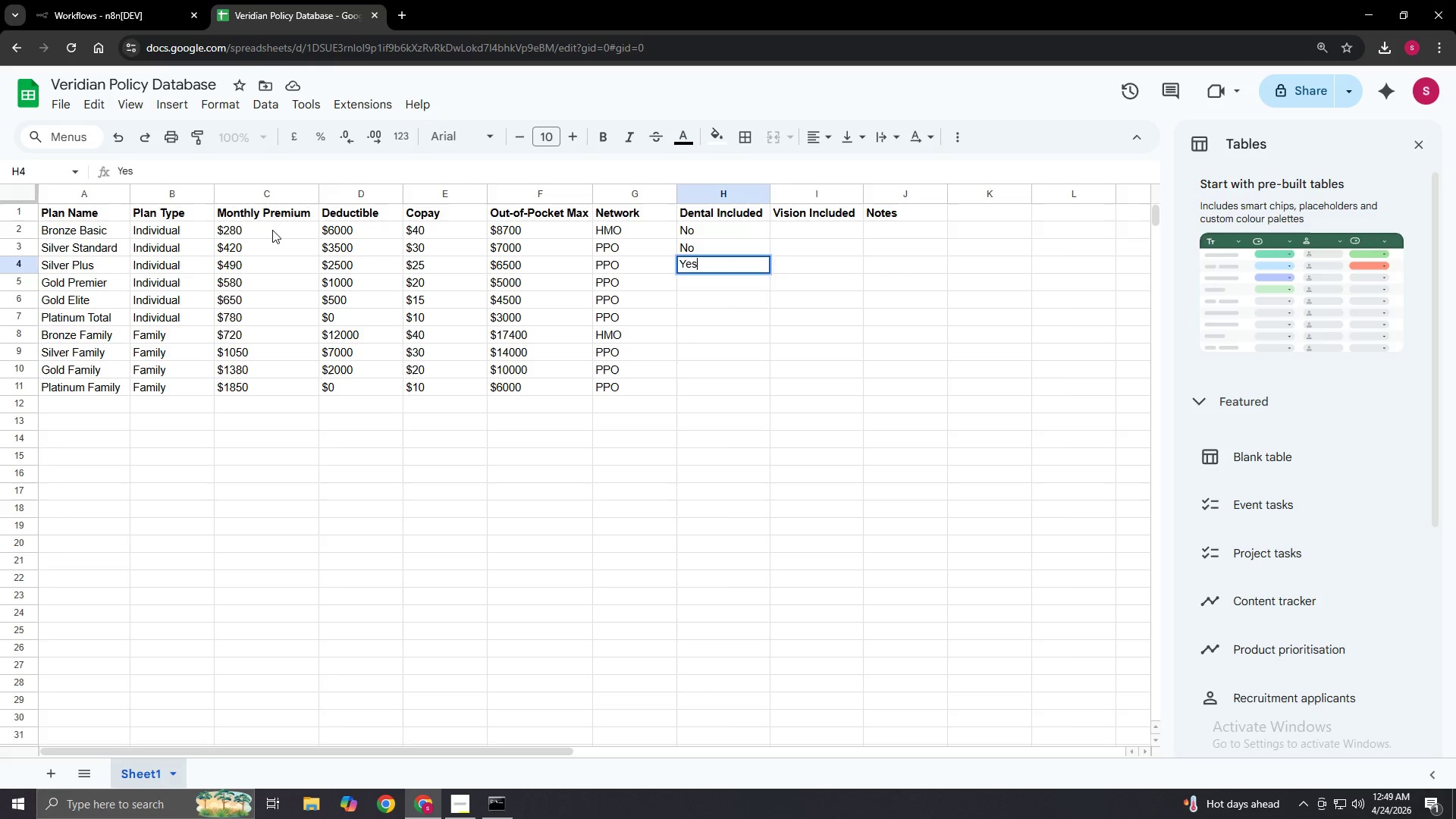 
key(Enter)
 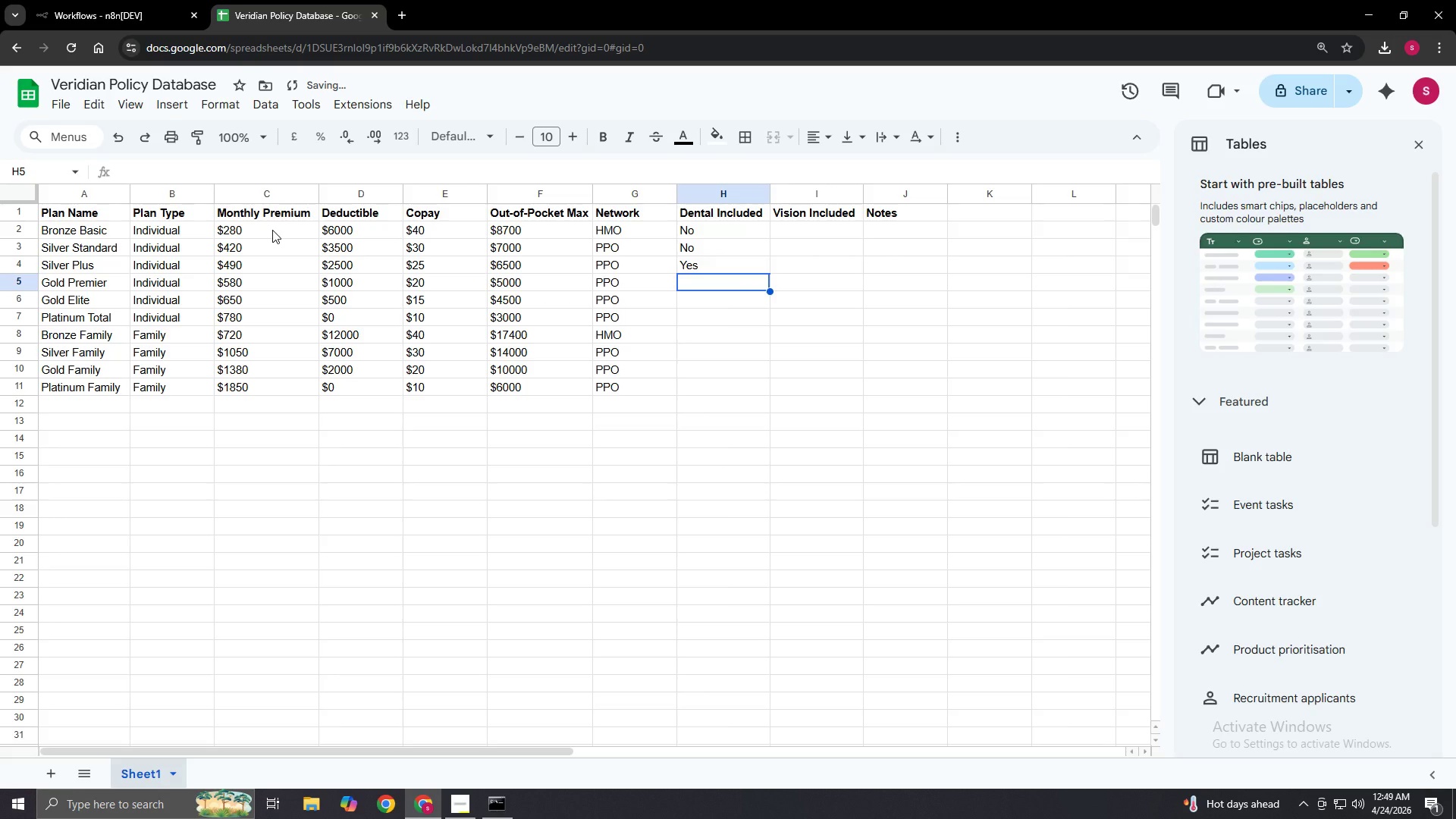 
key(Enter)
 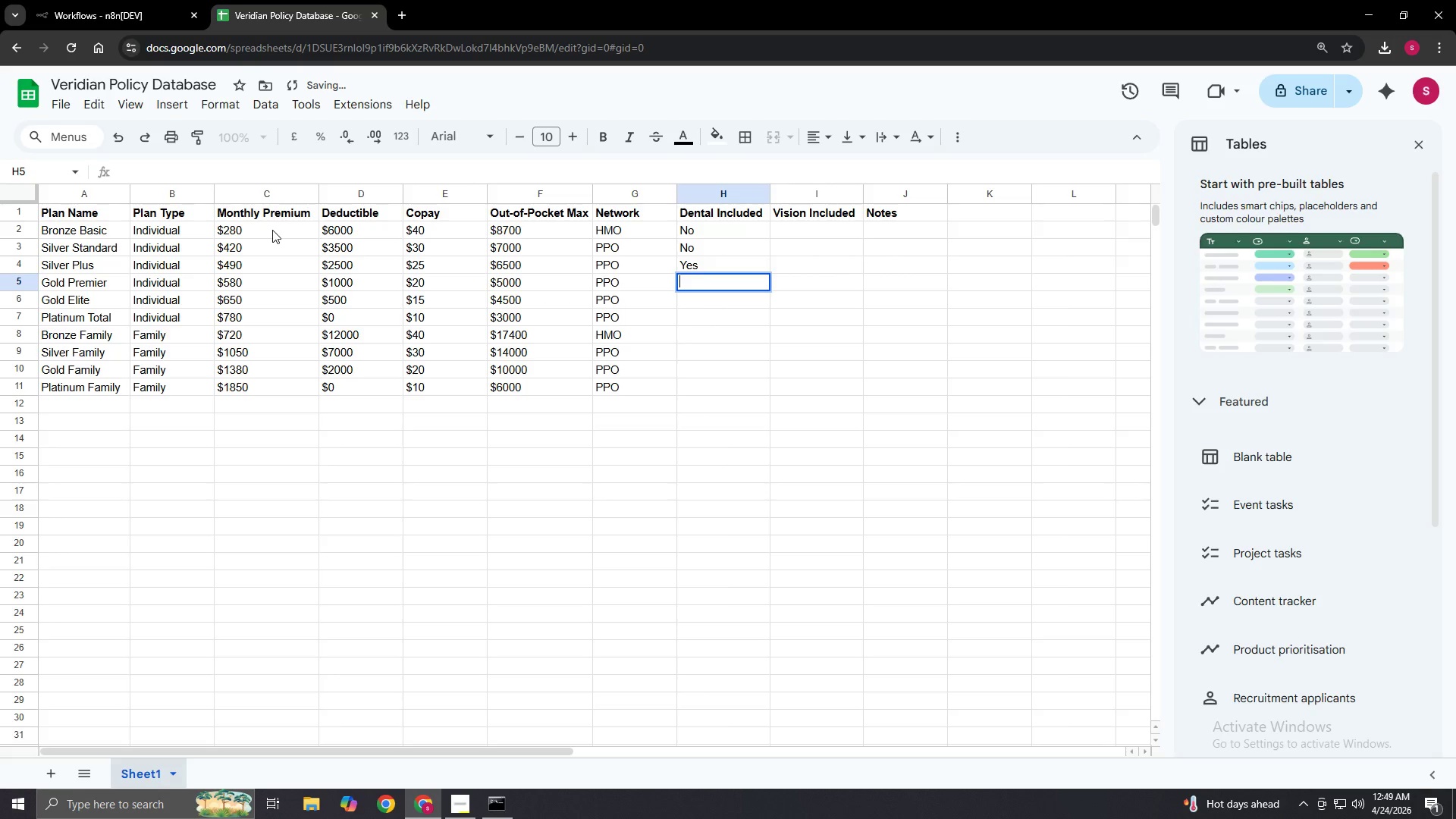 
type(Yes)
 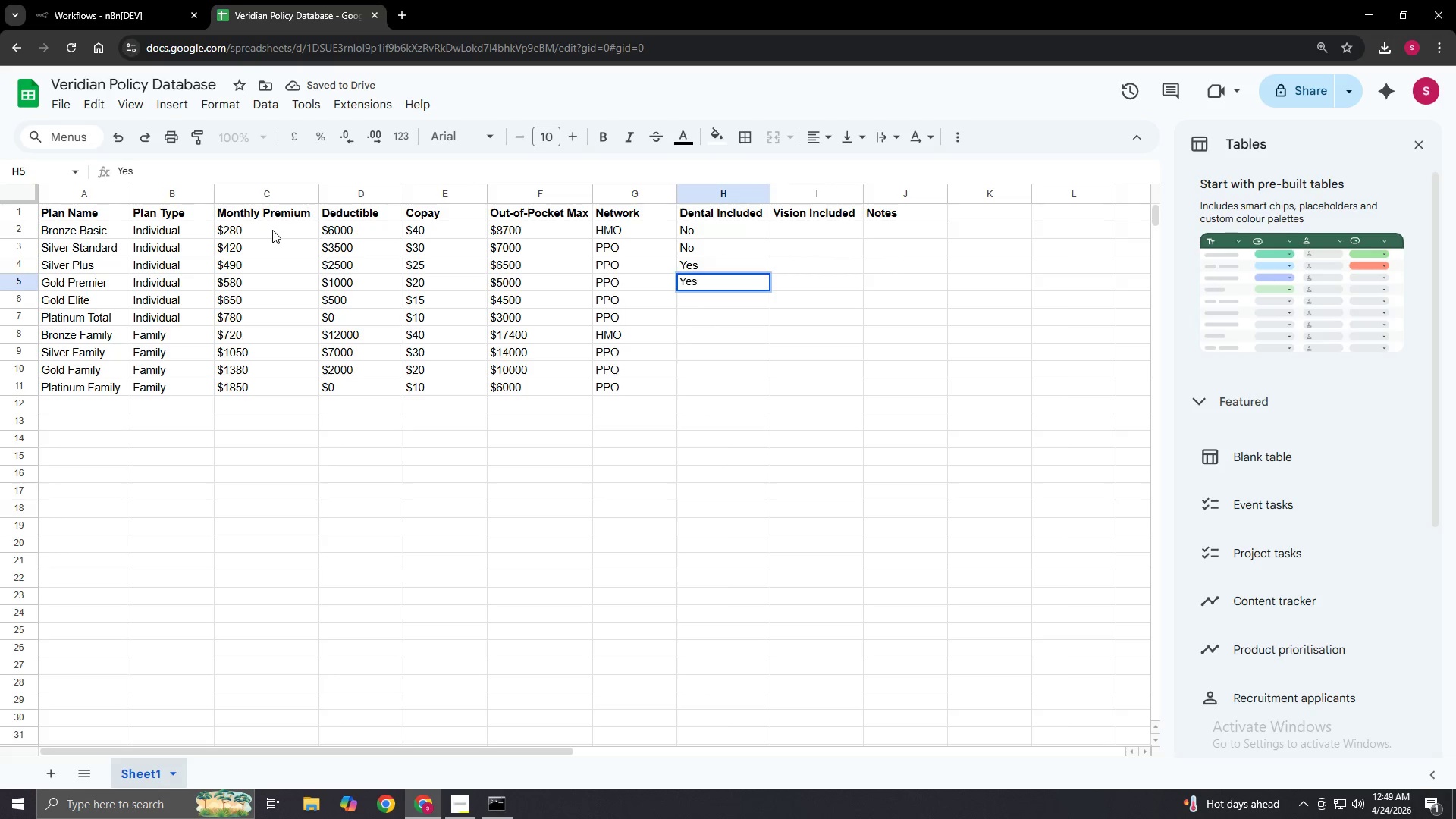 
key(Enter)
 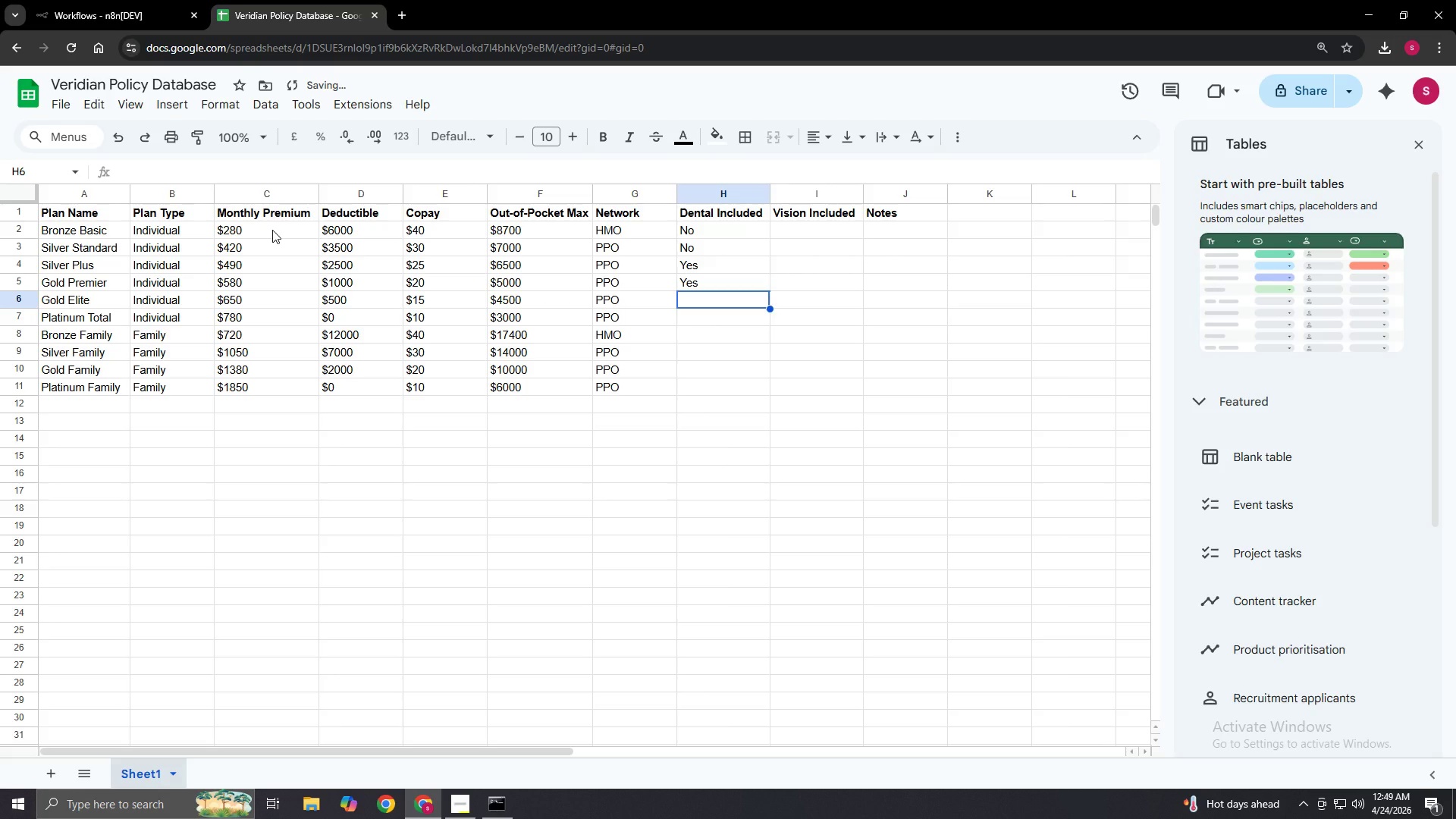 
key(Enter)
 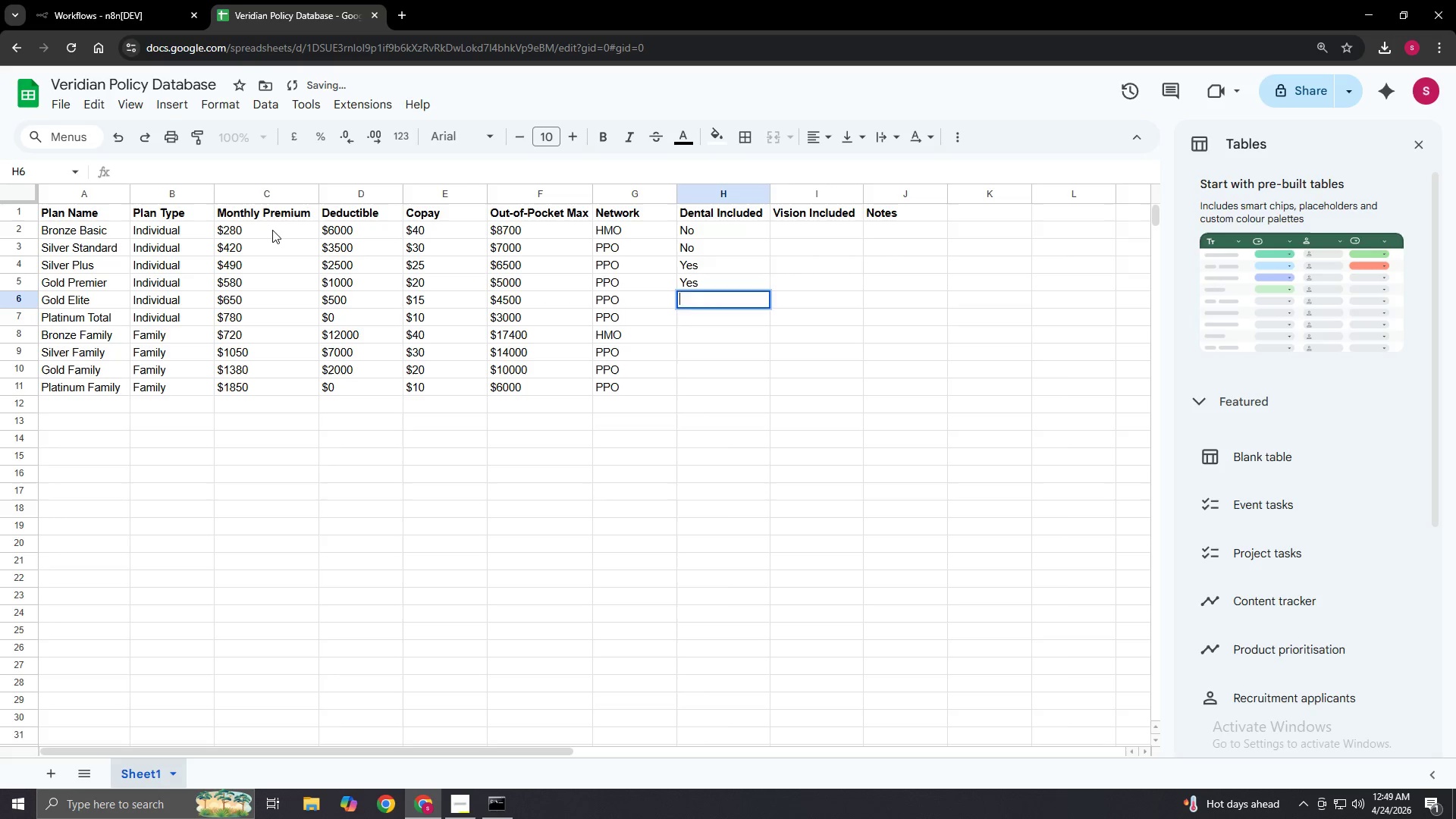 
type(Yes)
 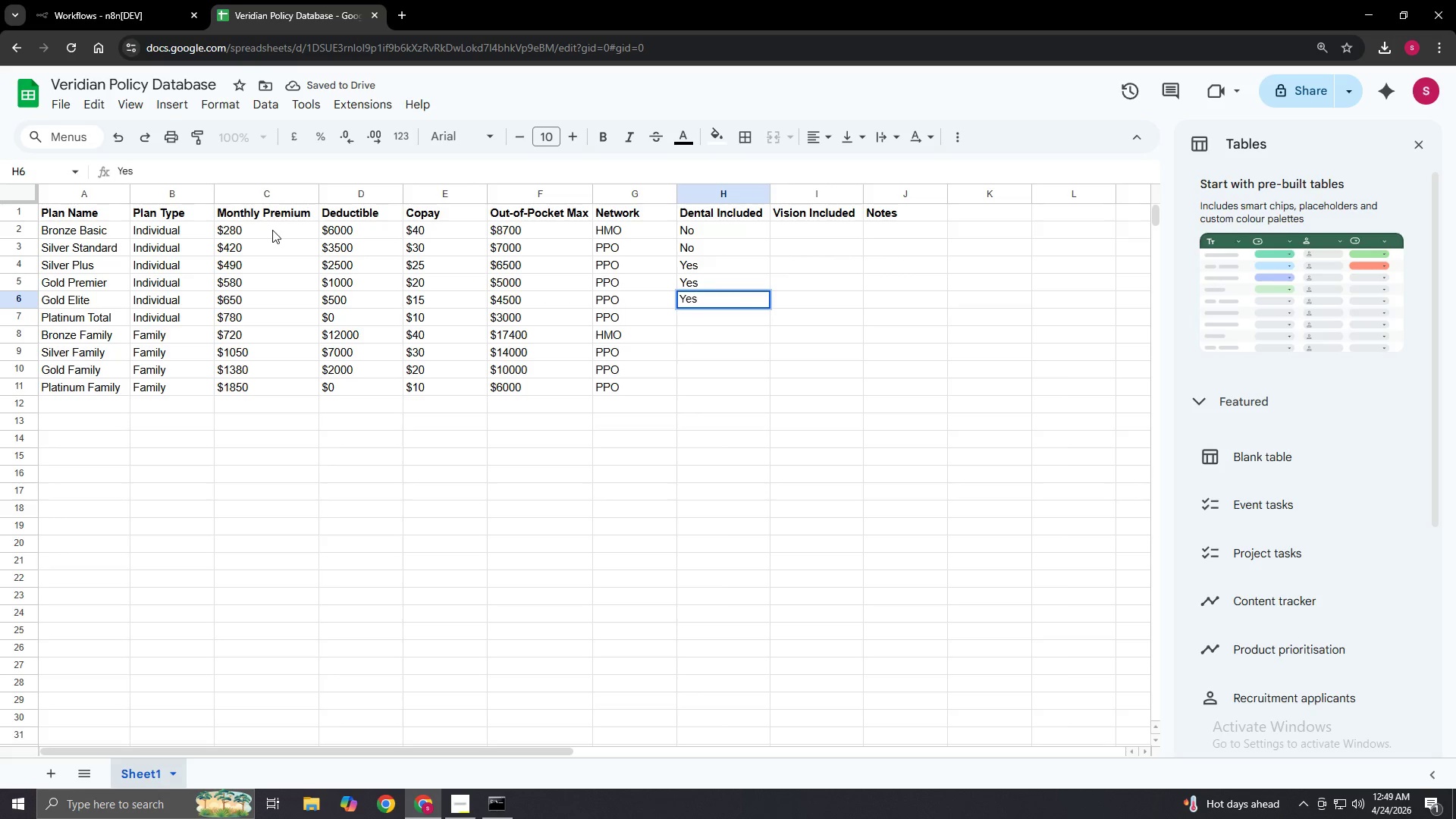 
key(Enter)
 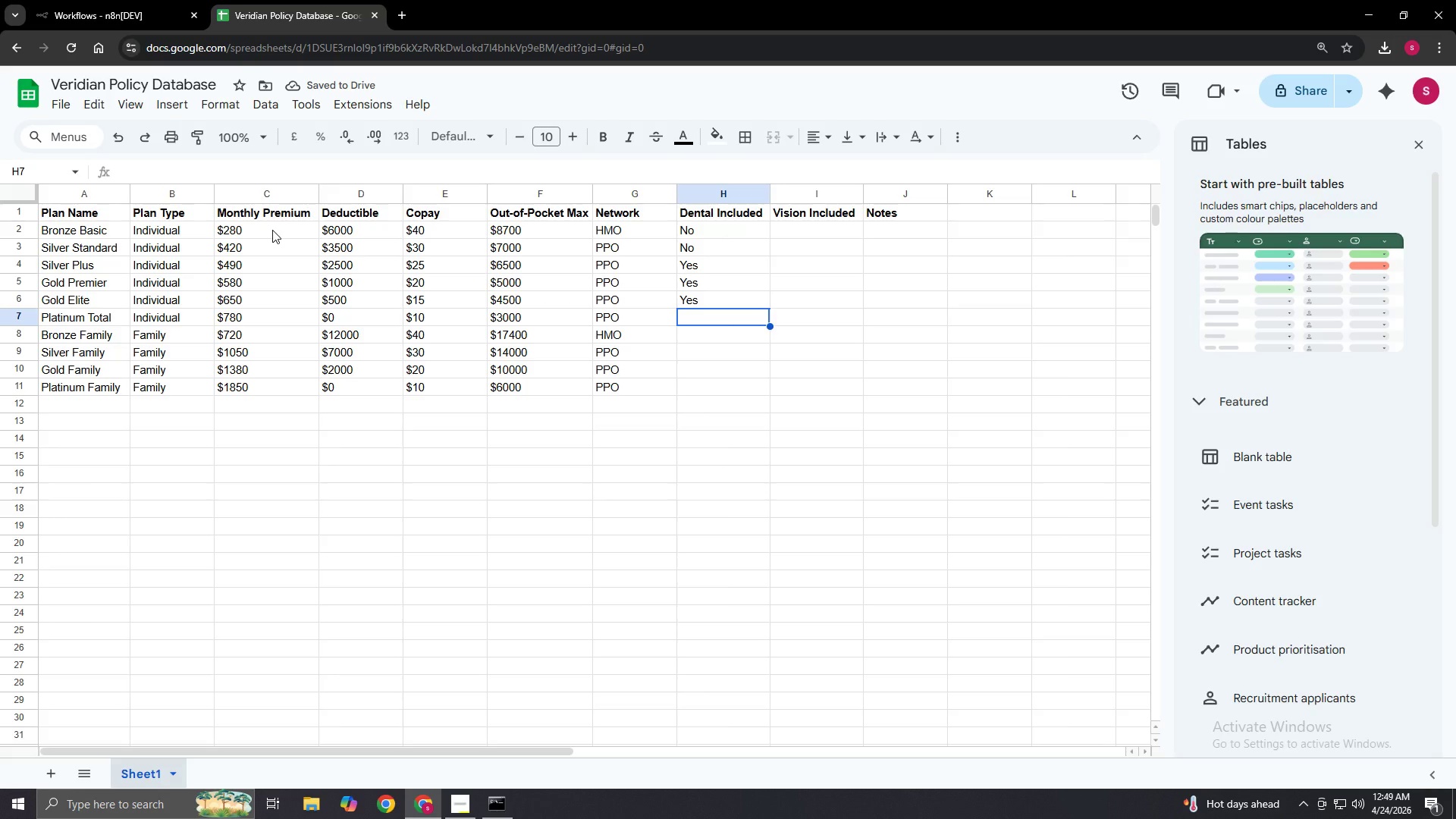 
key(Enter)
 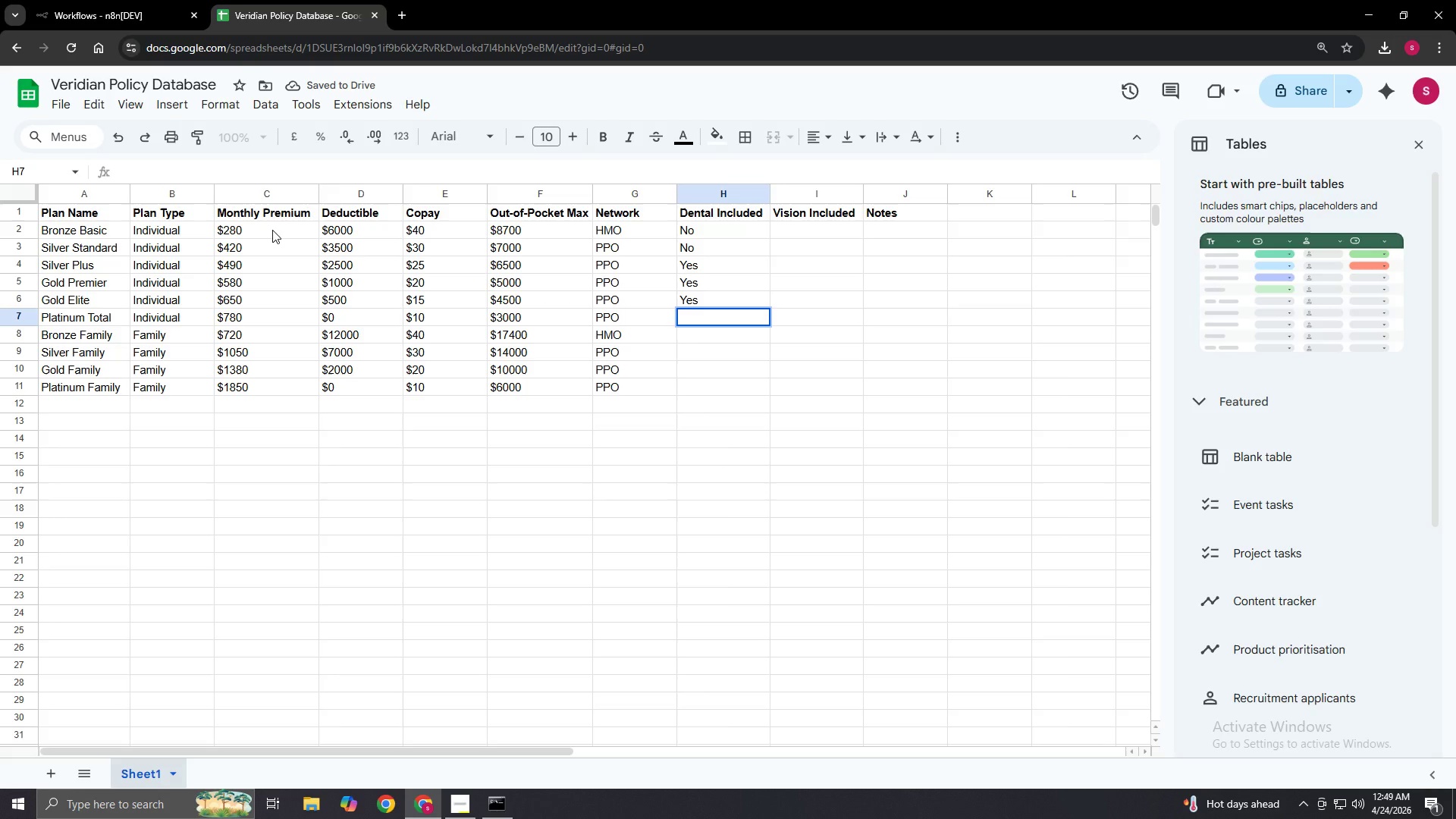 
type(Yes)
 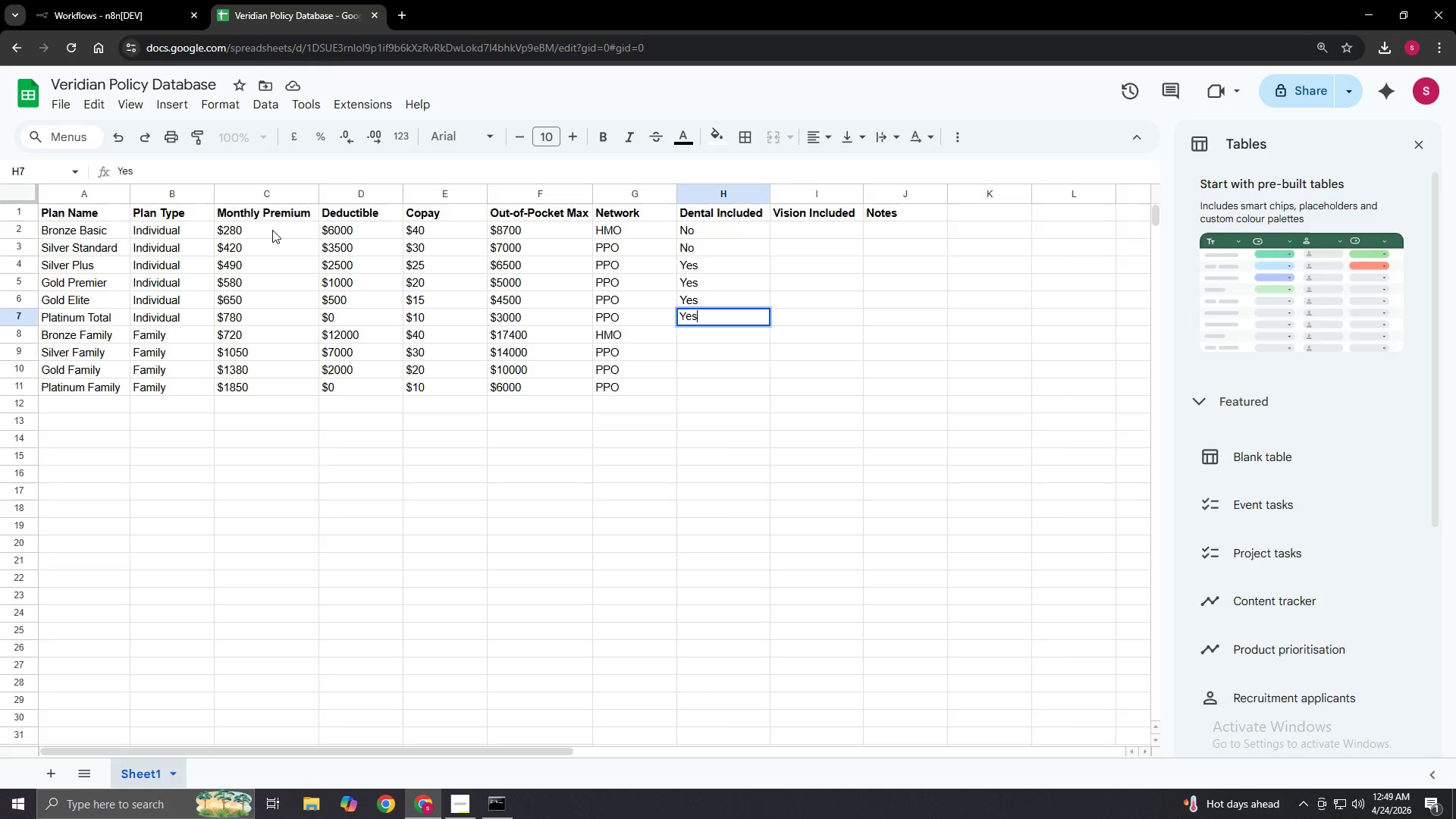 
key(Enter)
 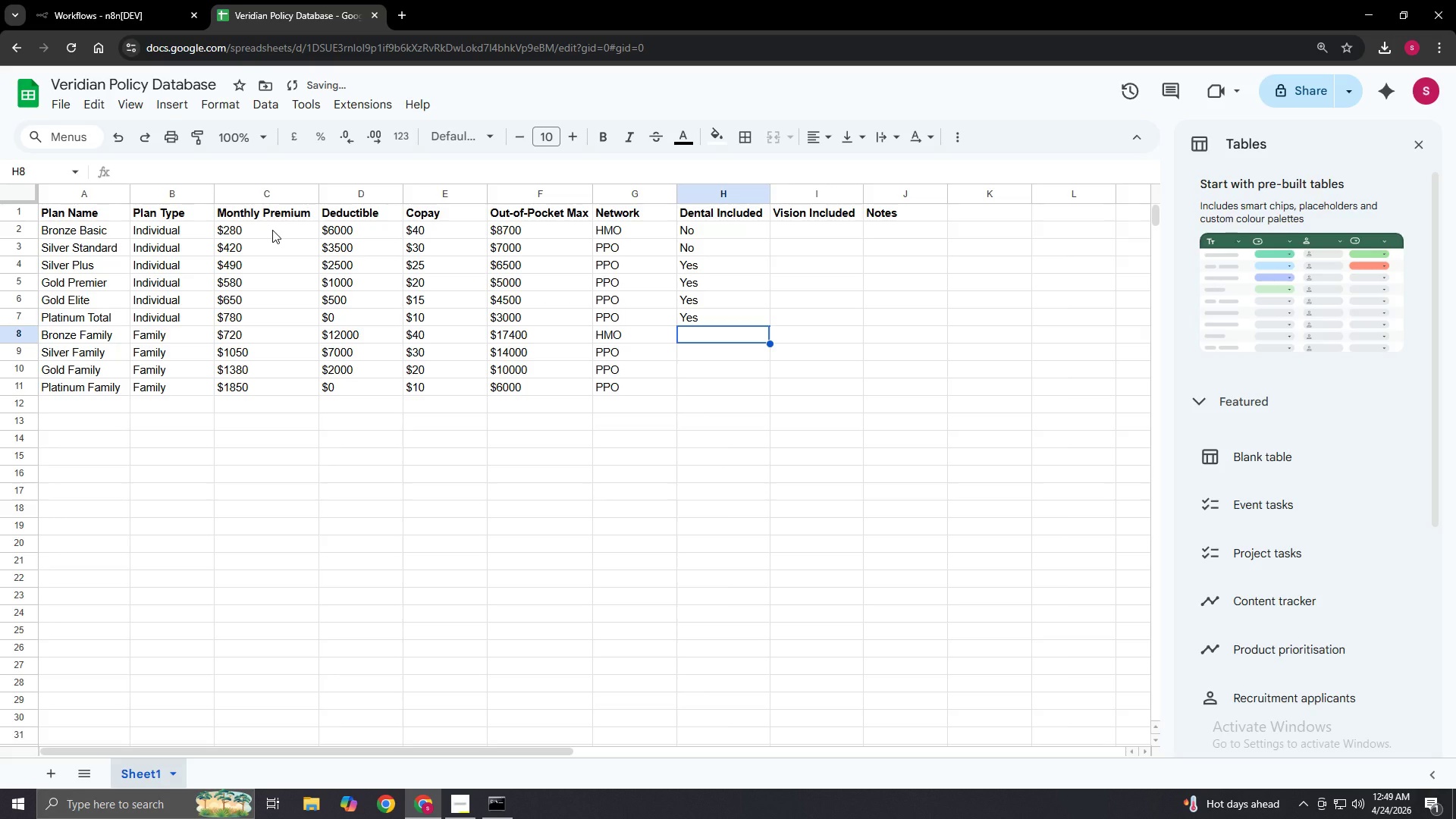 
key(Enter)
 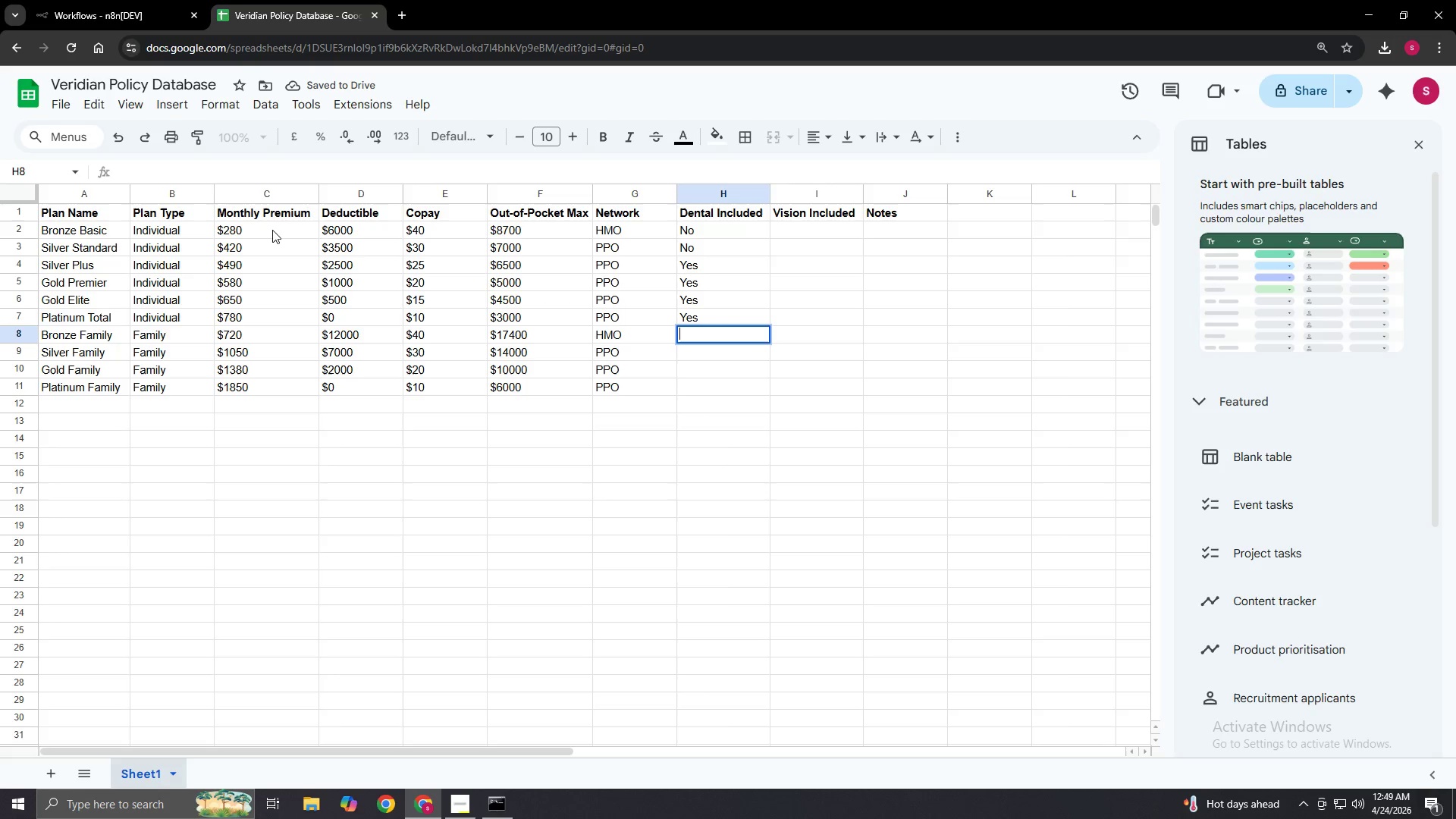 
type(No)
 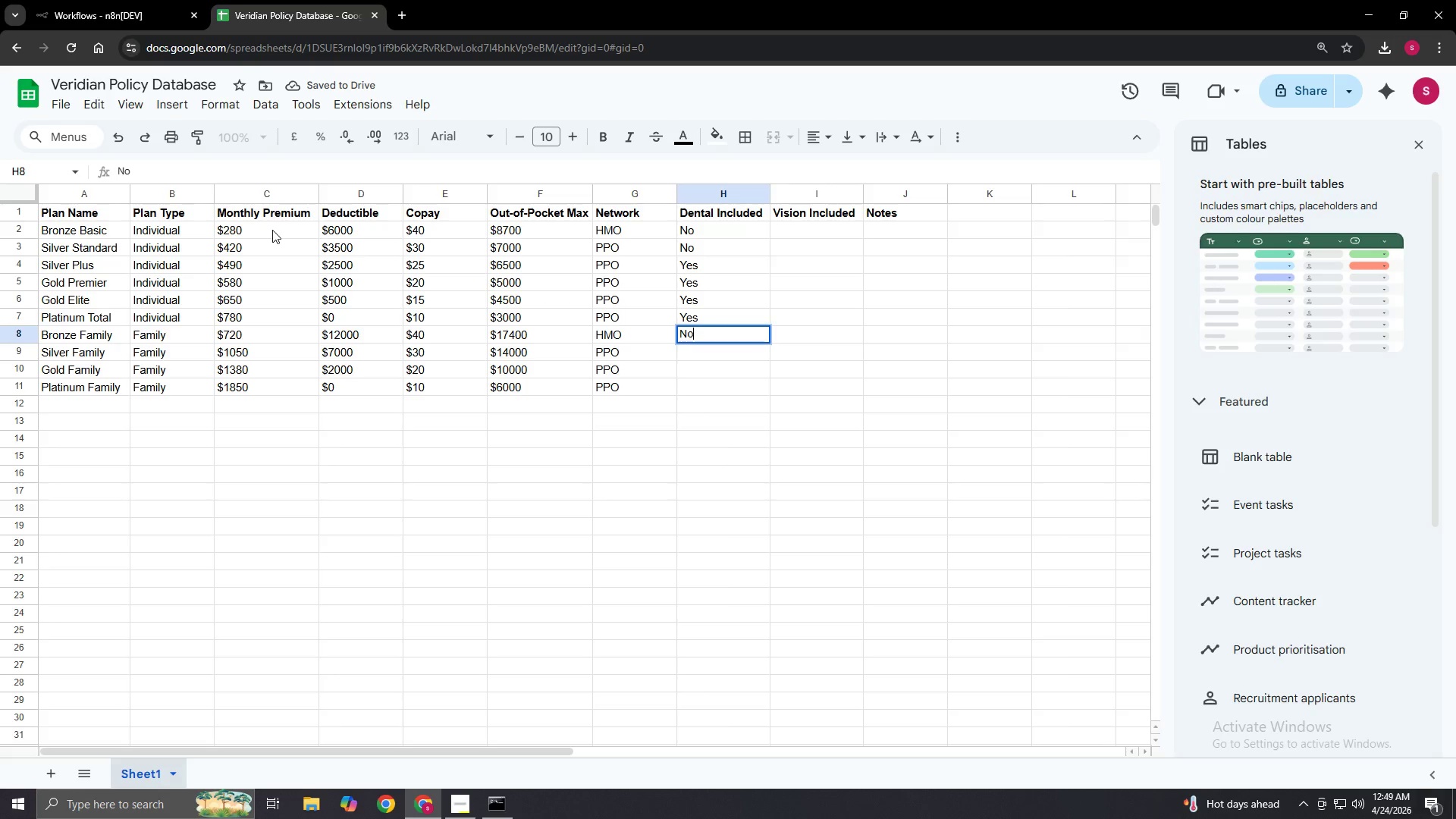 
key(Enter)
 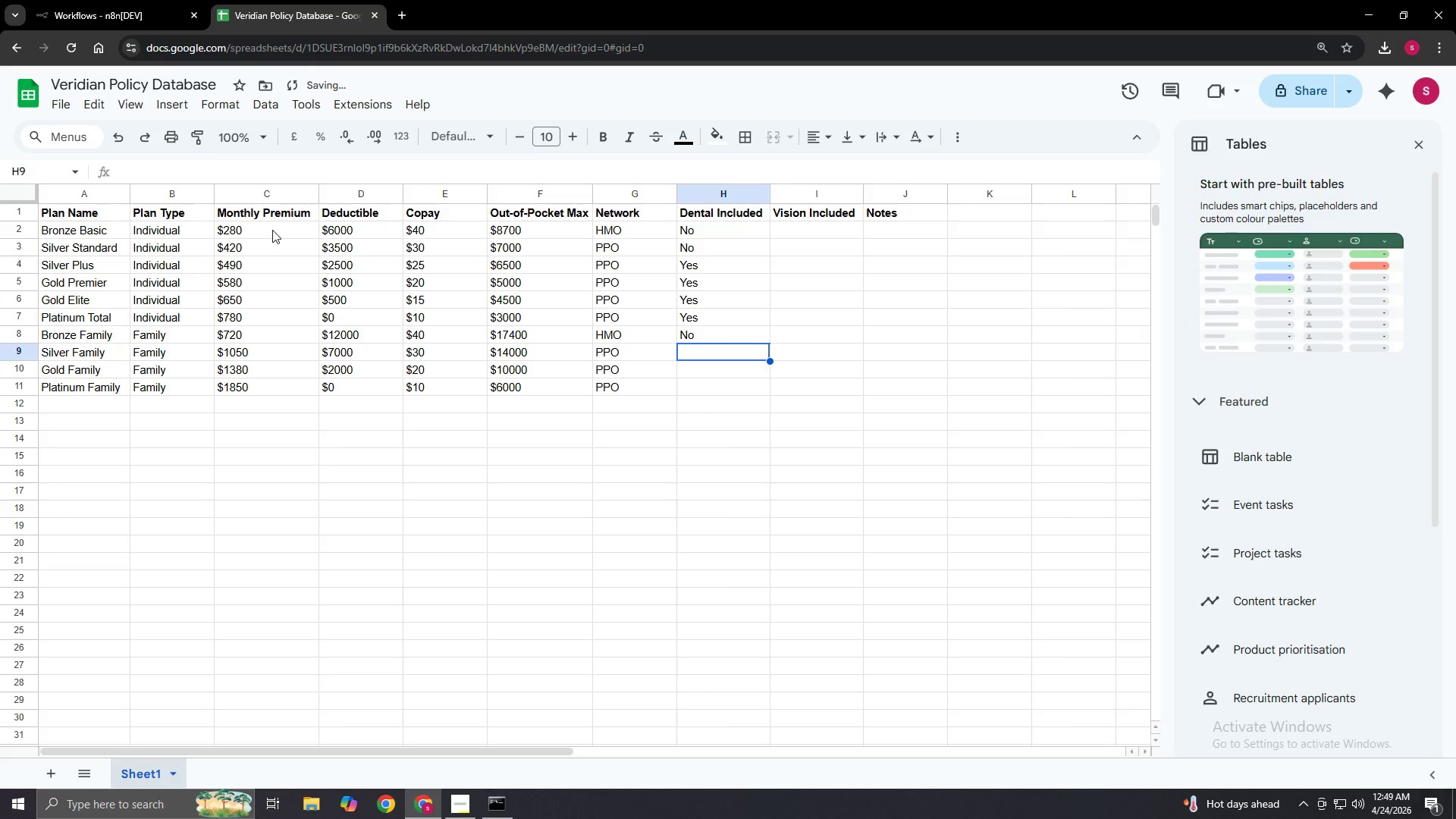 
key(Enter)
 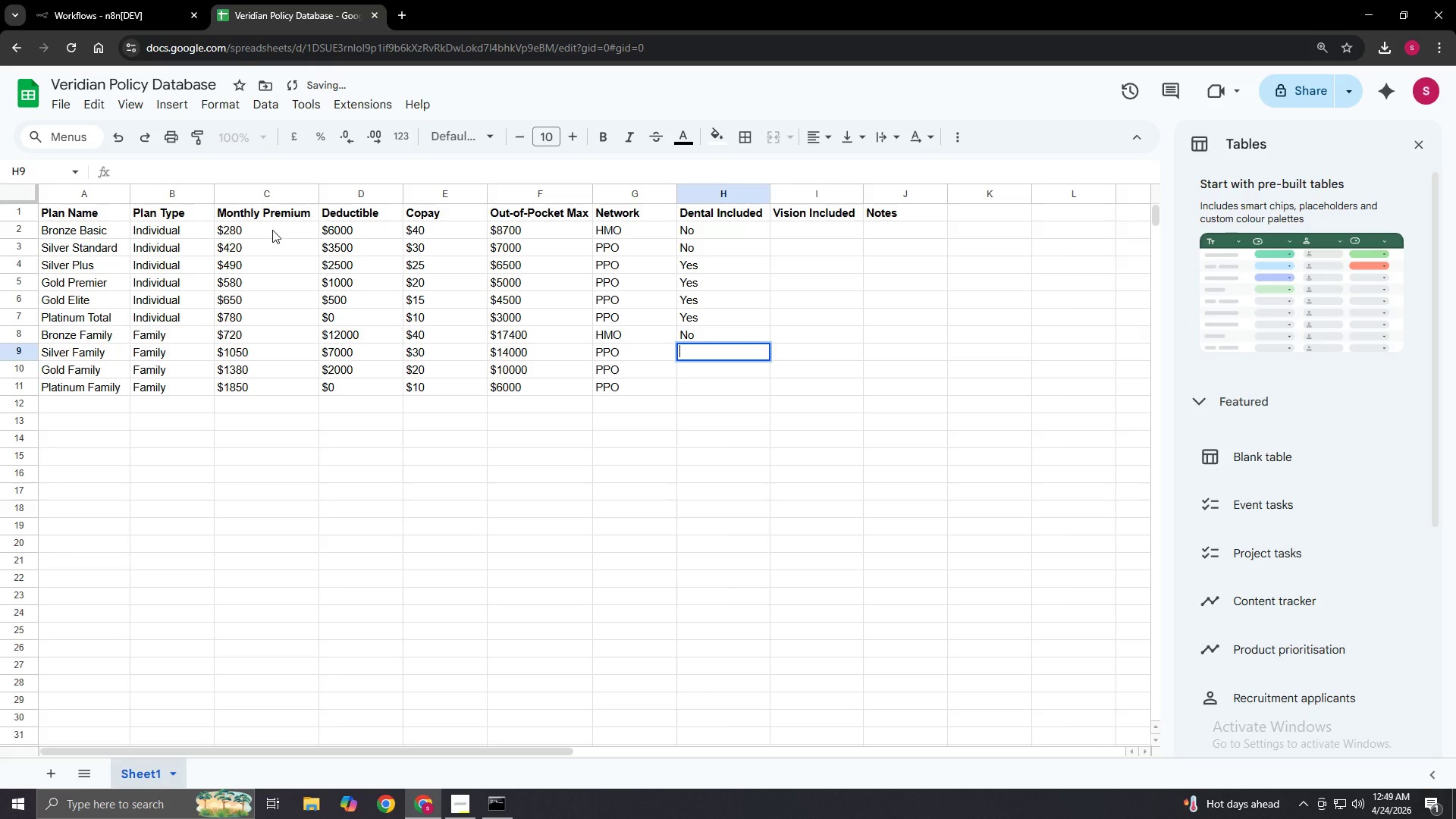 
hold_key(key=ShiftLeft, duration=1.52)
 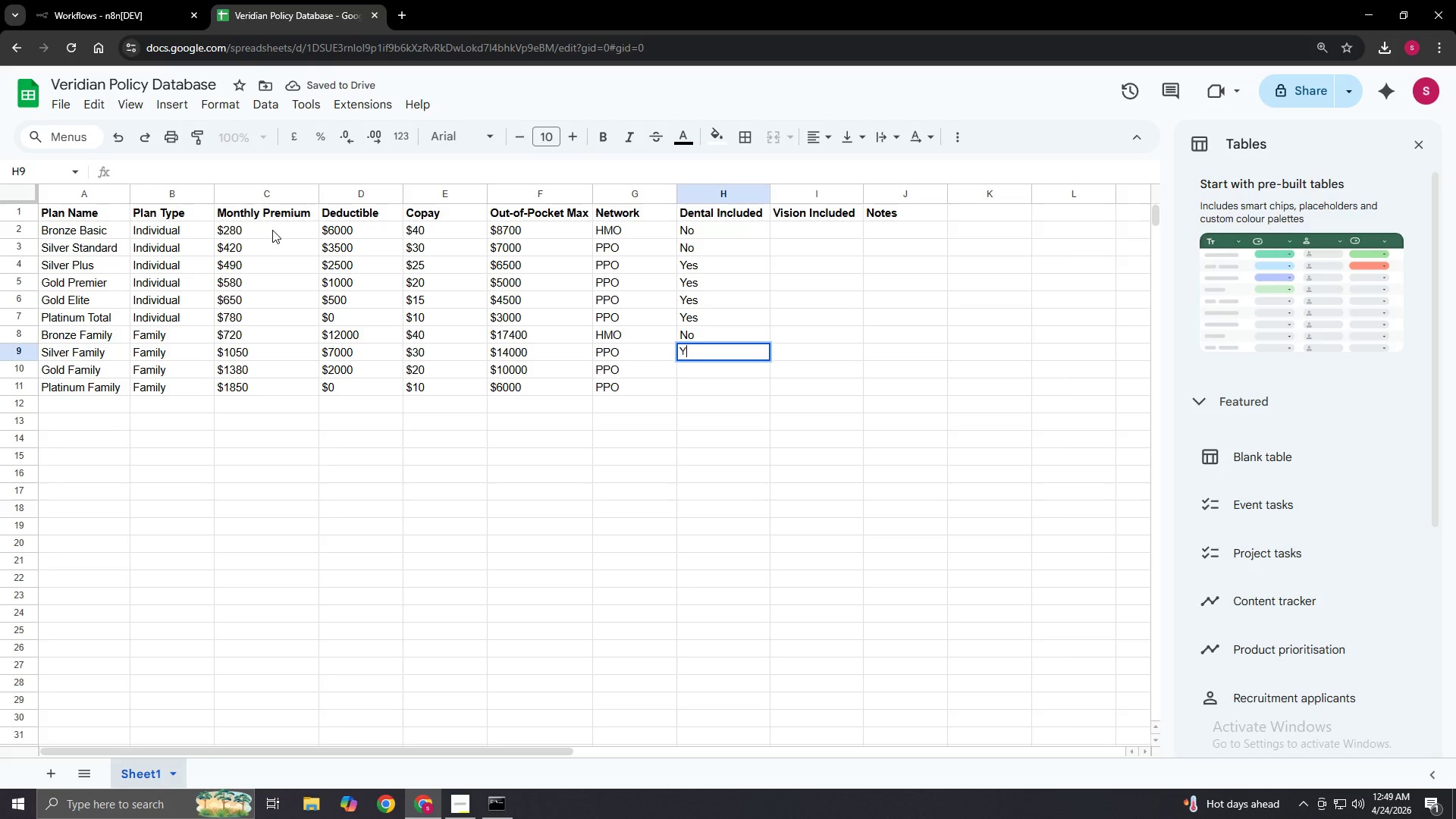 
type(Yes)
 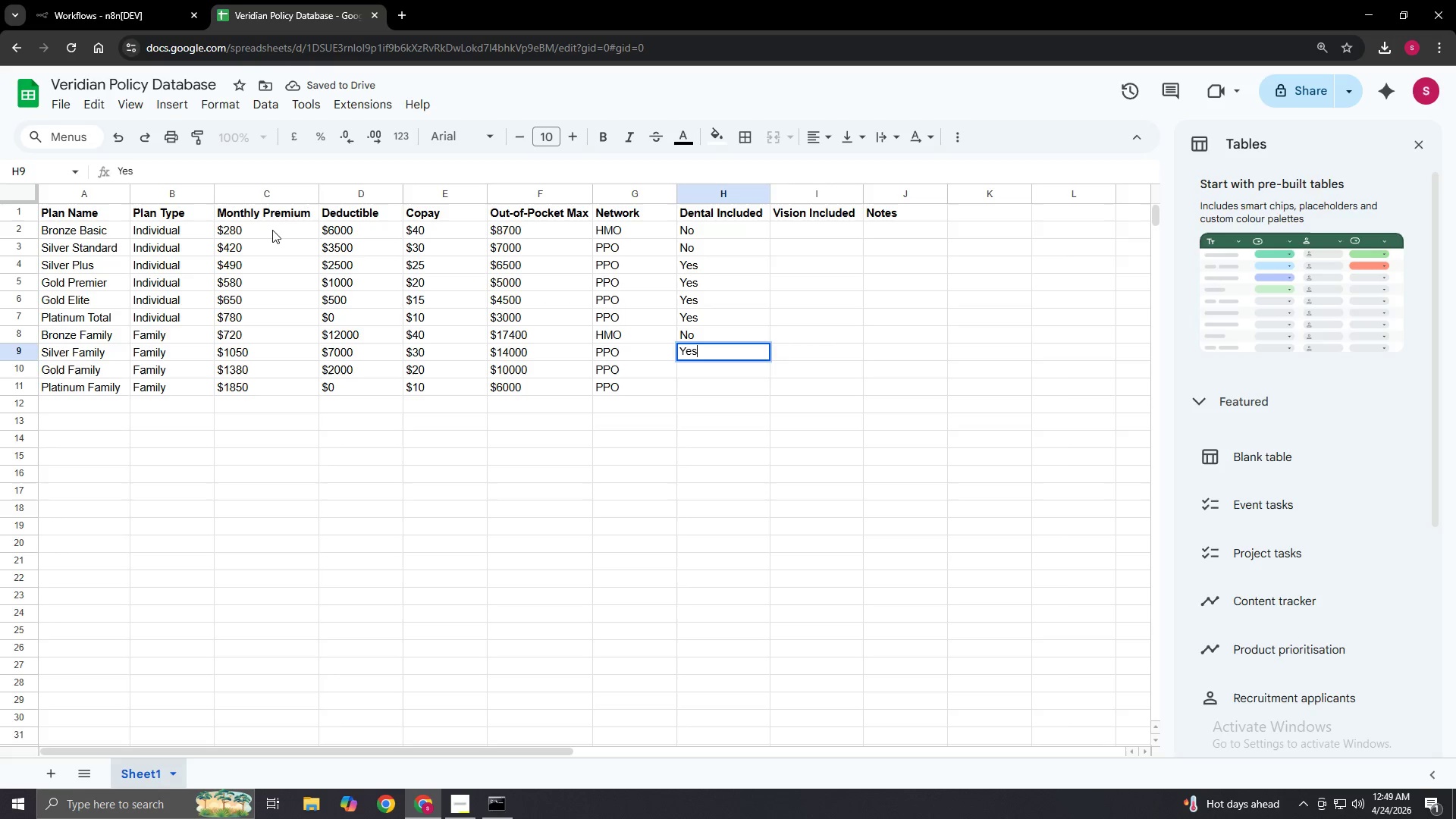 
key(Enter)
 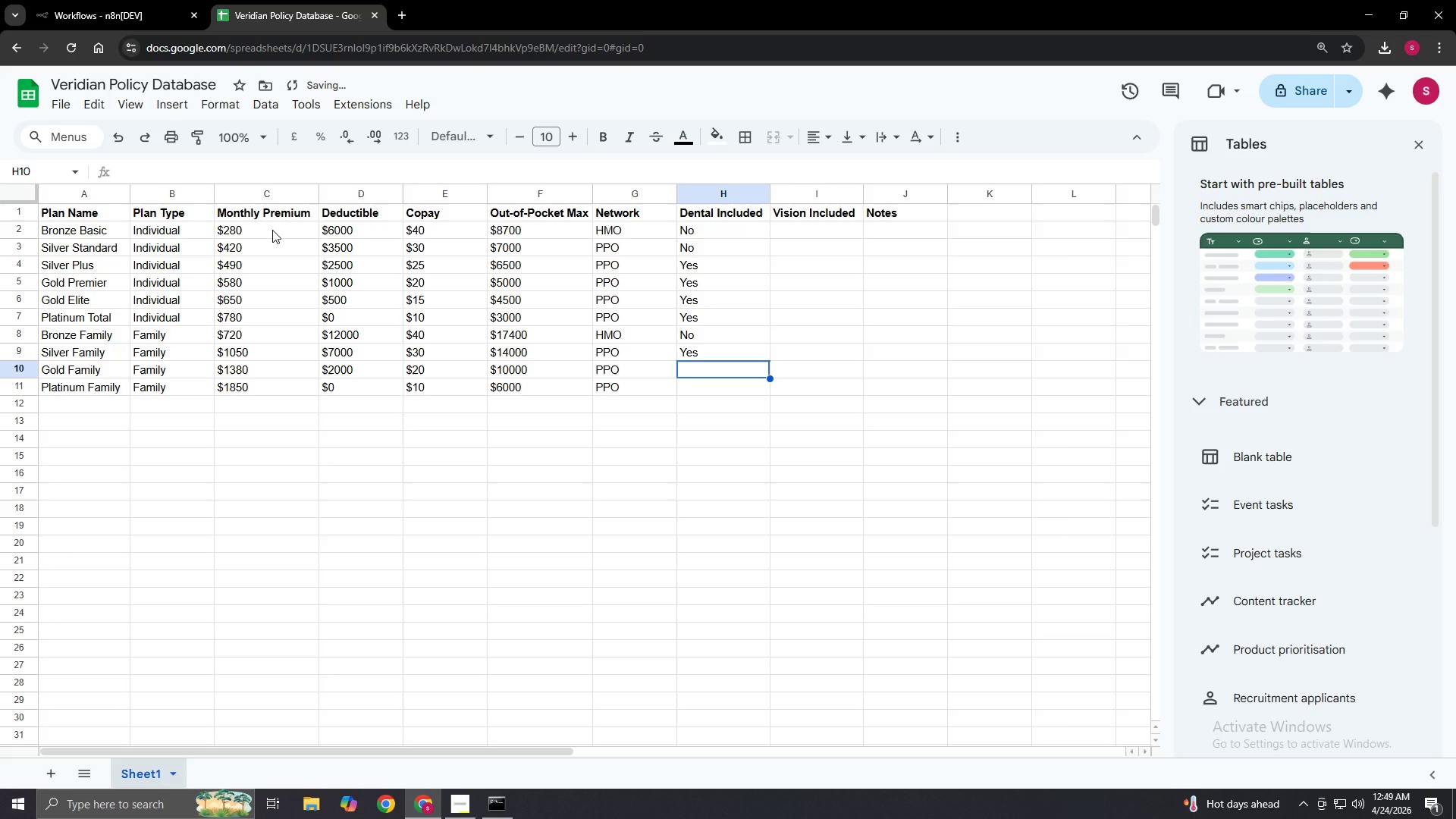 
type(Yes)
 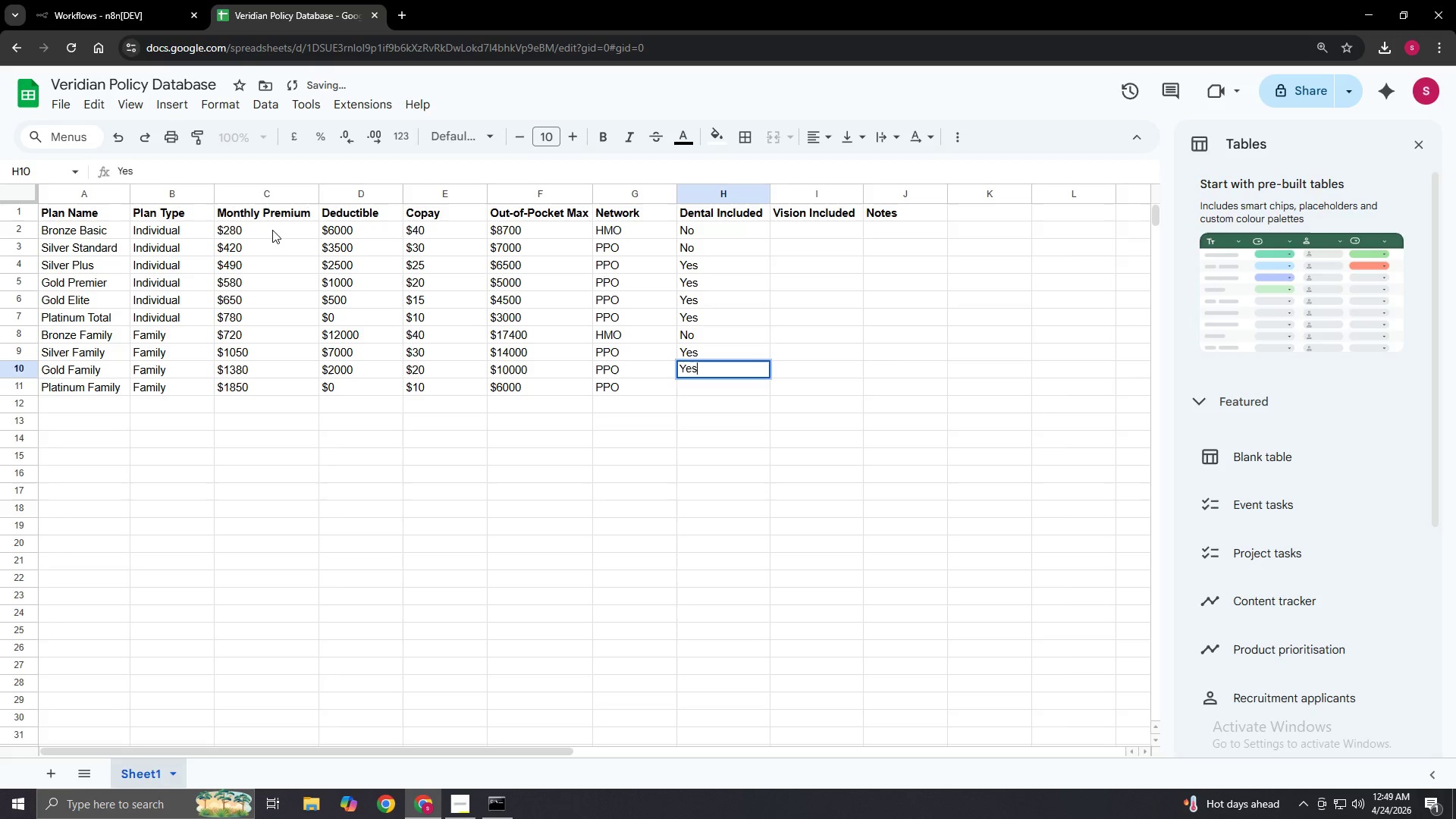 
key(Enter)
 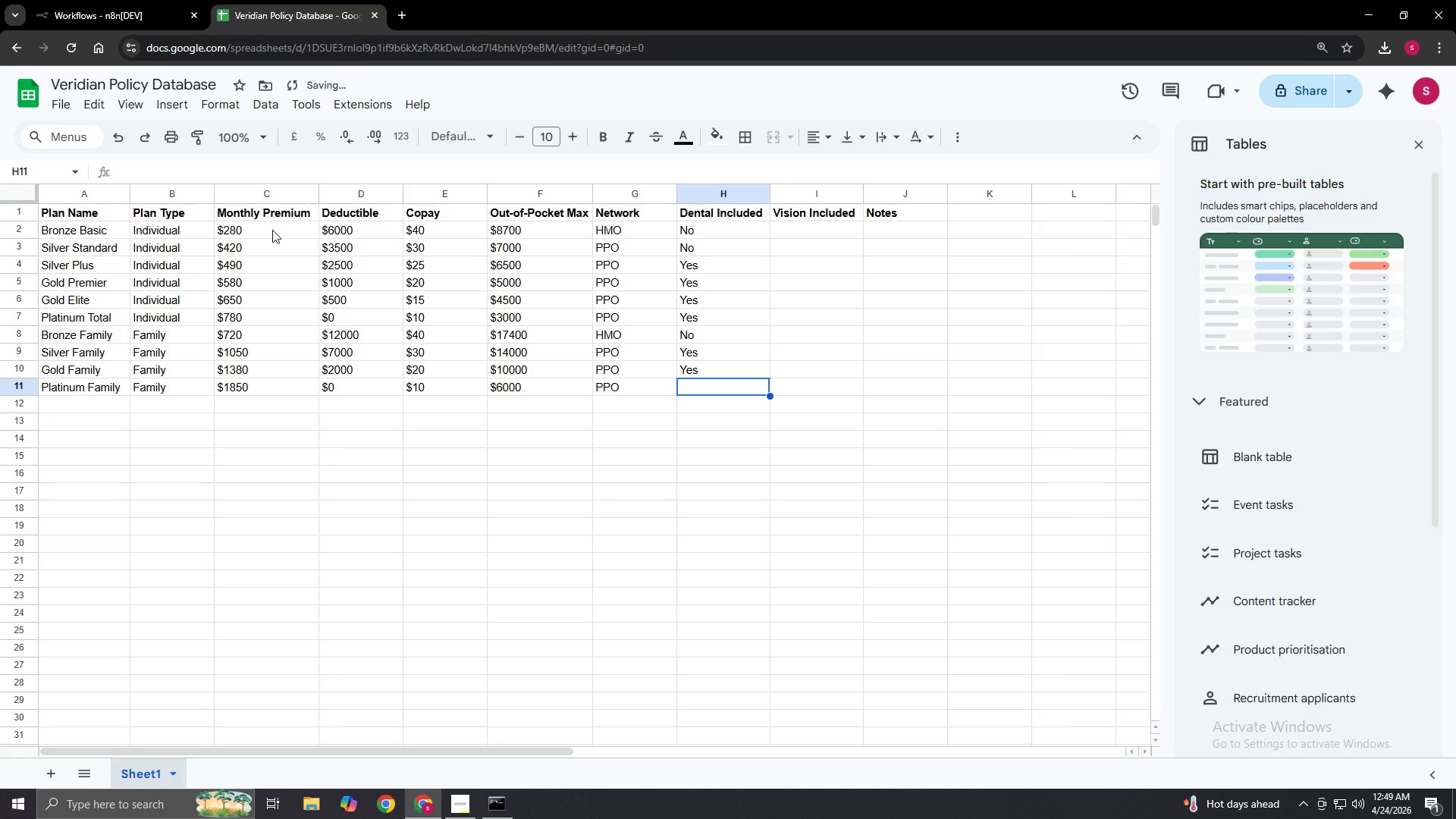 
type(Yes)
 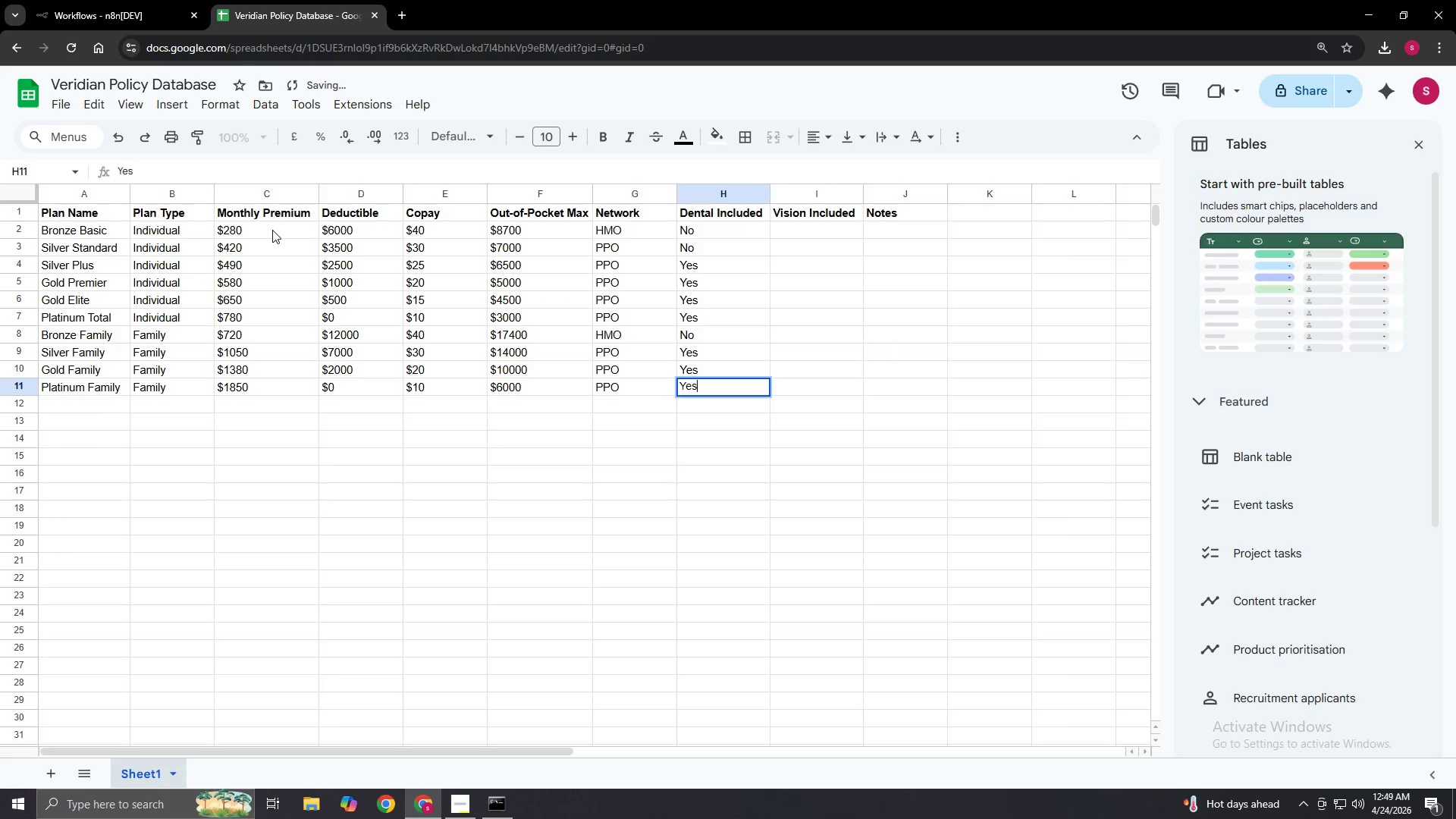 
key(Enter)
 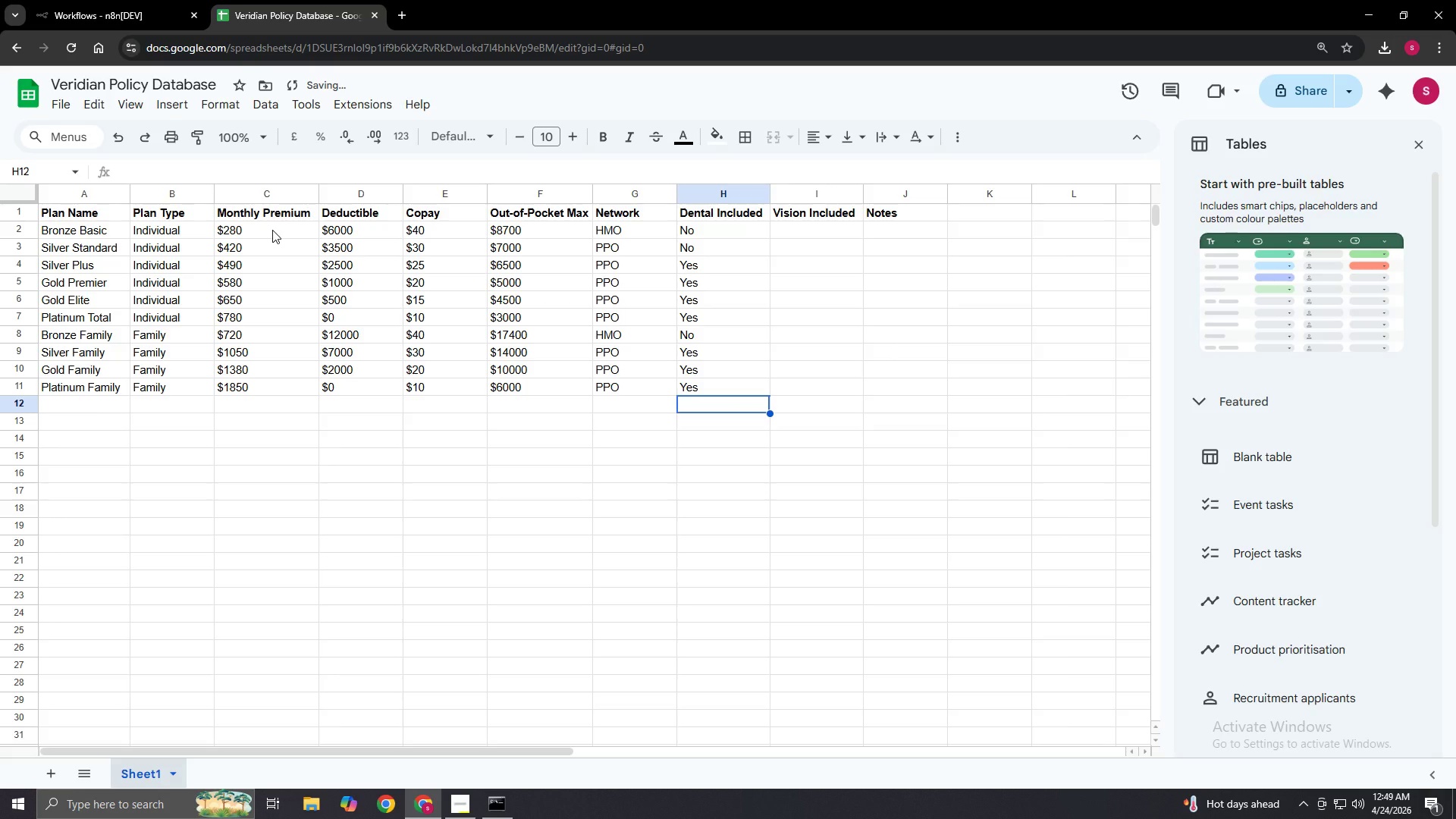 
key(ArrowRight)
 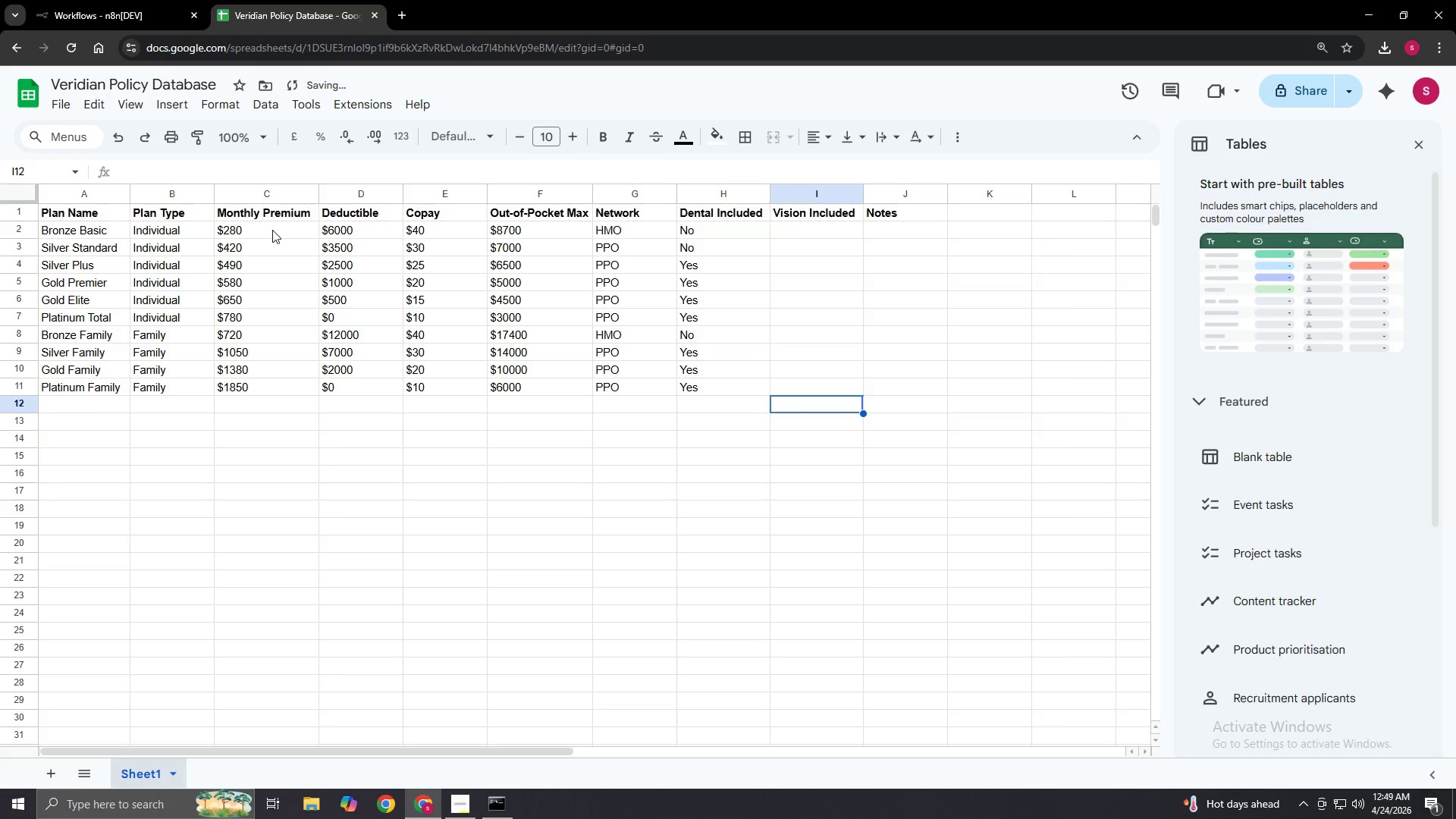 
key(ArrowUp)
 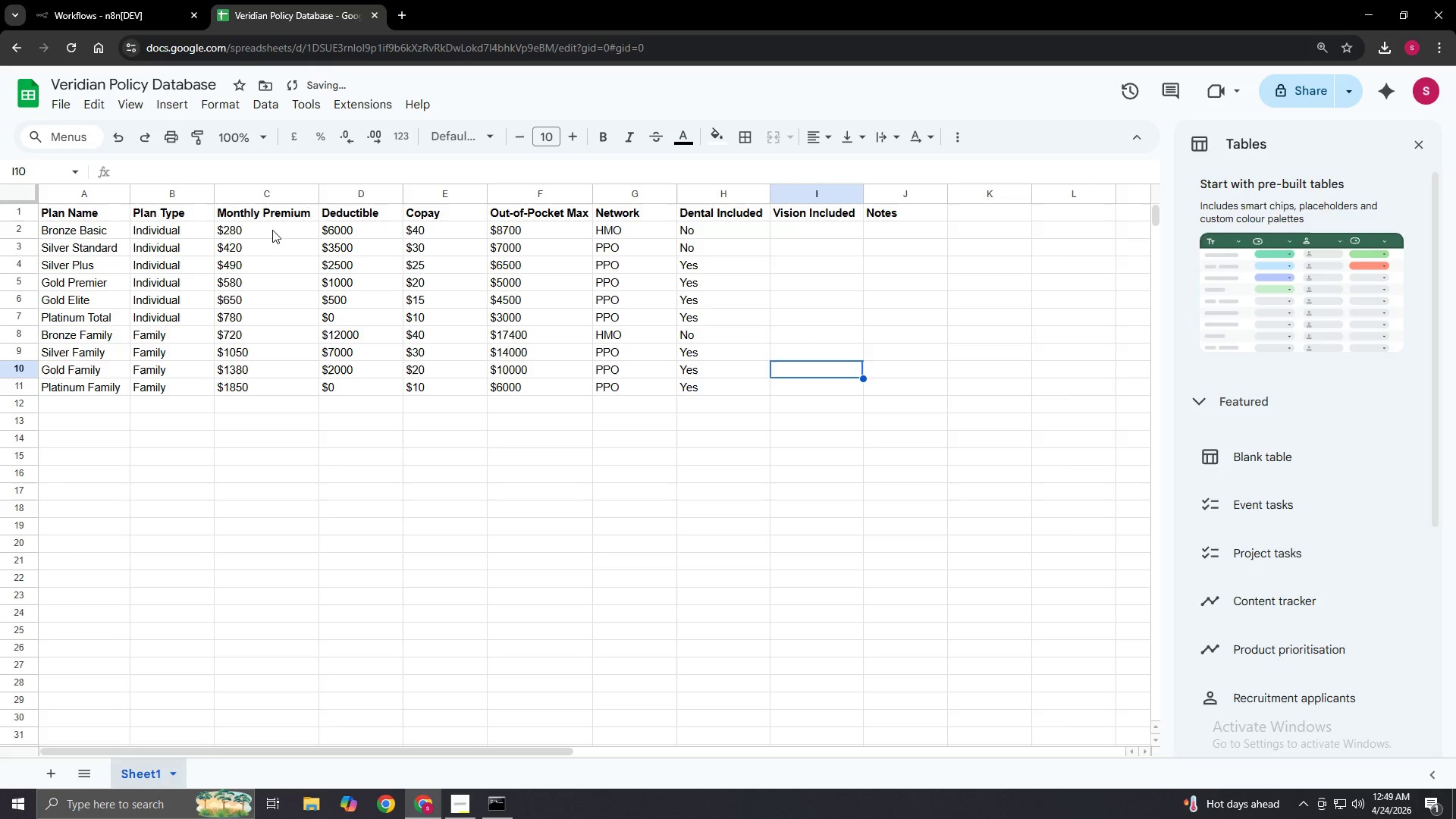 
key(ArrowUp)
 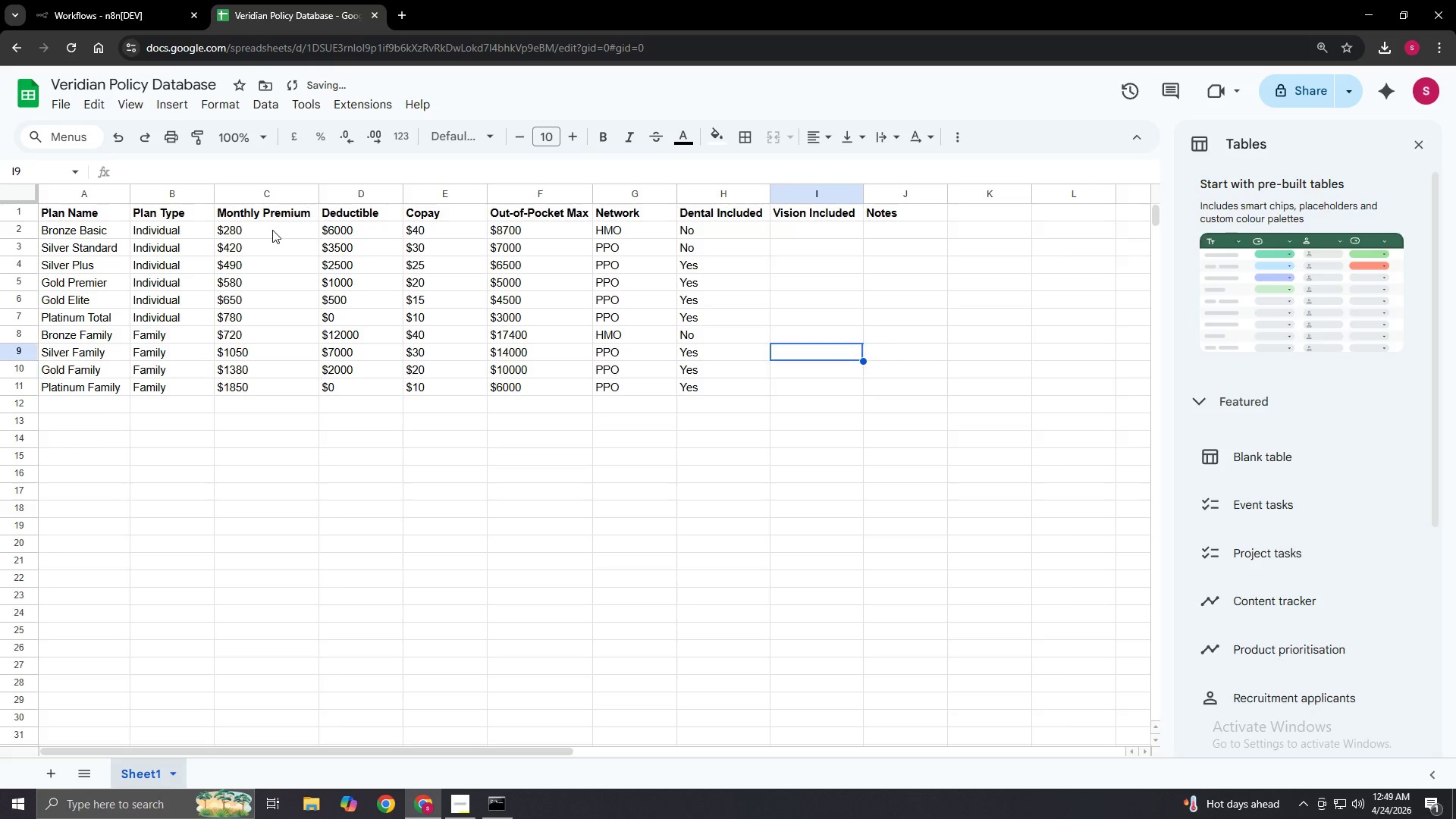 
key(ArrowUp)
 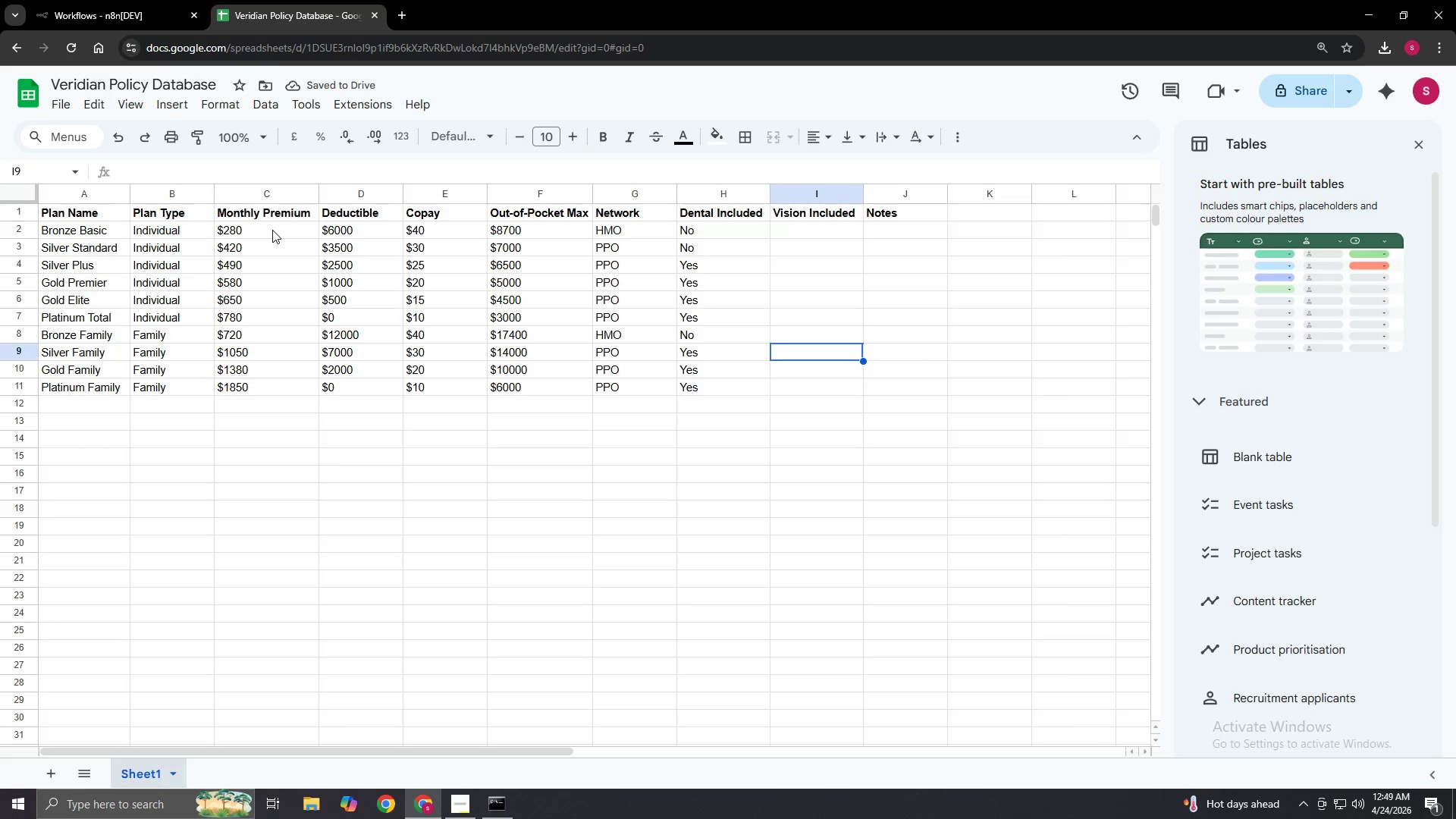 
key(ArrowUp)
 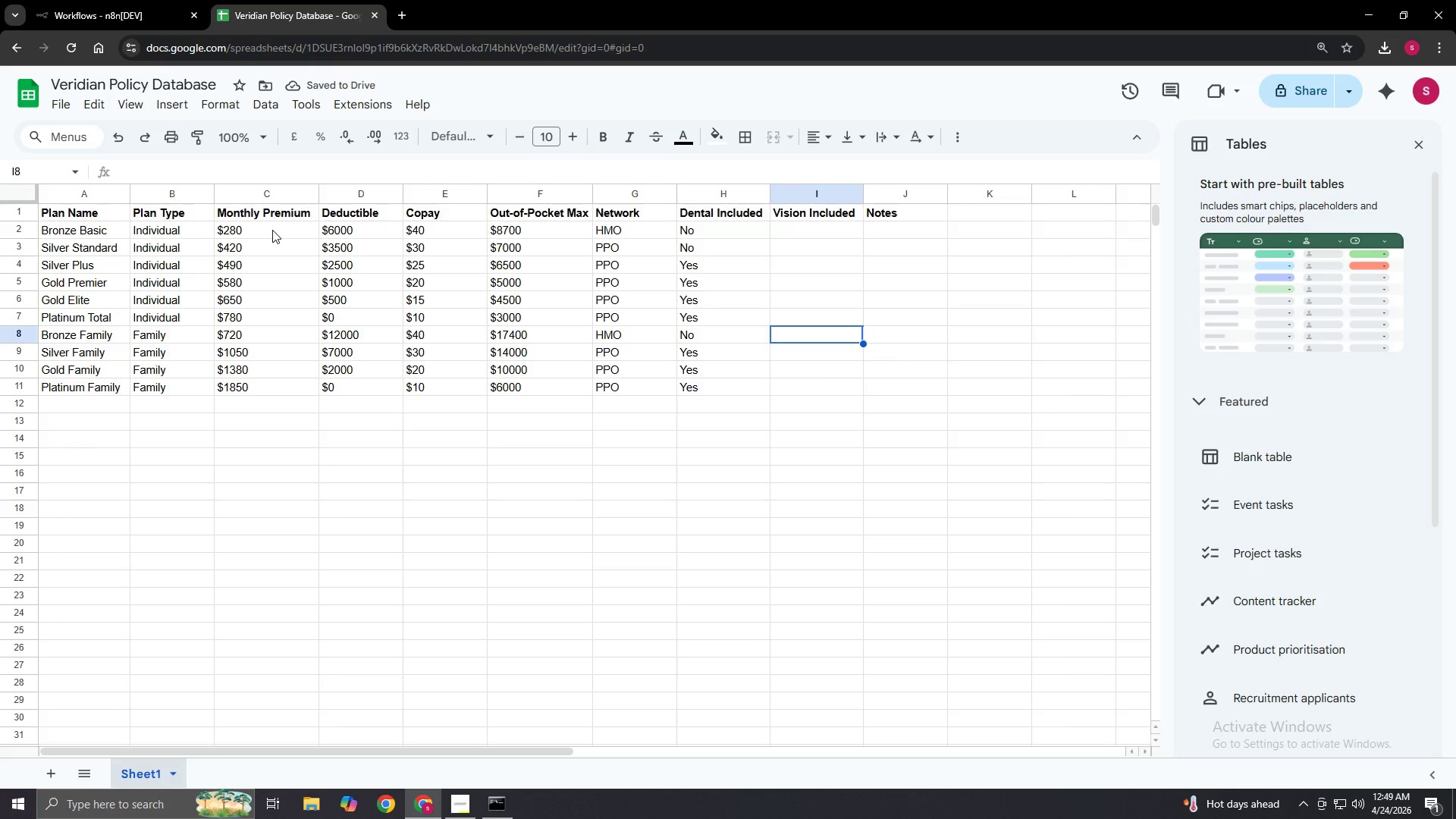 
key(ArrowUp)
 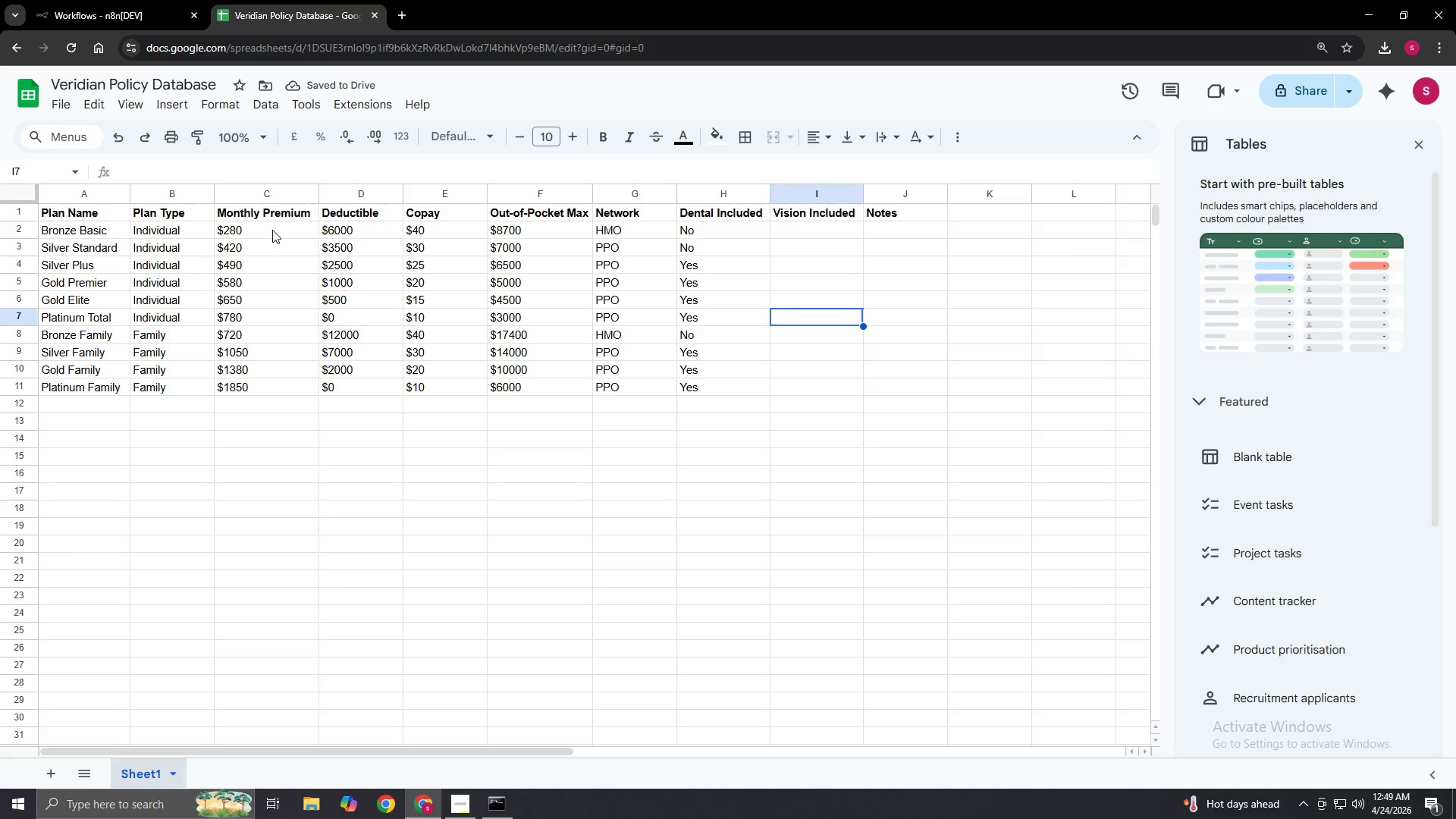 
key(ArrowUp)
 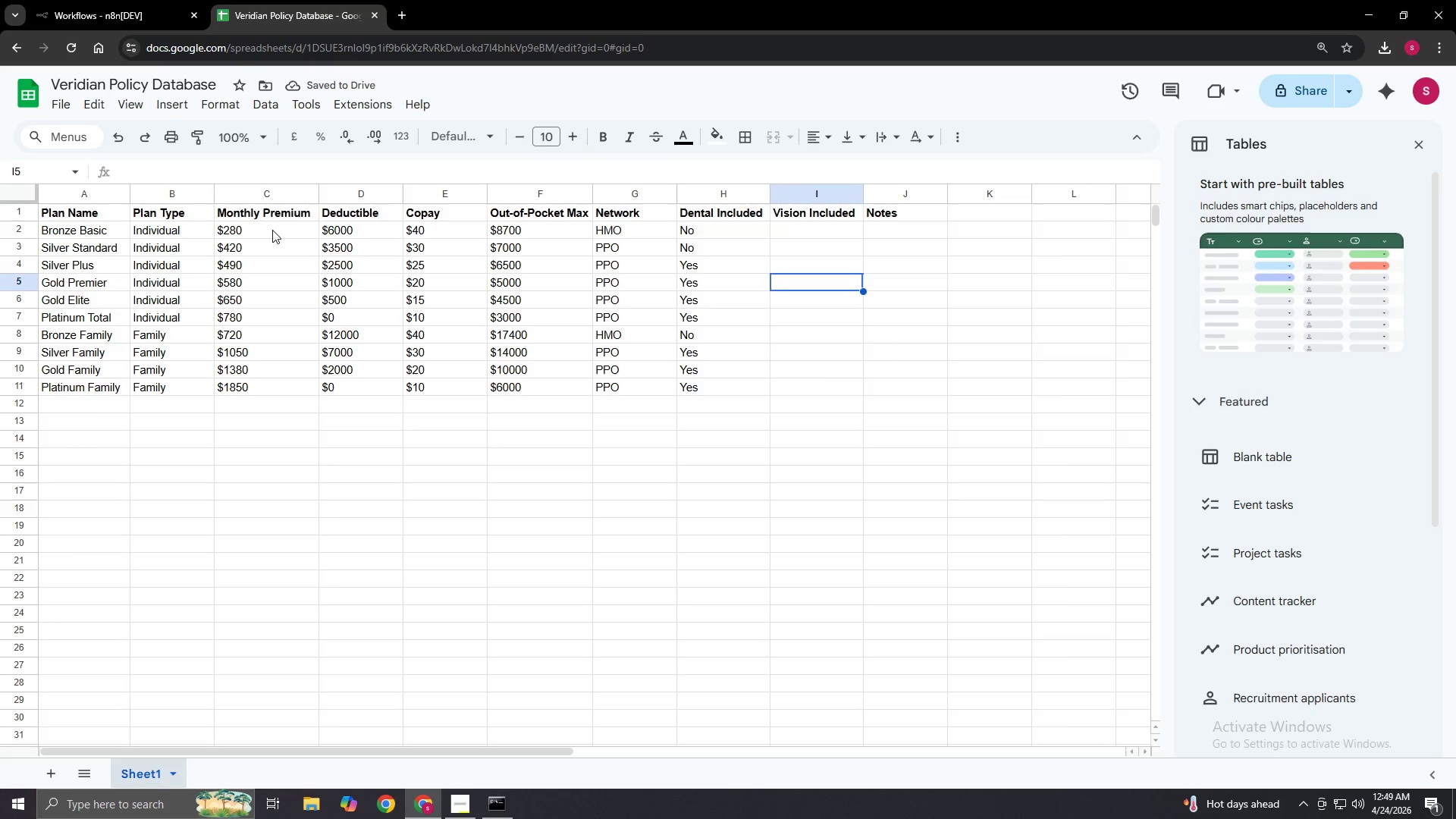 
key(ArrowUp)
 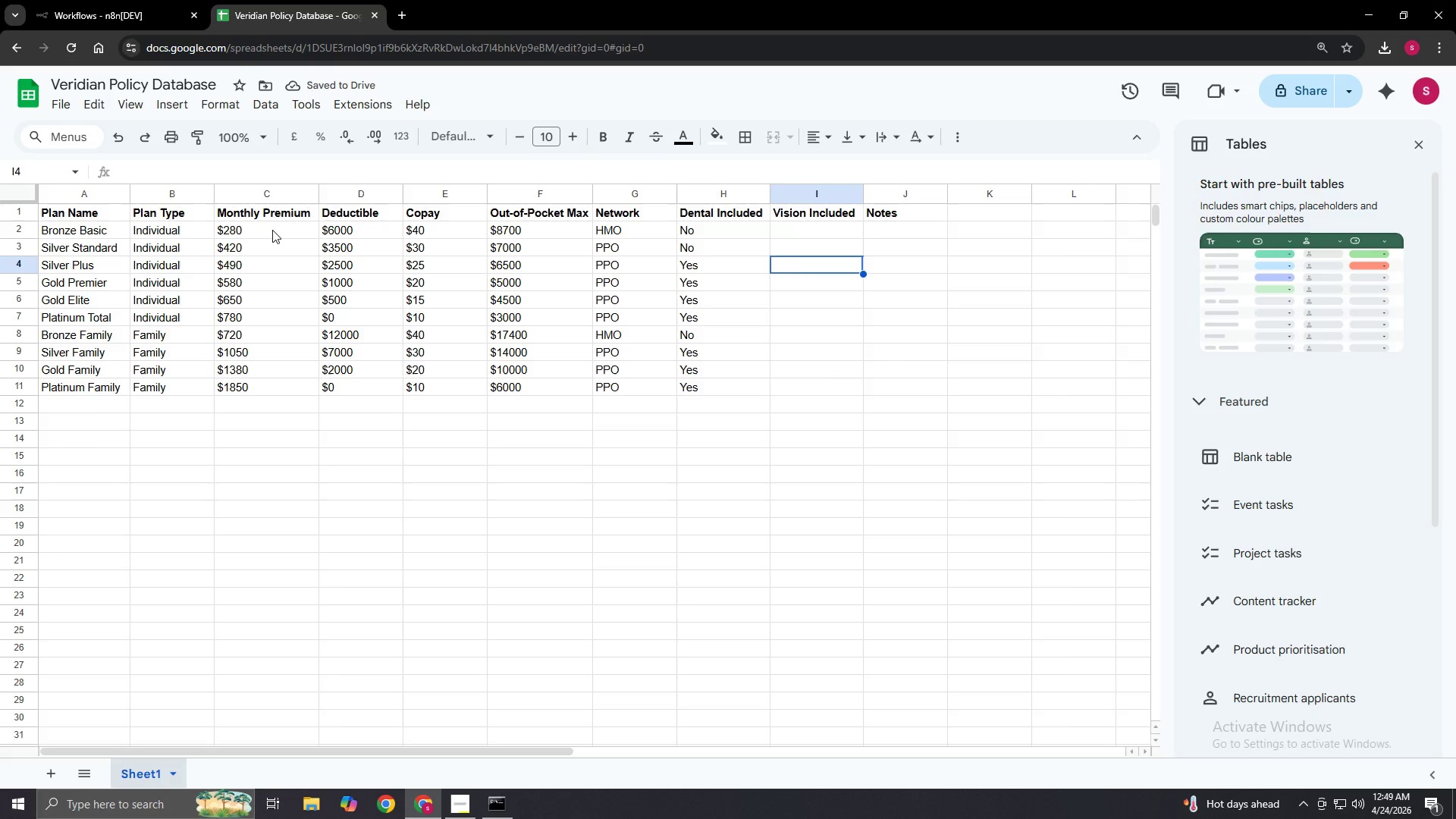 
key(ArrowUp)
 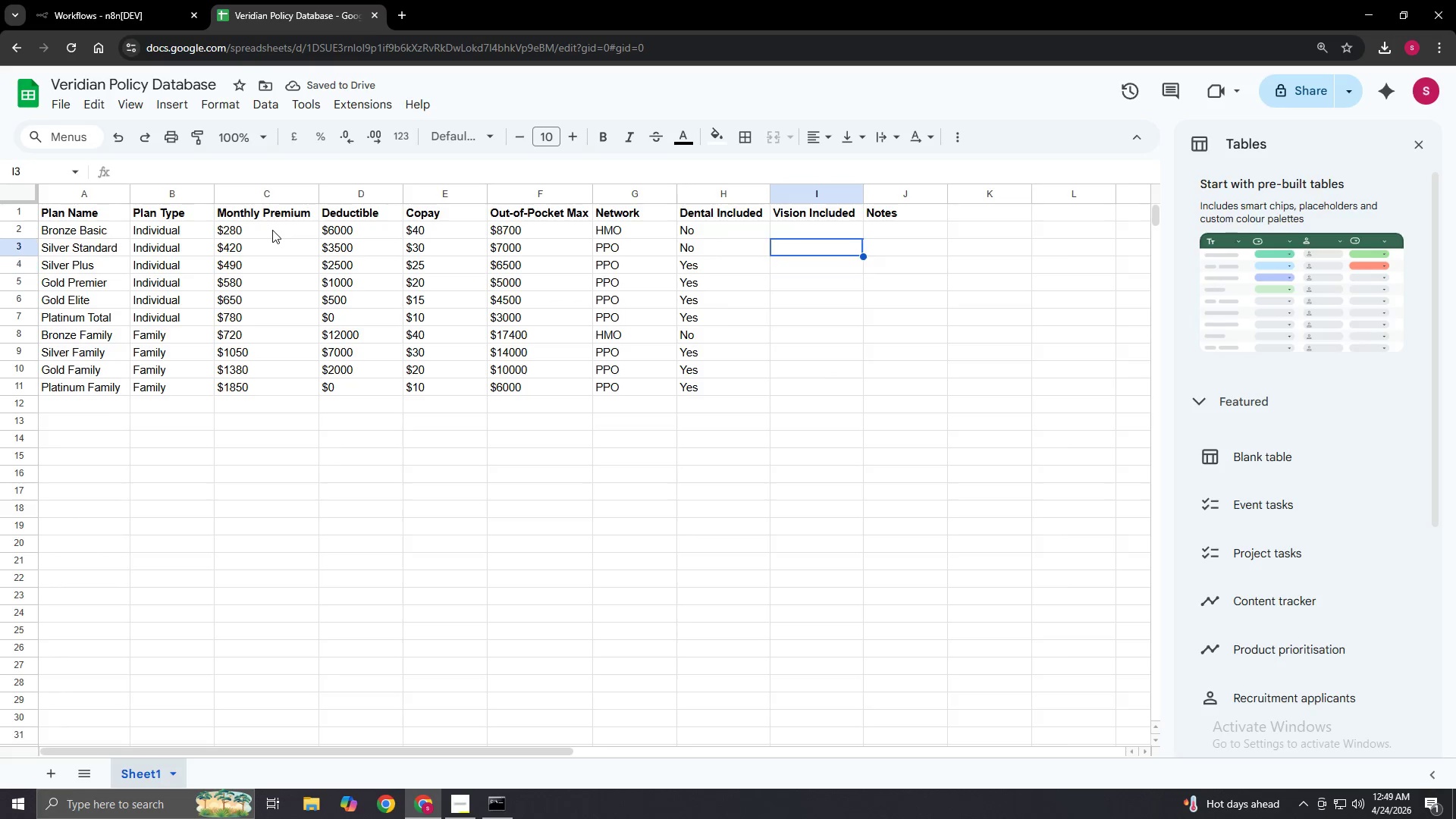 
key(ArrowUp)
 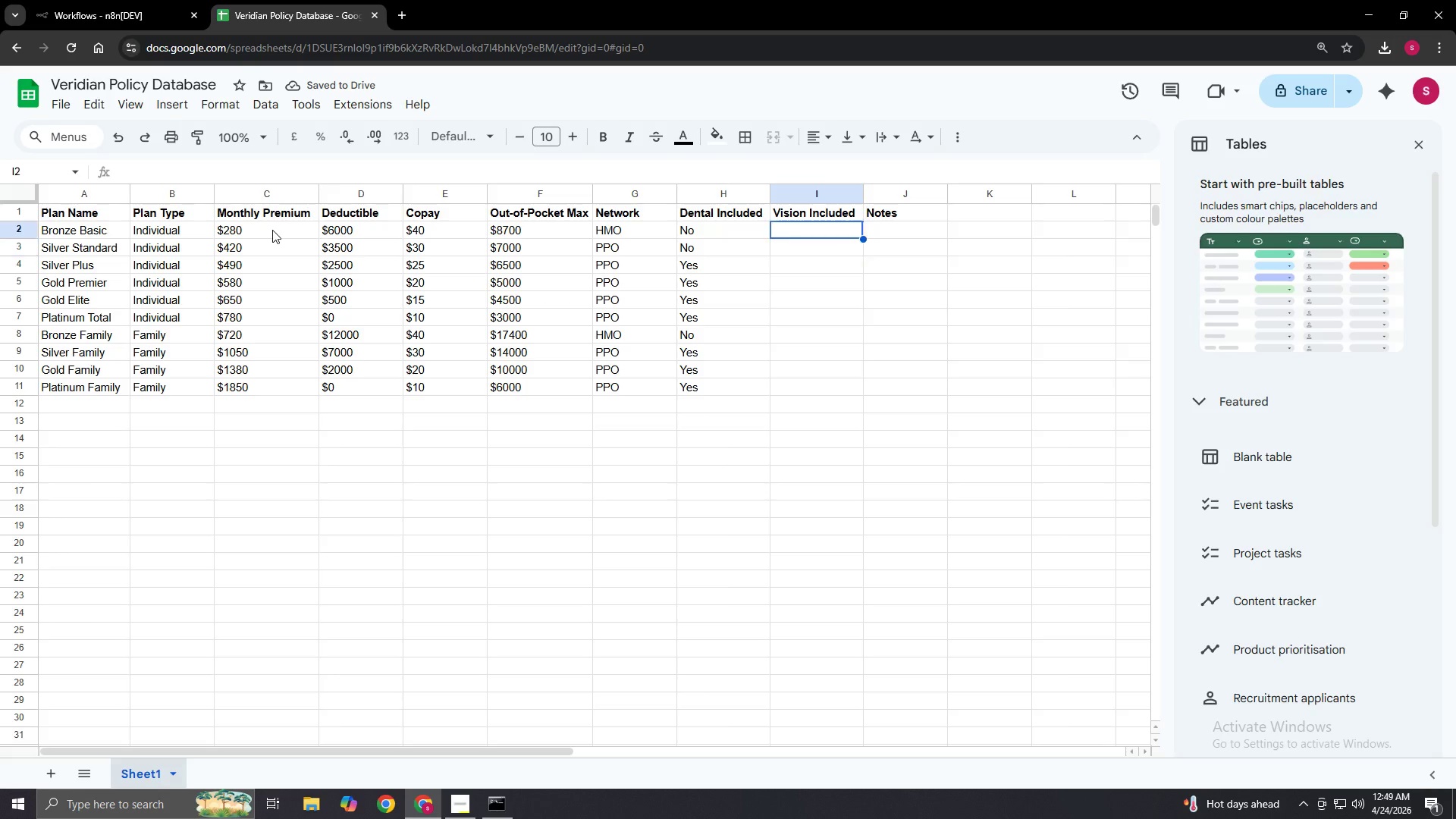 
key(ArrowUp)
 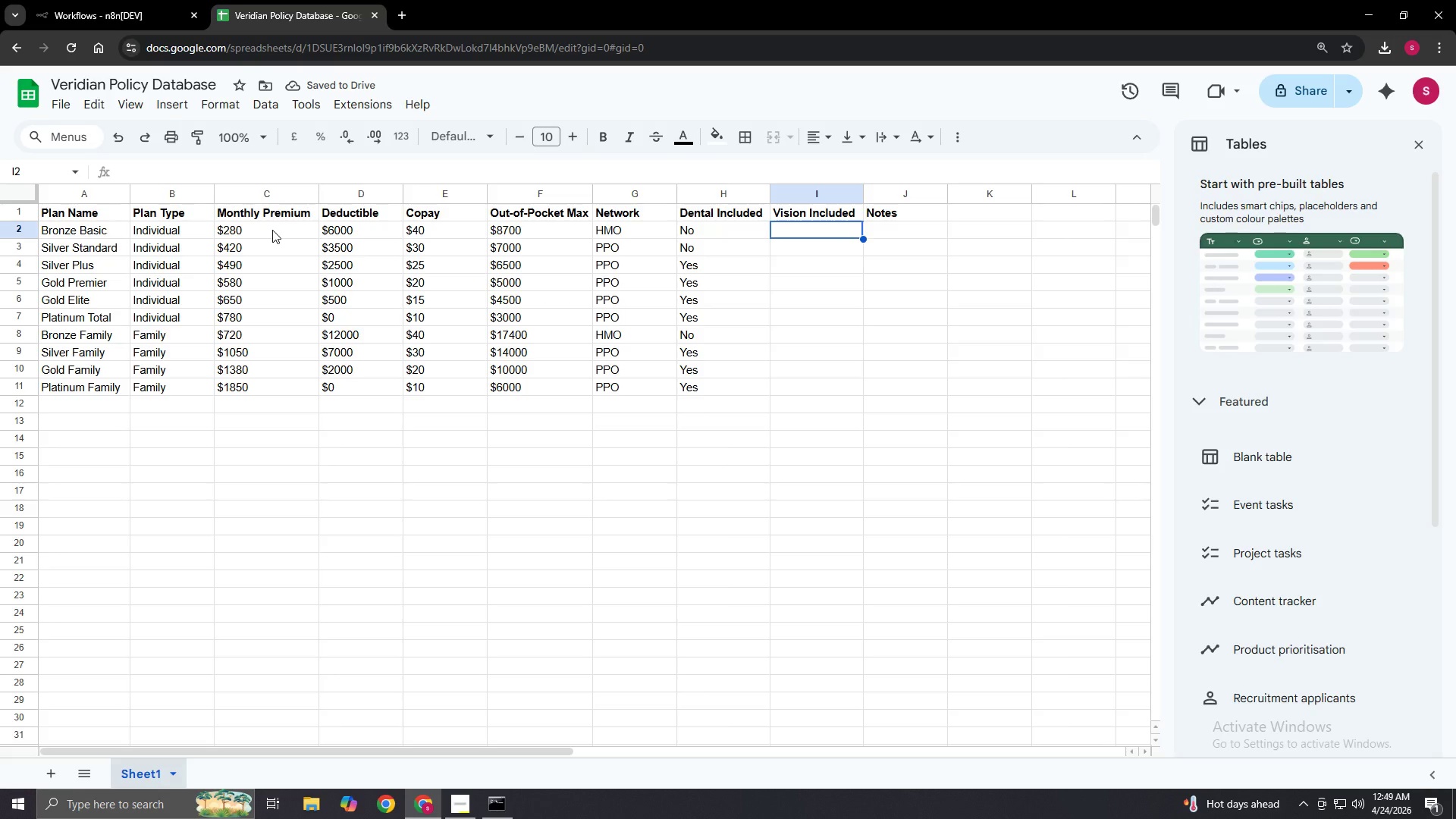 
key(Enter)
 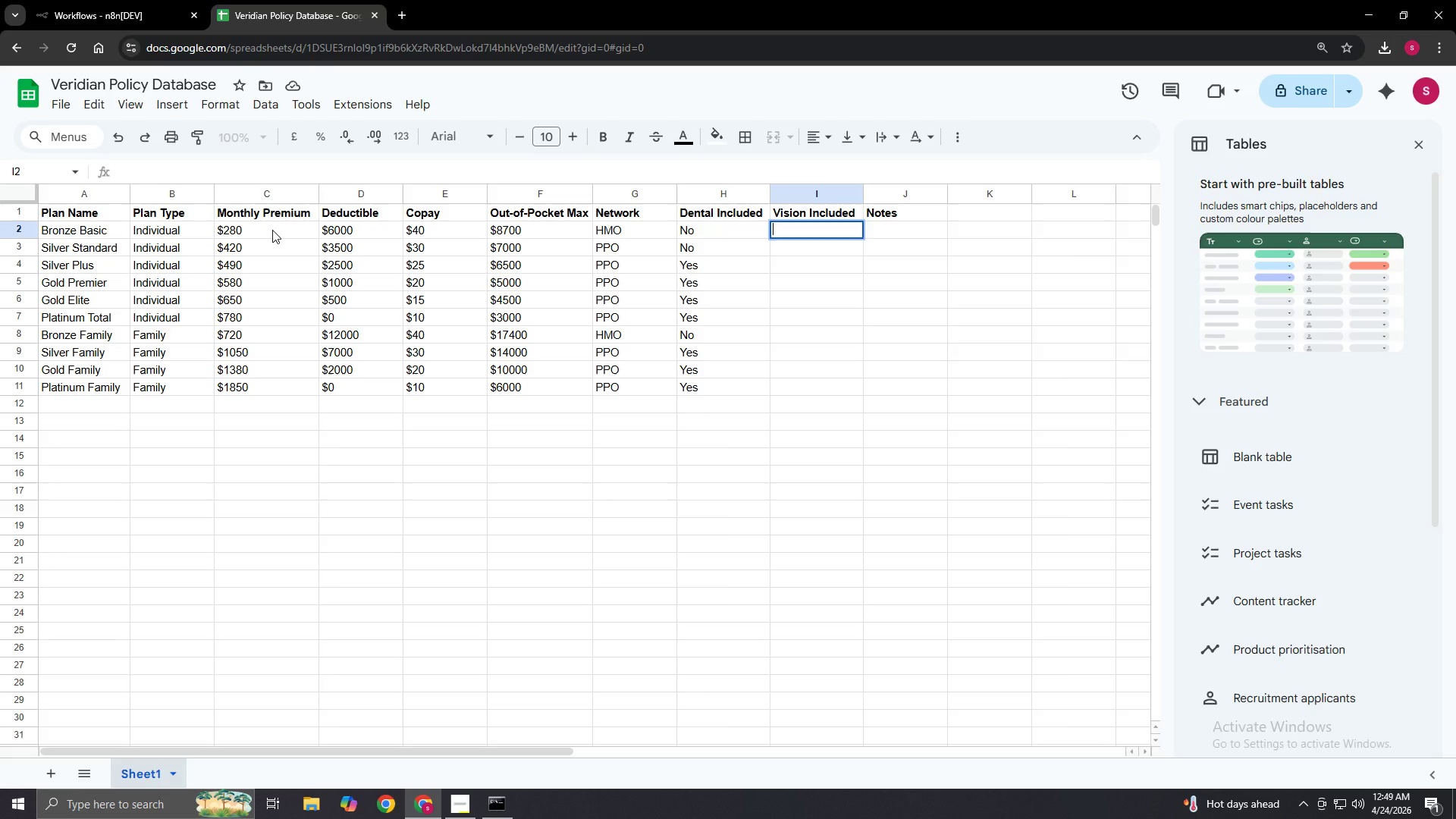 
type(No)
 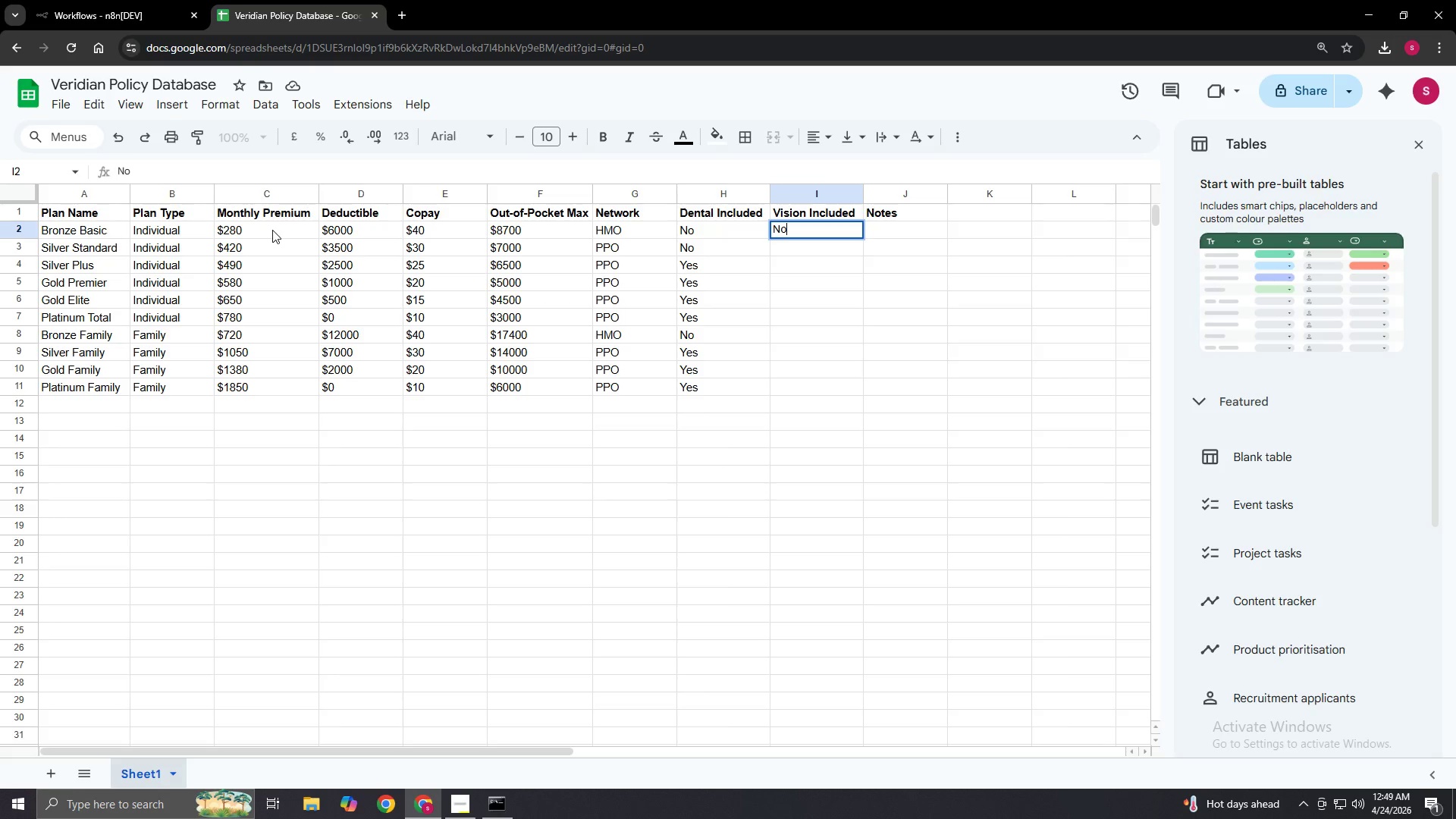 
key(Enter)
 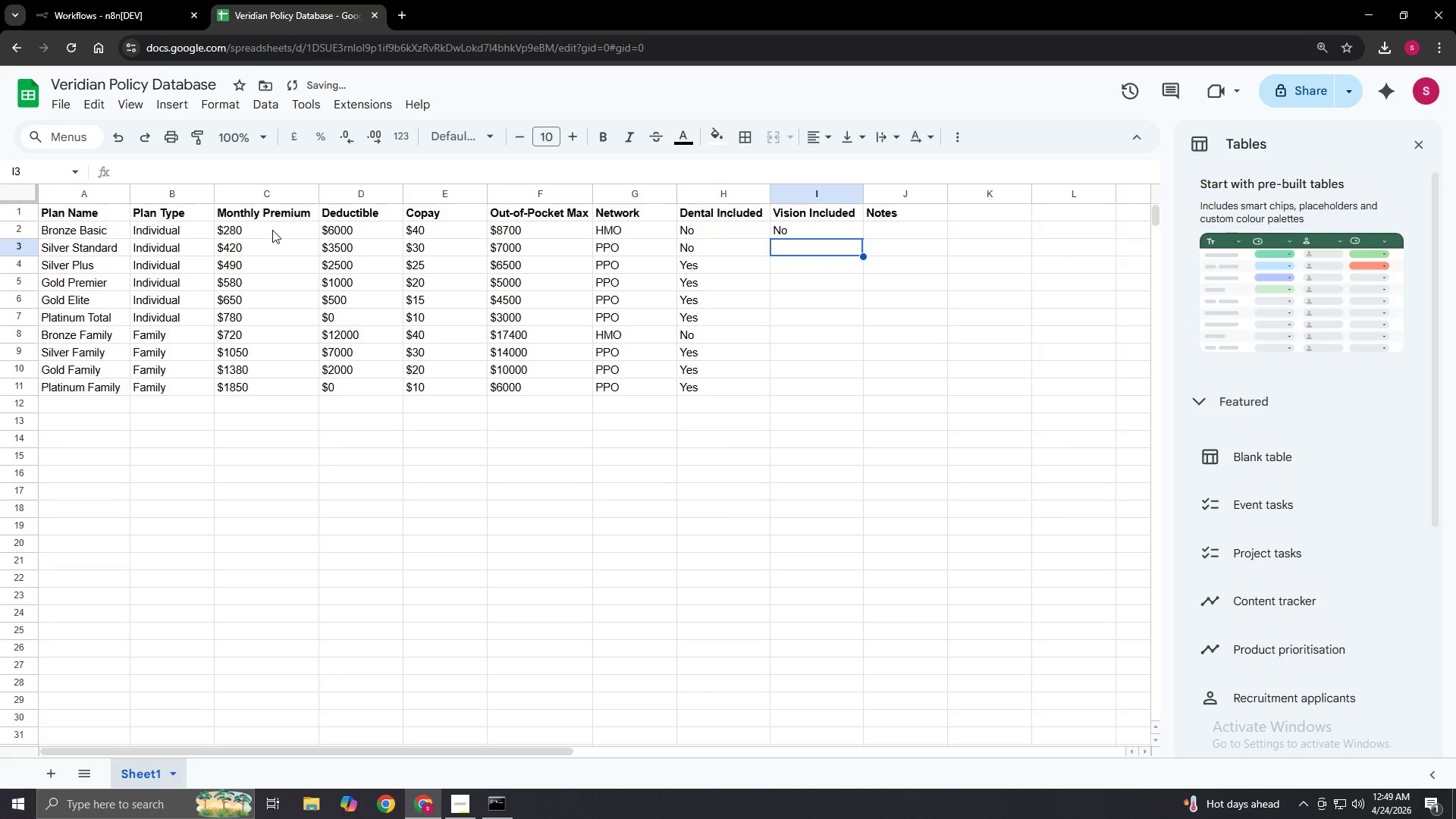 
type(No)
 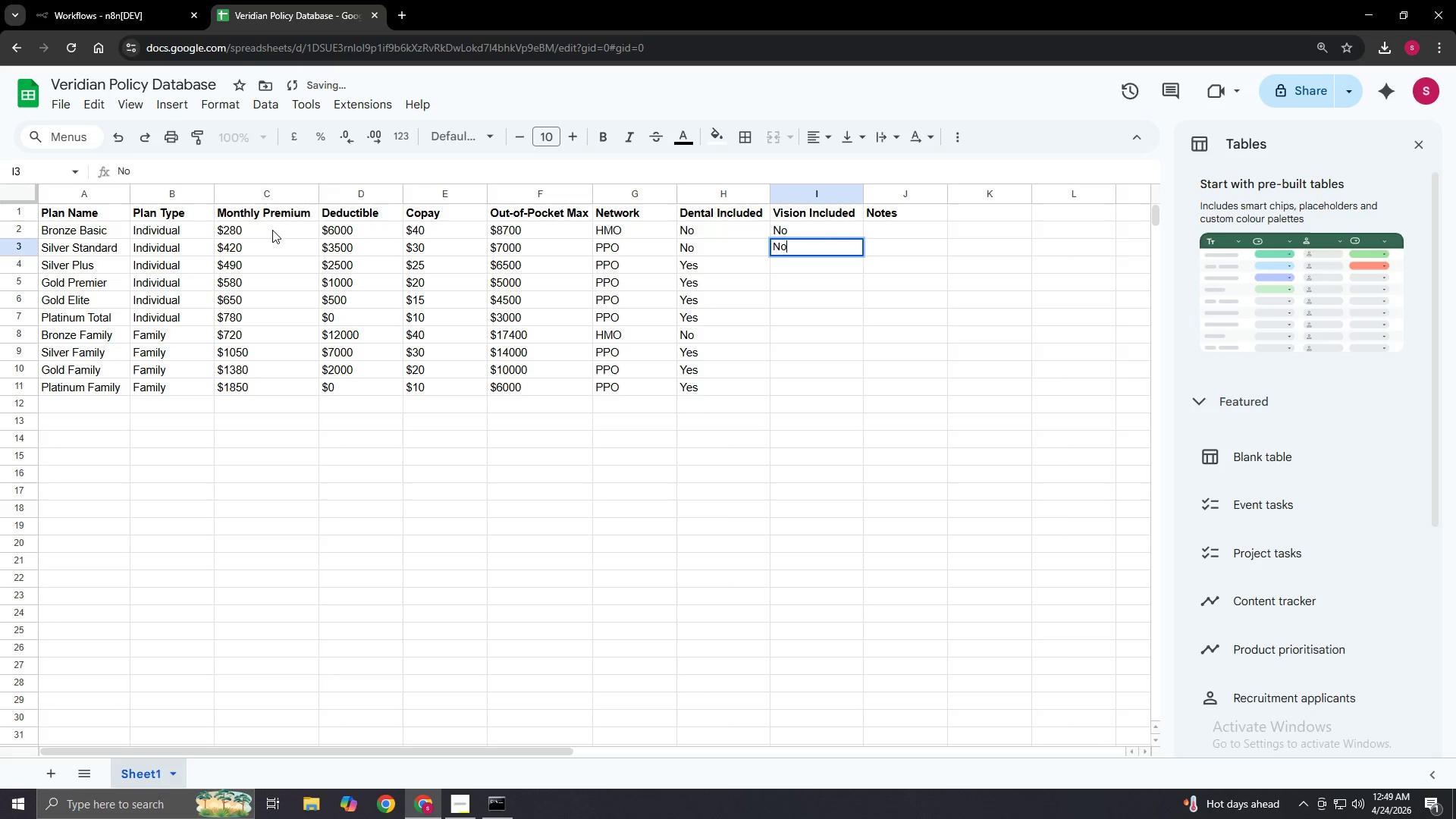 
key(Enter)
 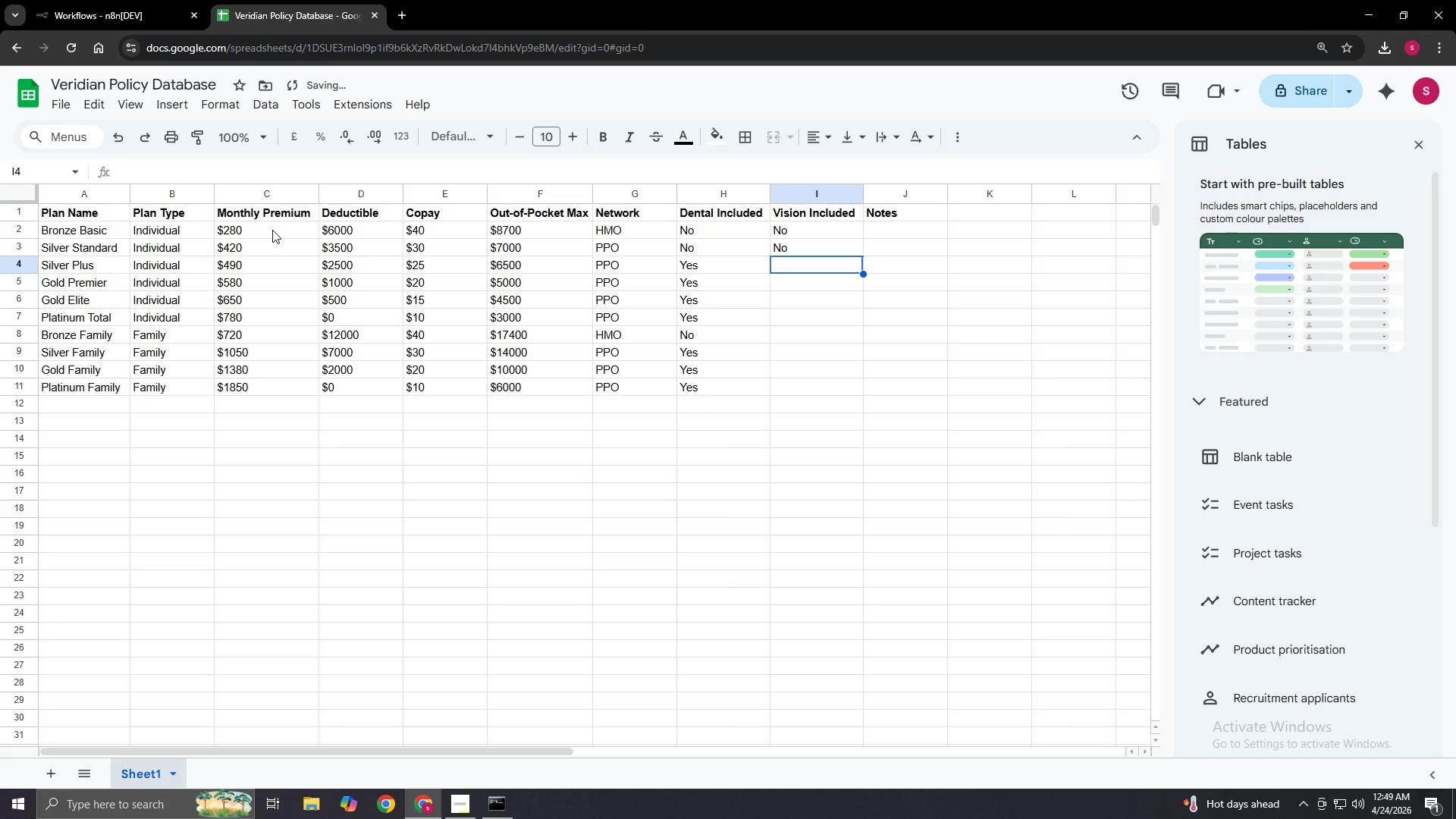 
type(No)
 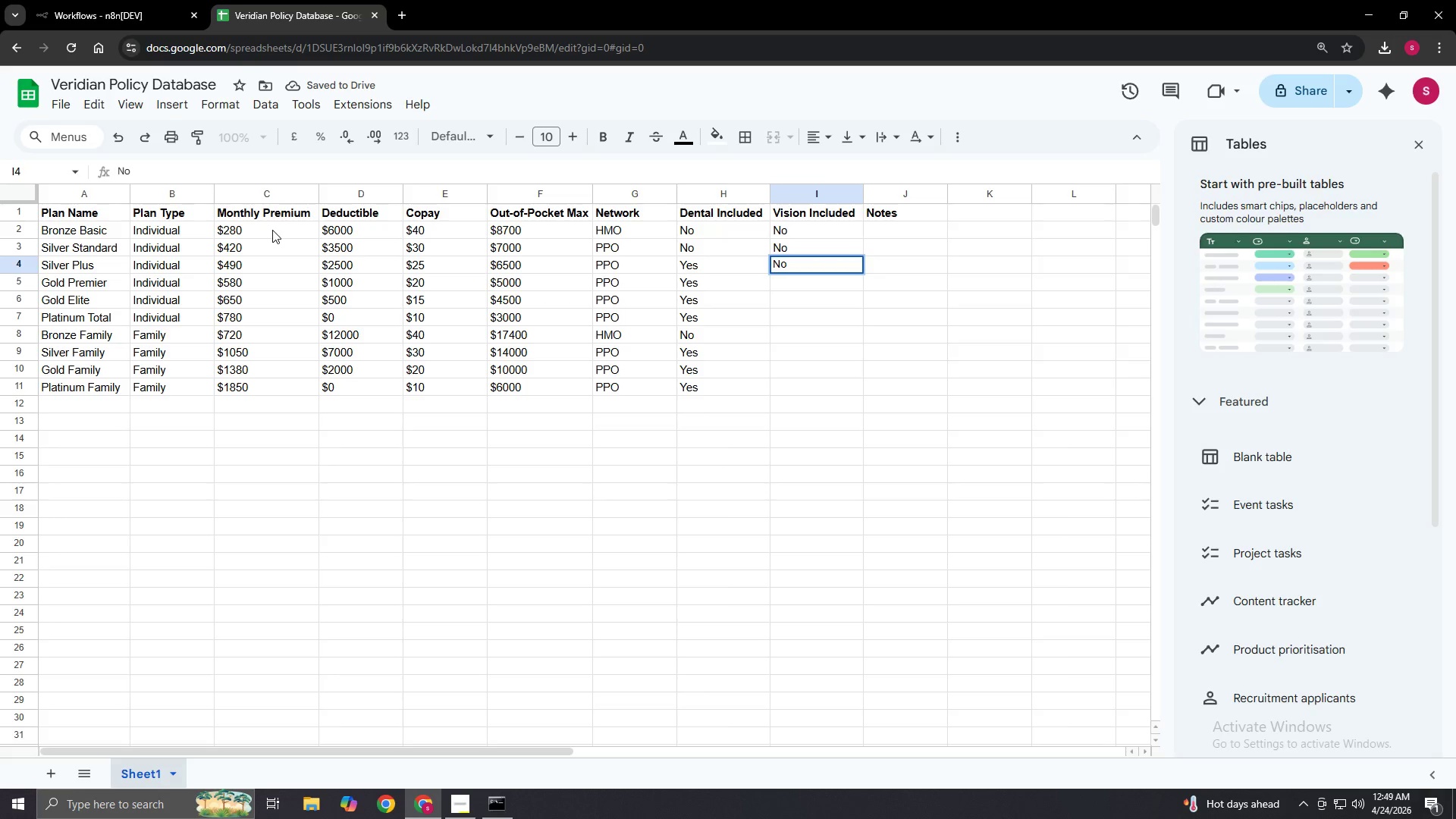 
key(Enter)
 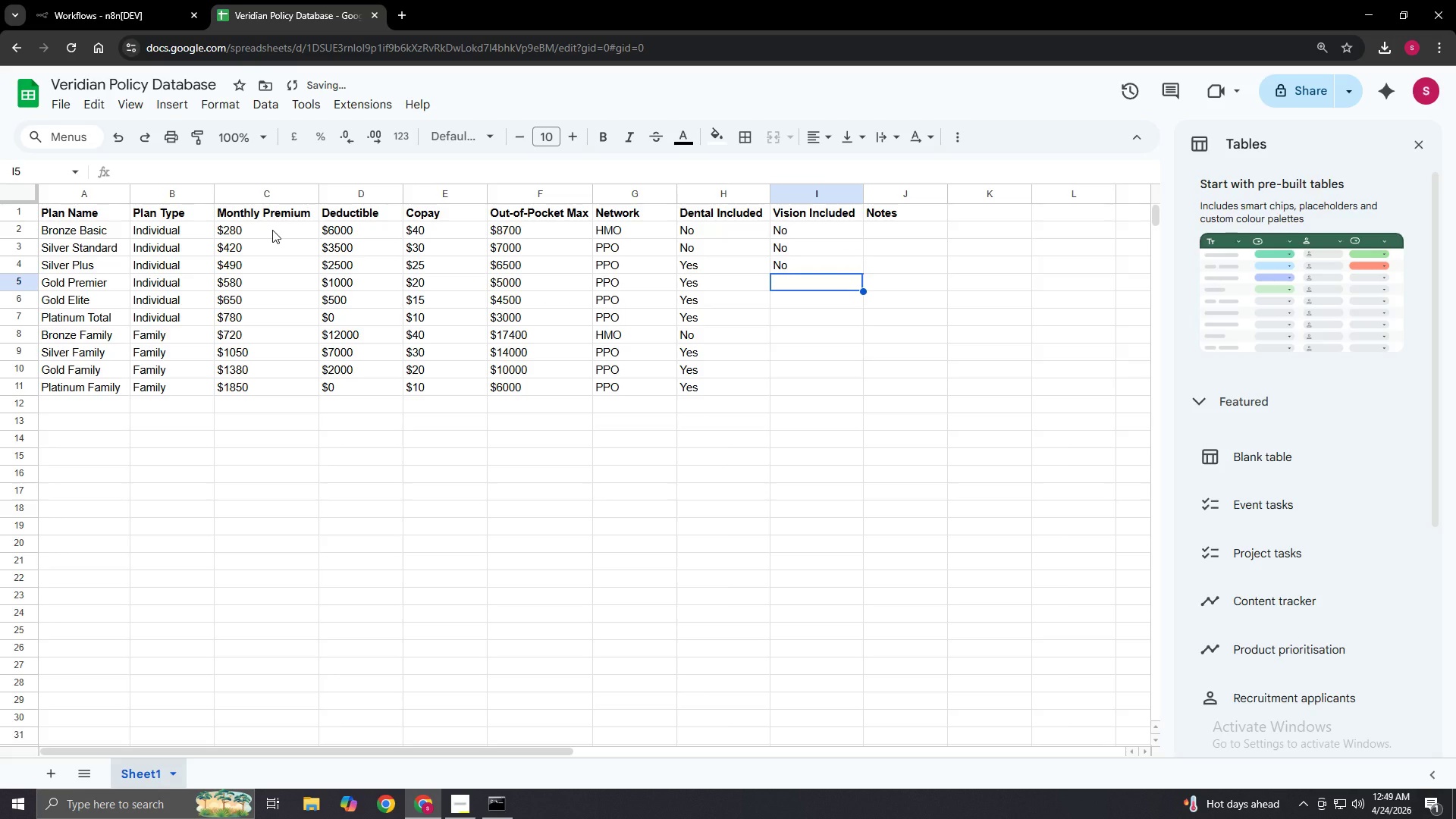 
type(Yes)
 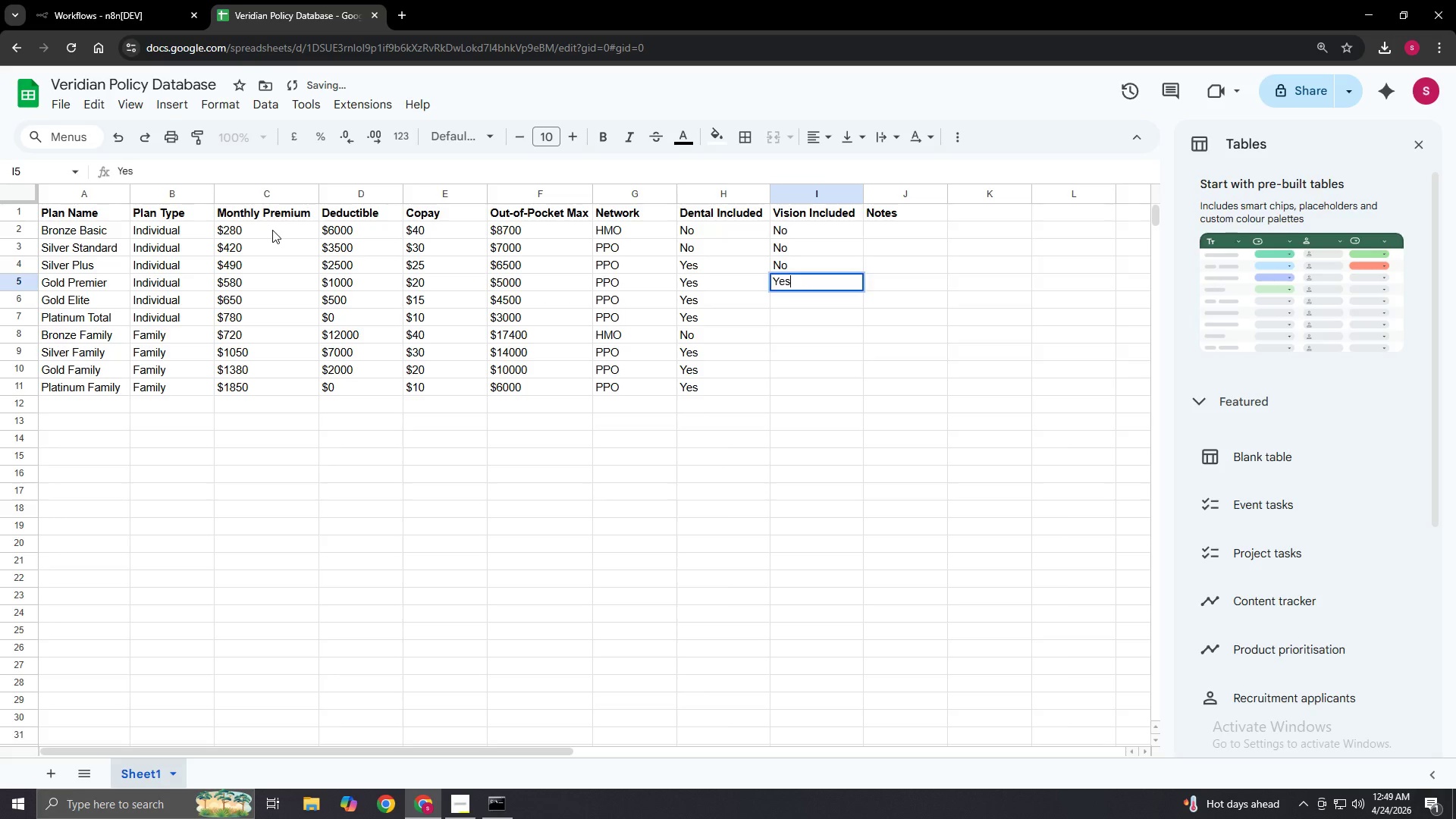 
key(Enter)
 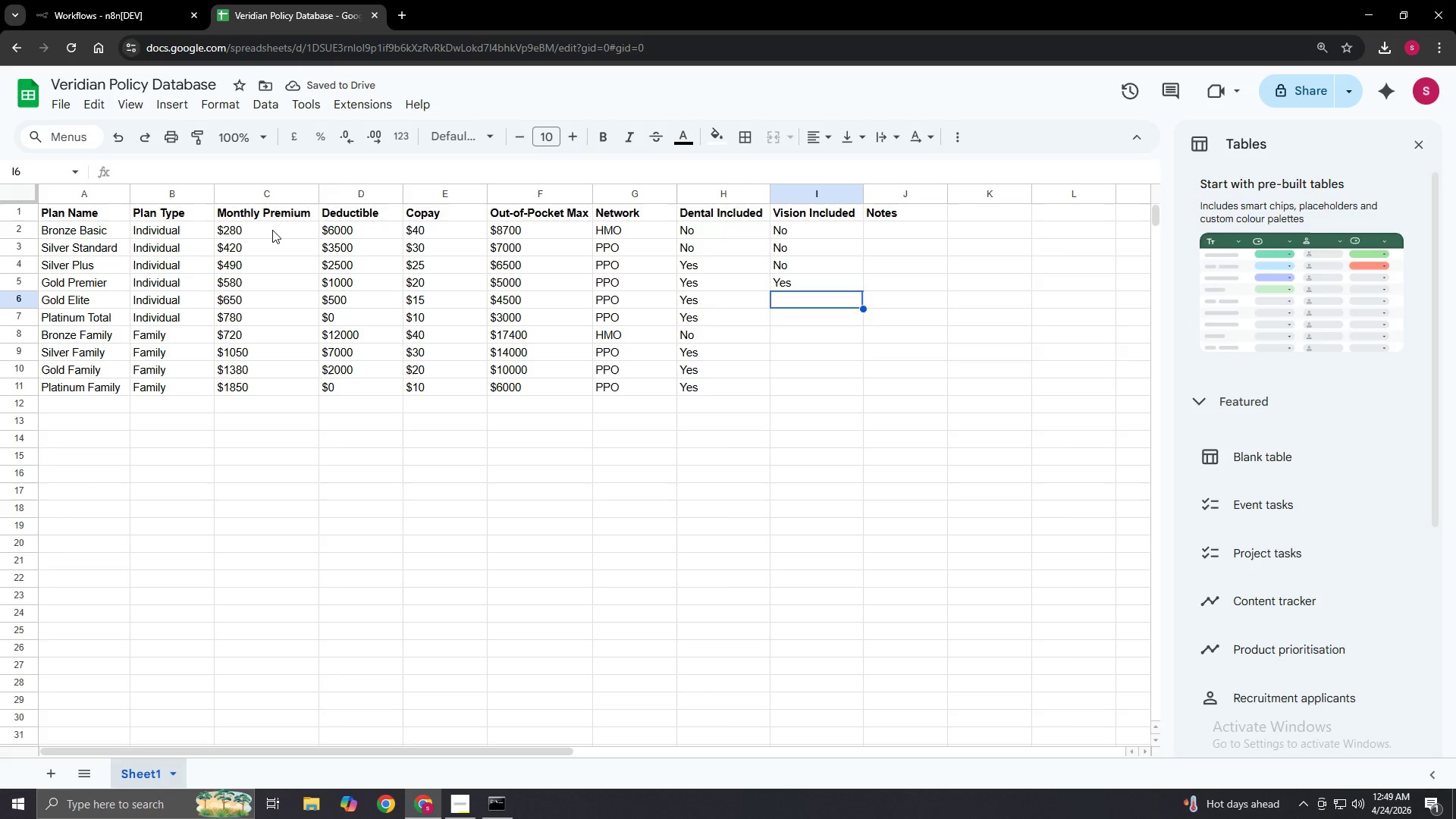 
hold_key(key=ShiftLeft, duration=0.7)
 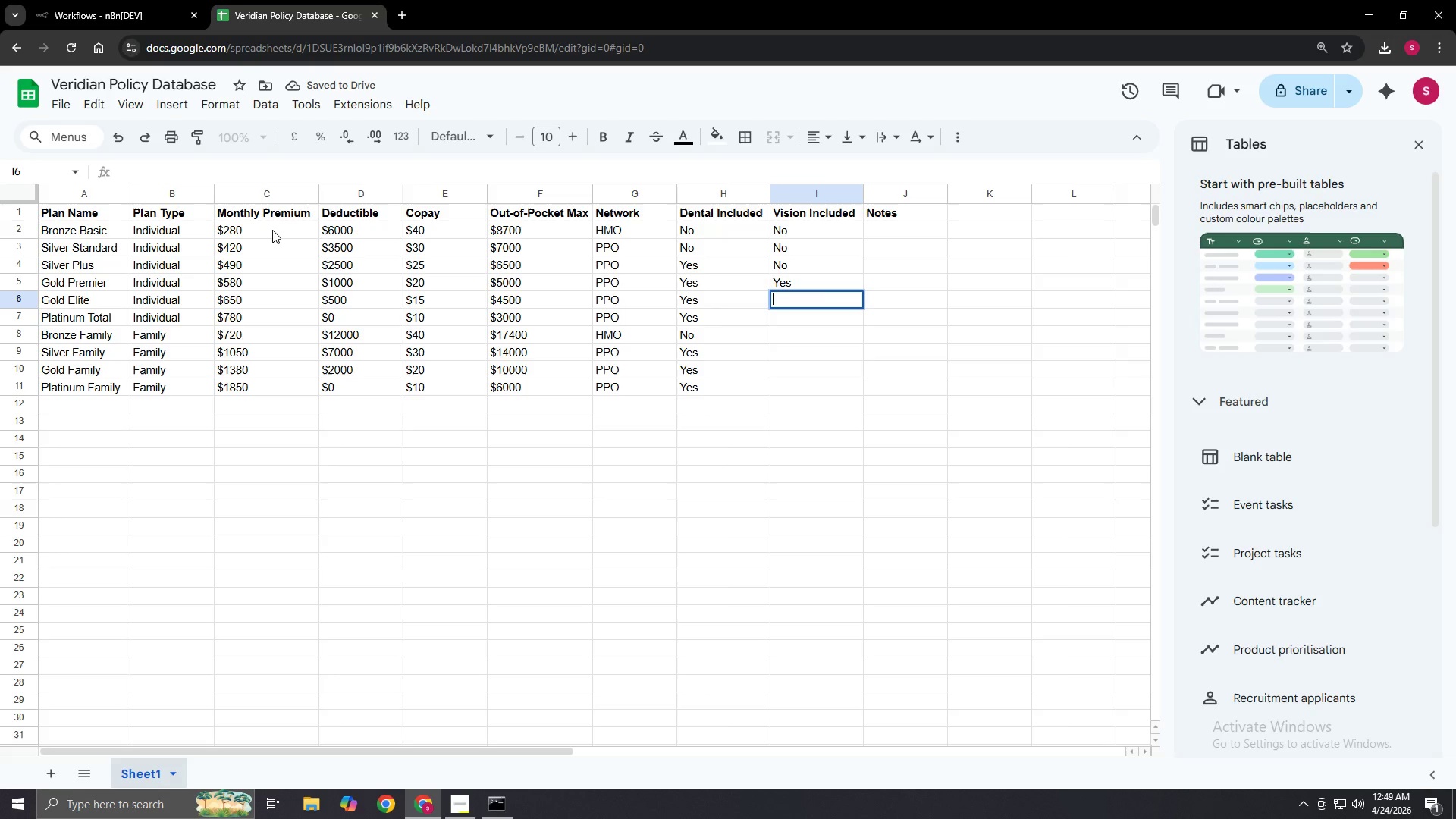 
key(Enter)
 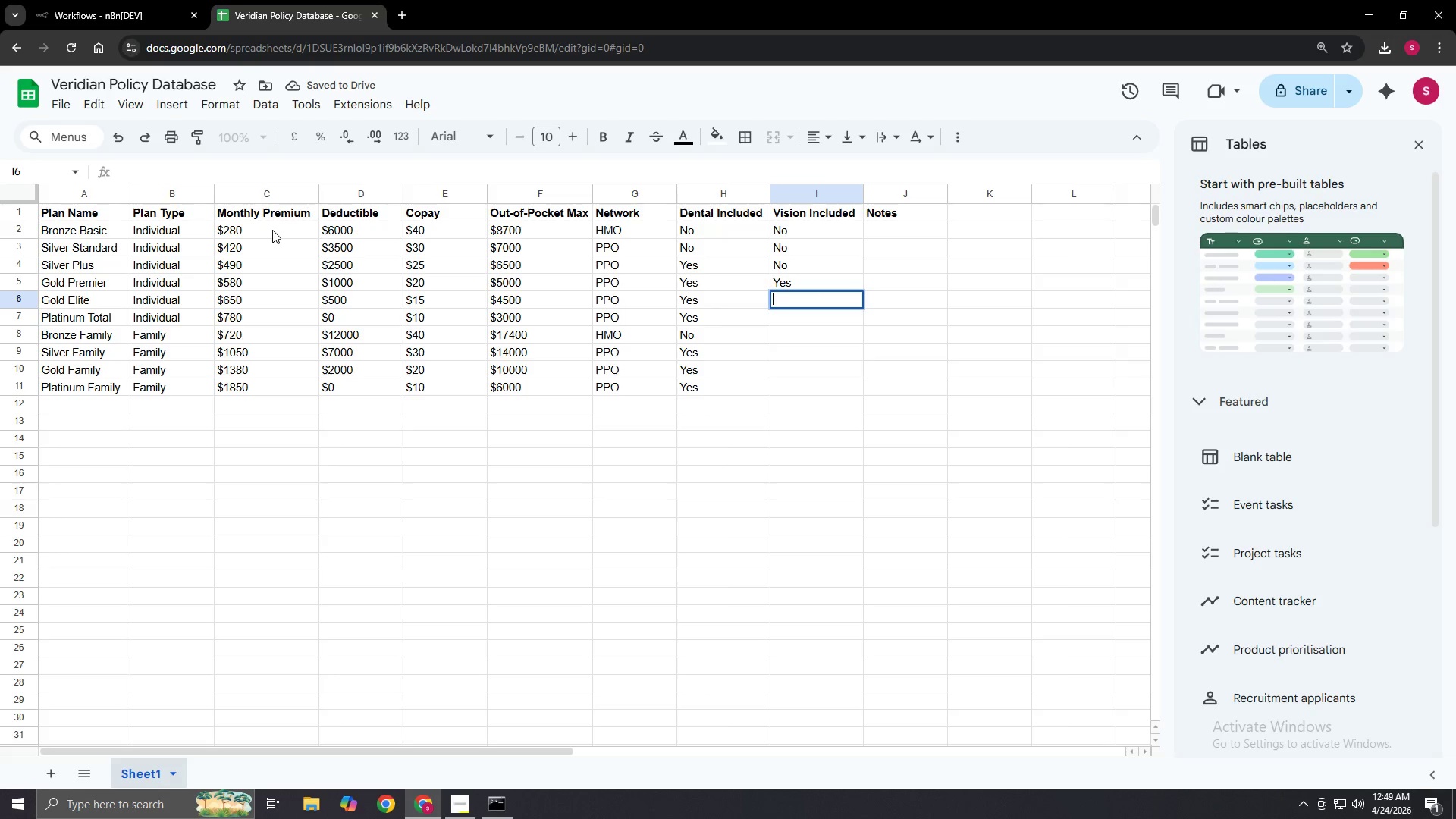 
type(Yes)
 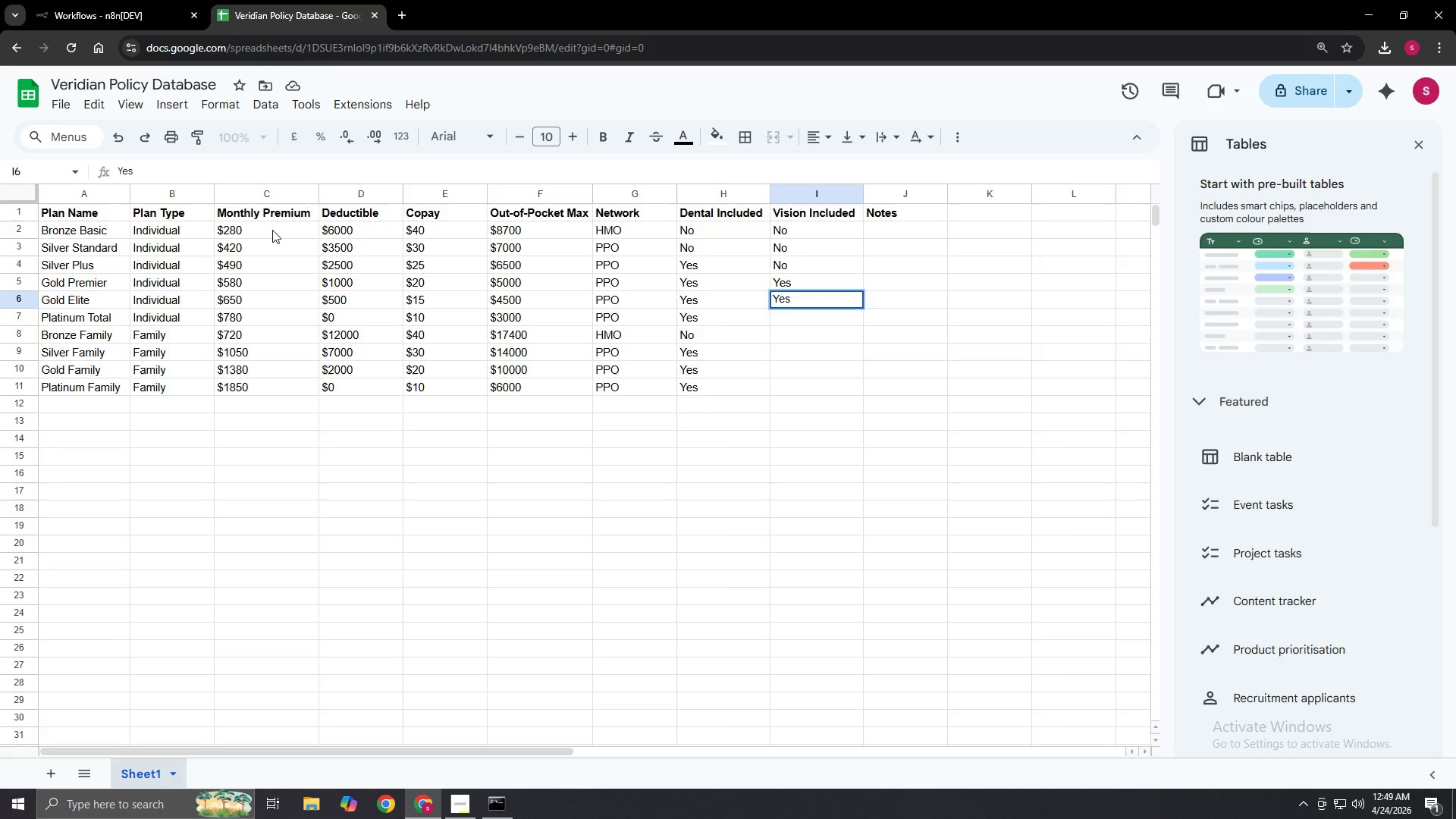 
key(Enter)
 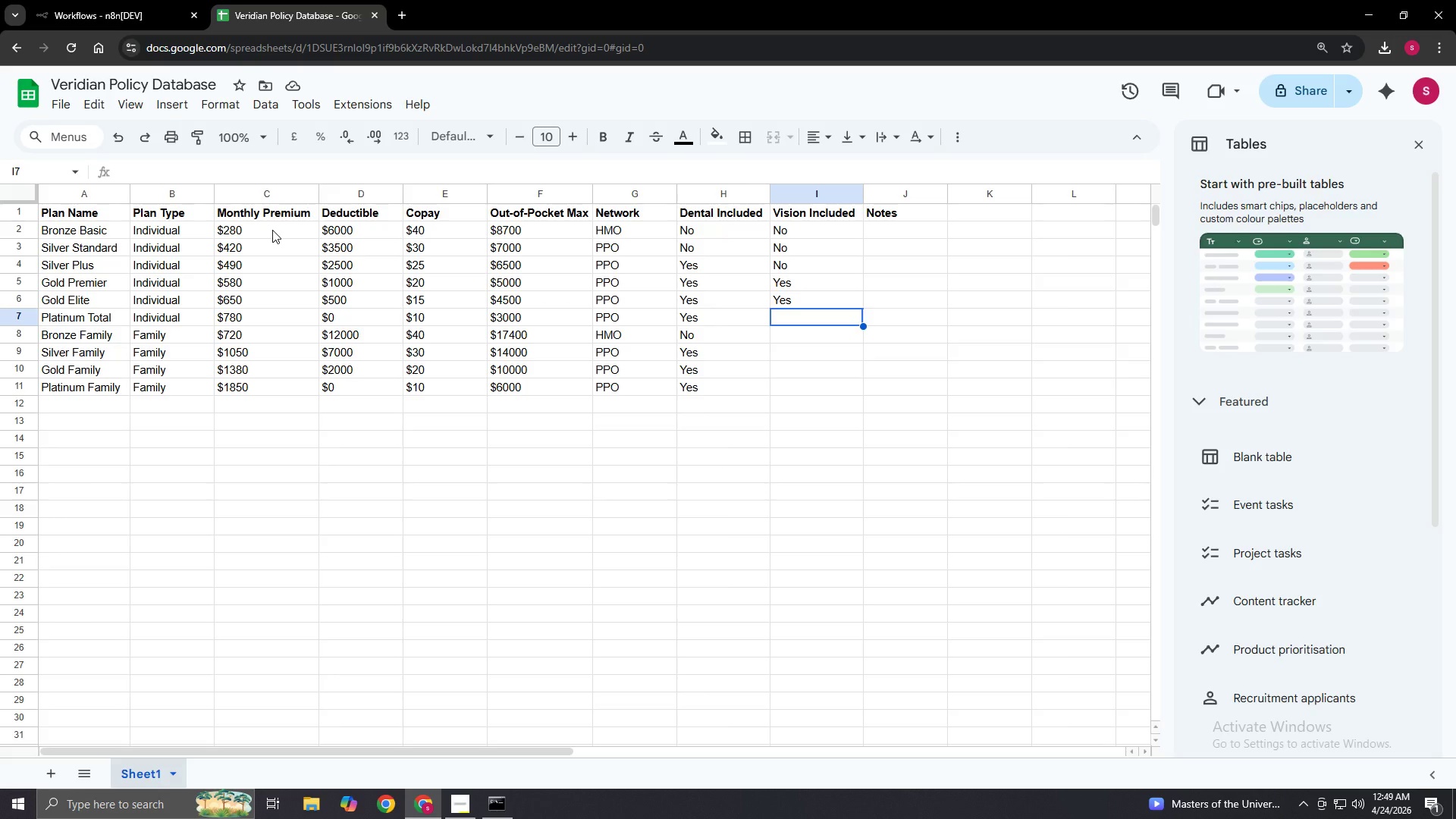 
wait(7.44)
 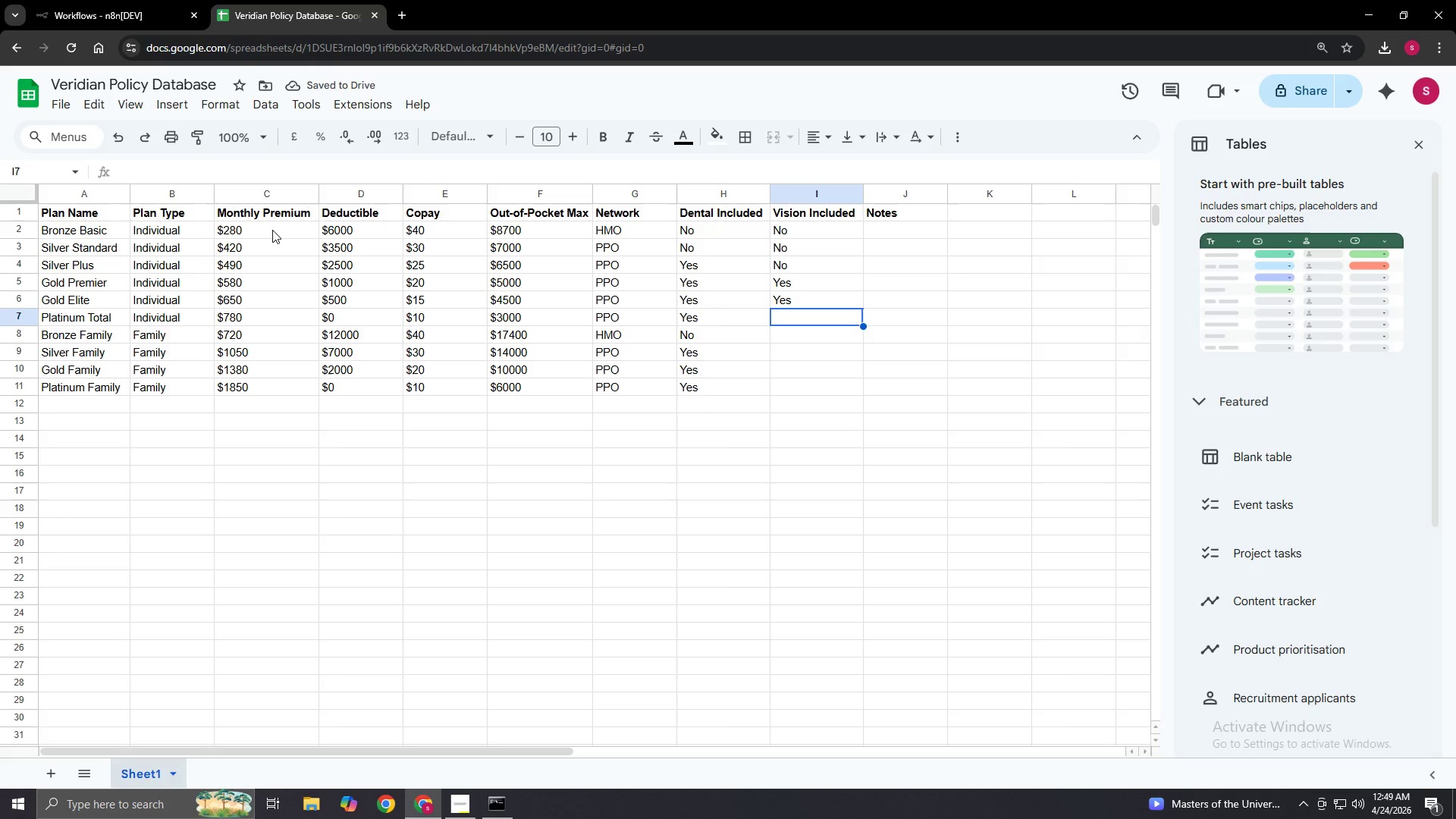 
key(Enter)
 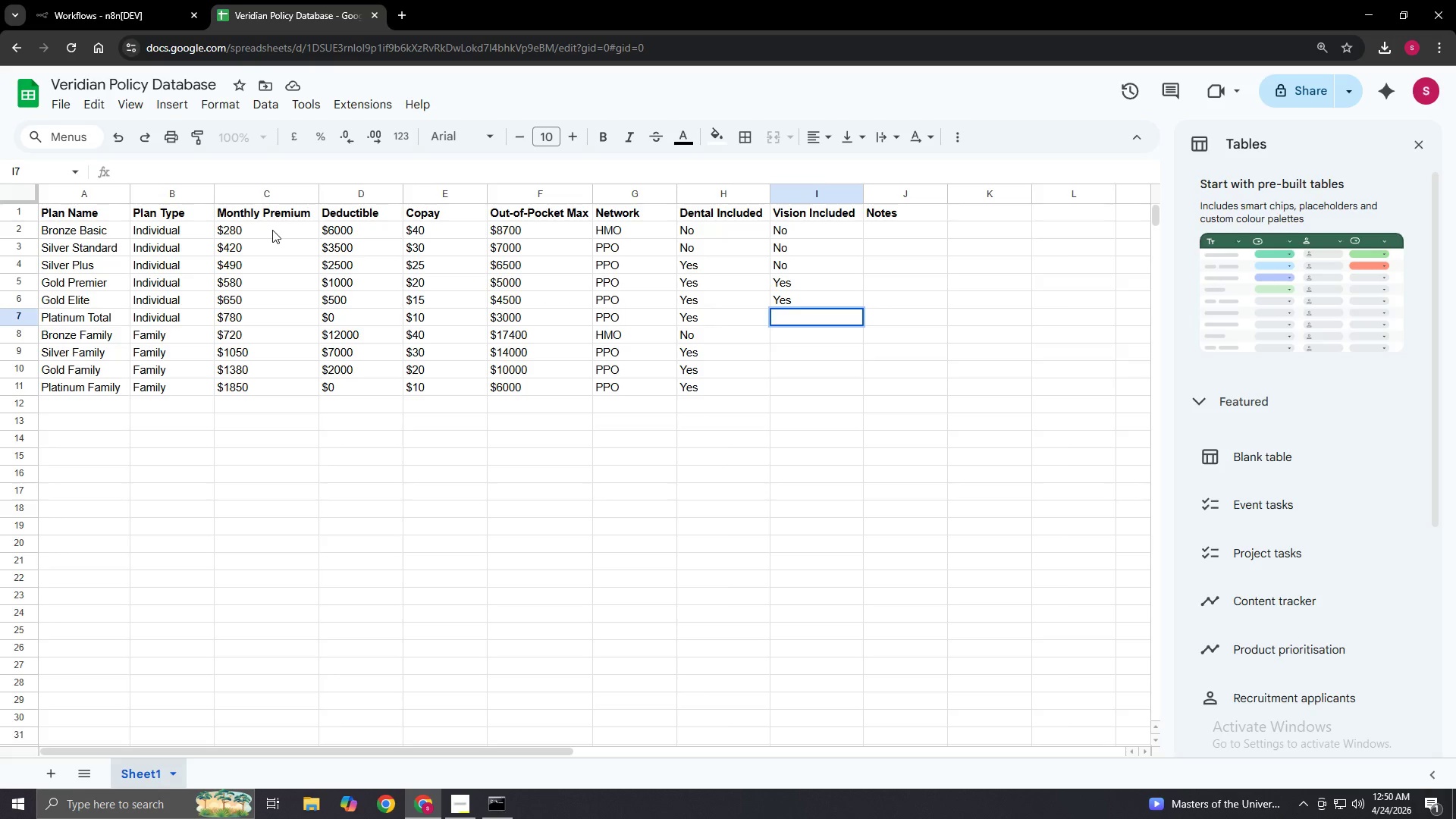 
type(Yes)
 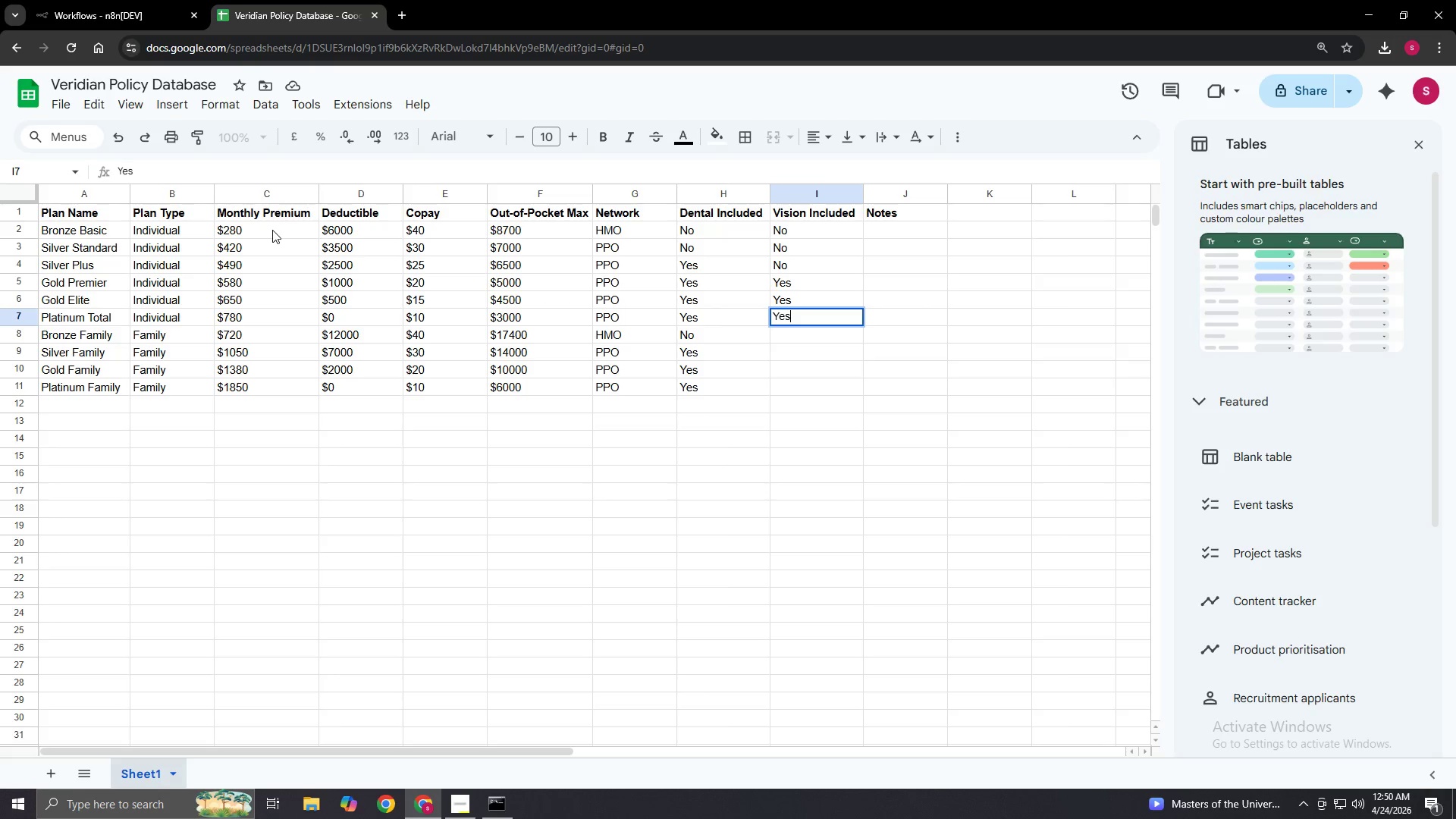 
key(Enter)
 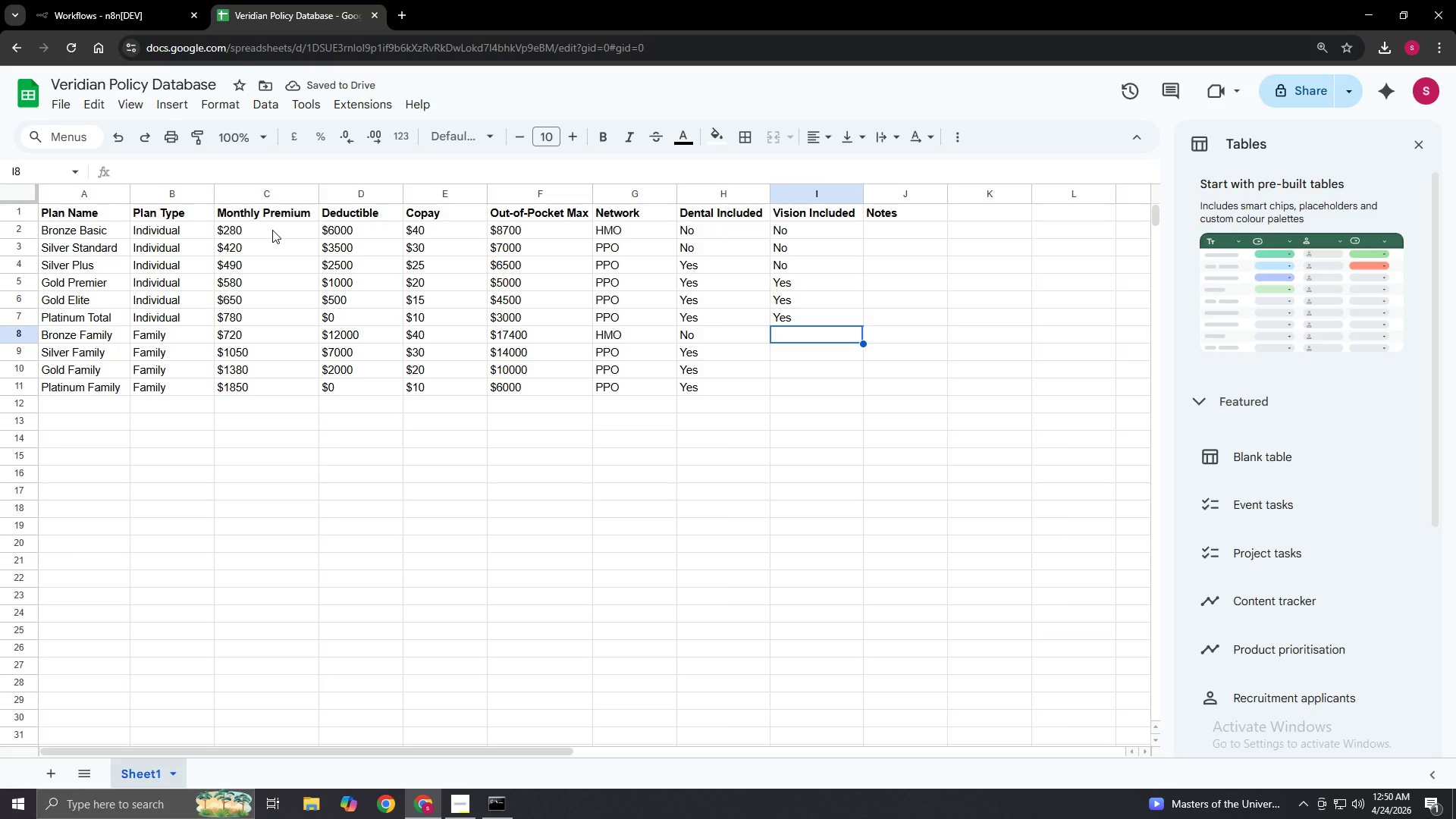 
wait(9.95)
 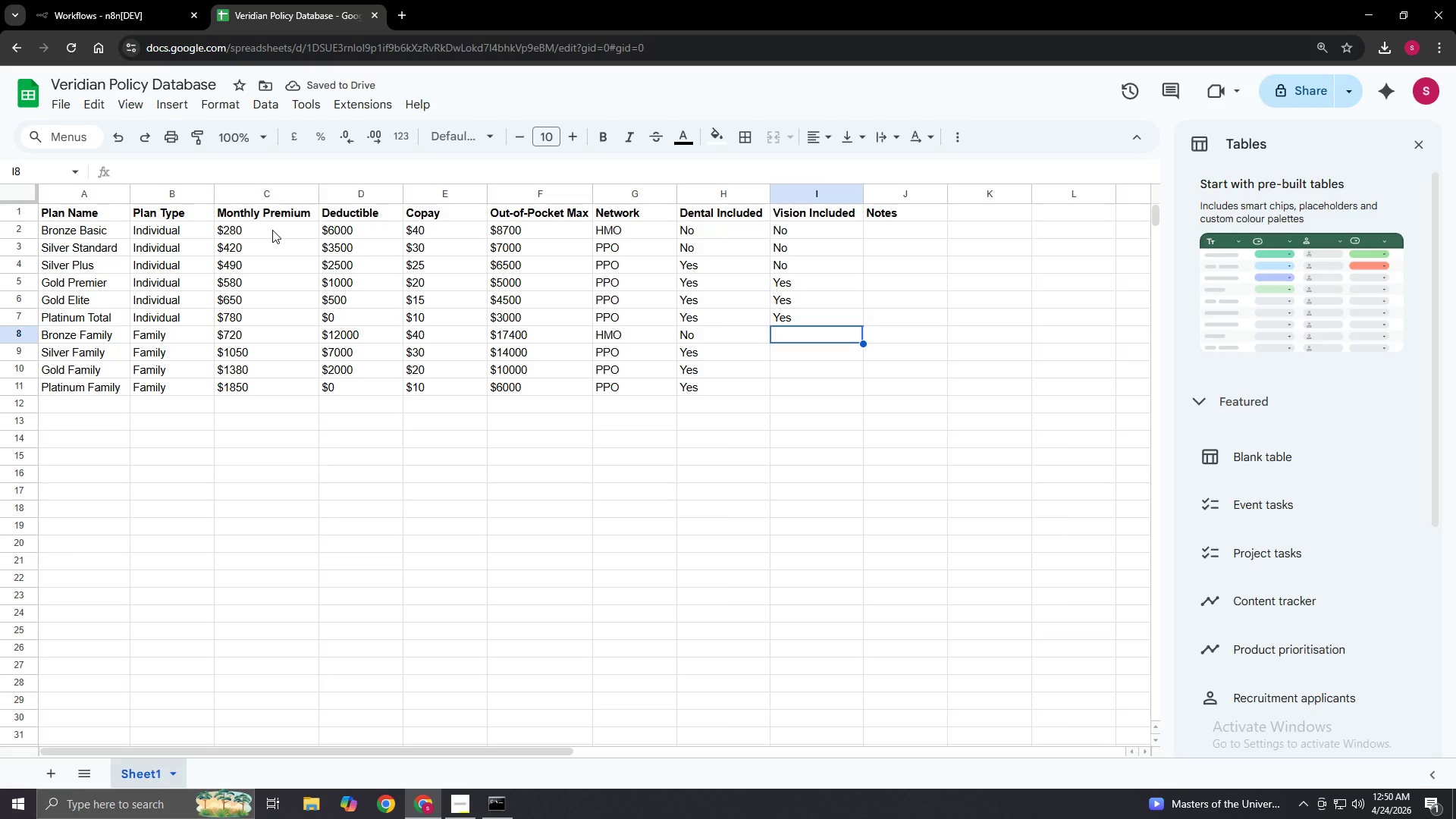 
key(Enter)
 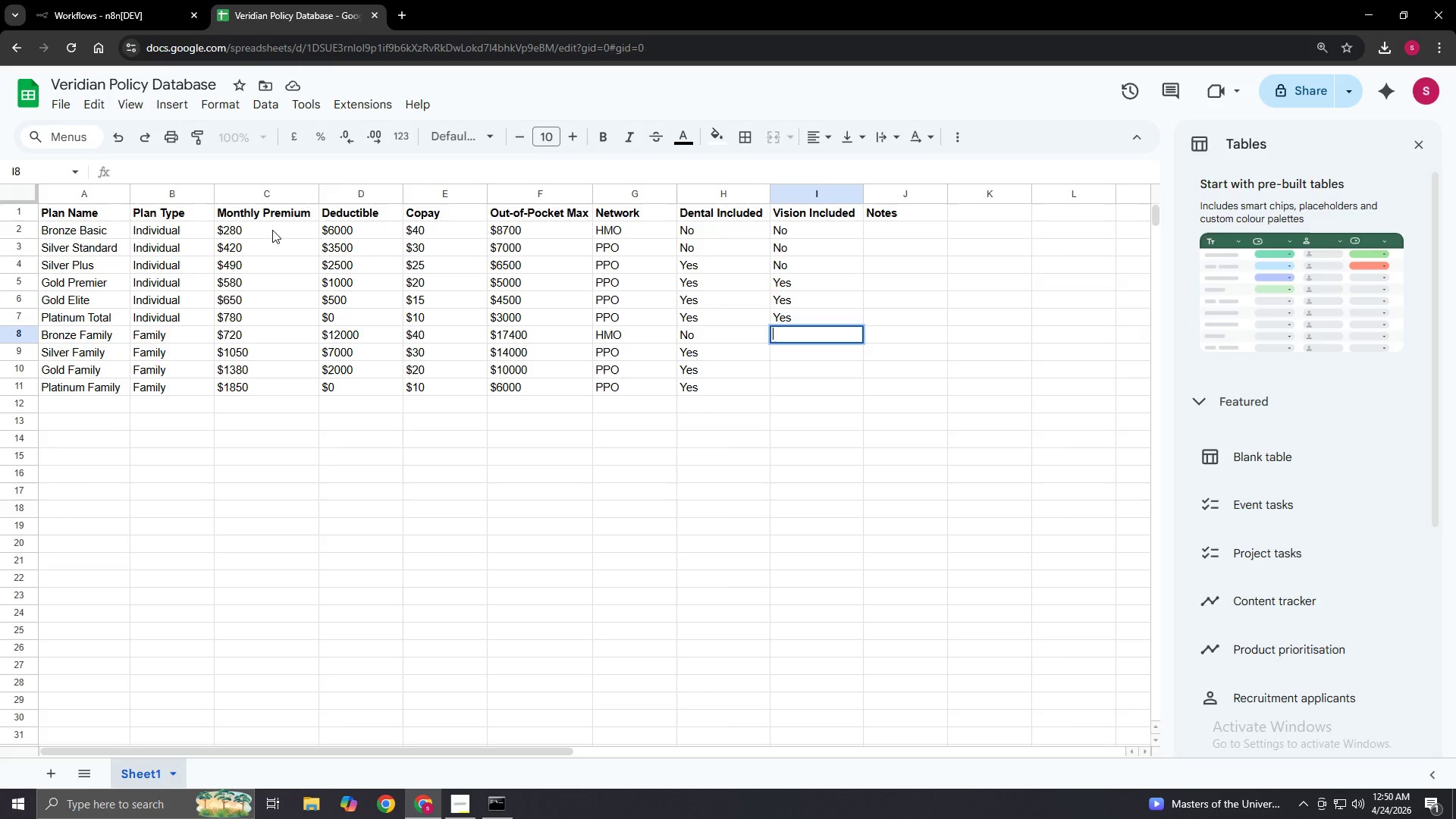 
type(No)
 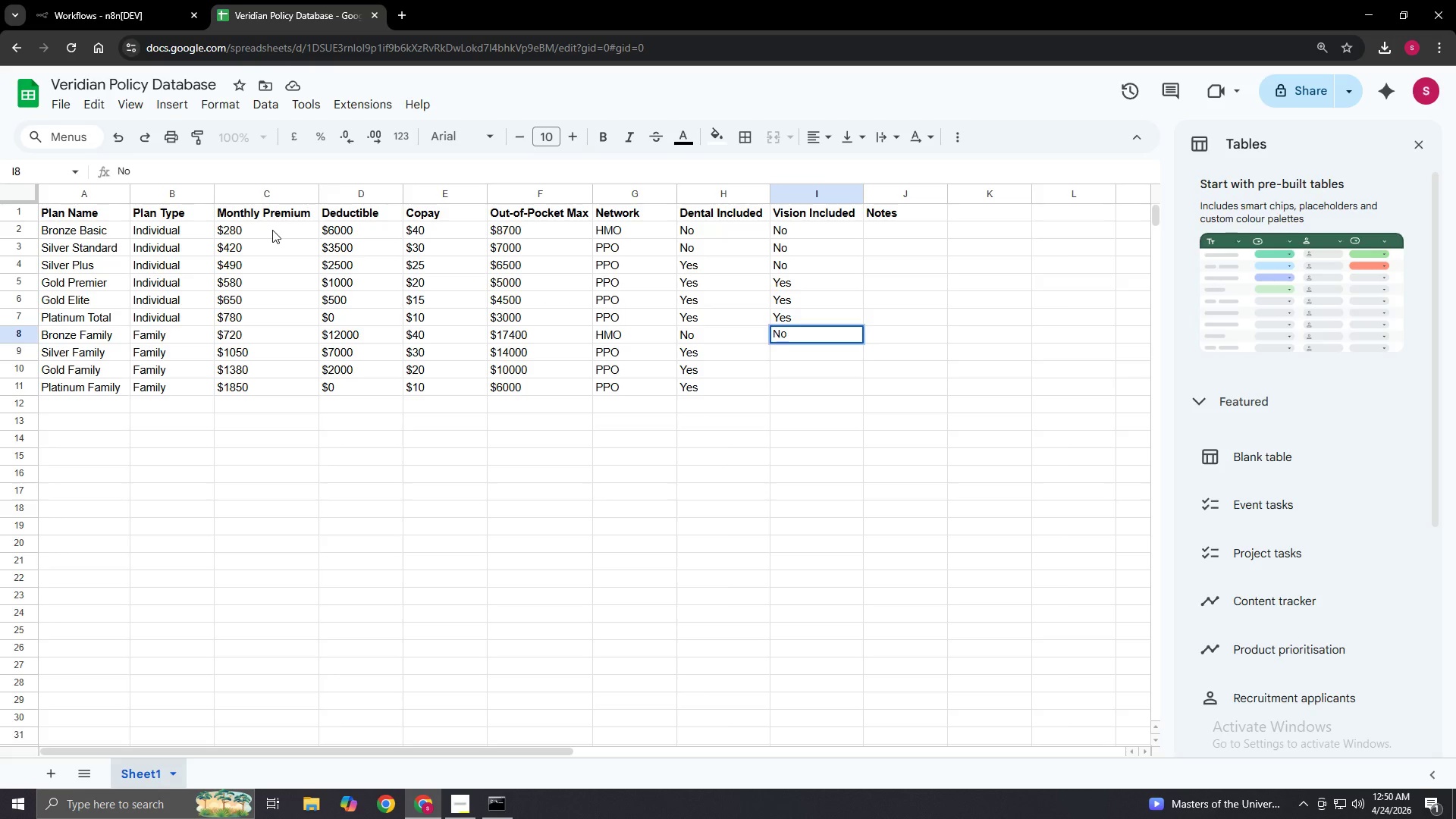 
key(Enter)
 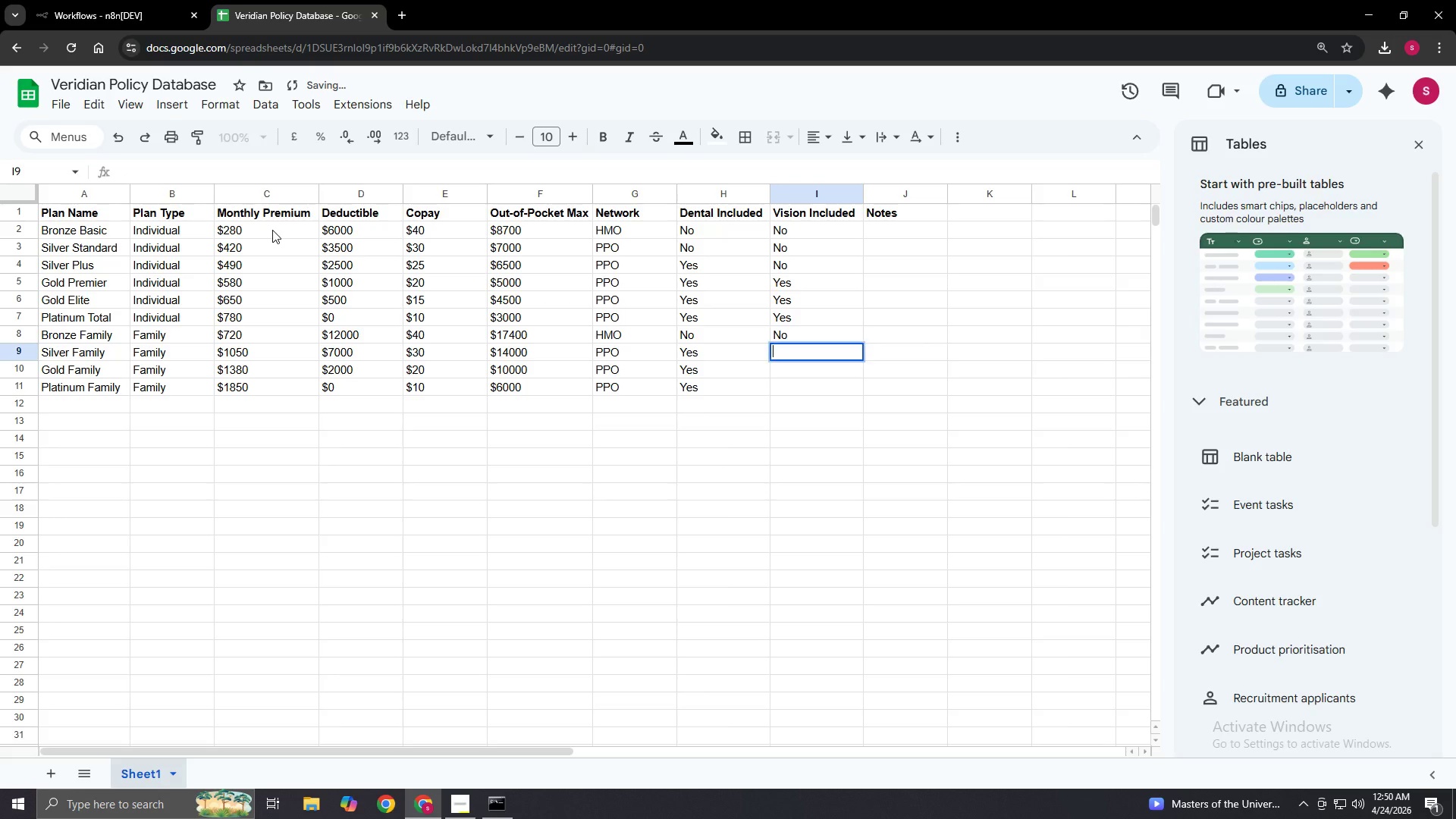 
key(Enter)
 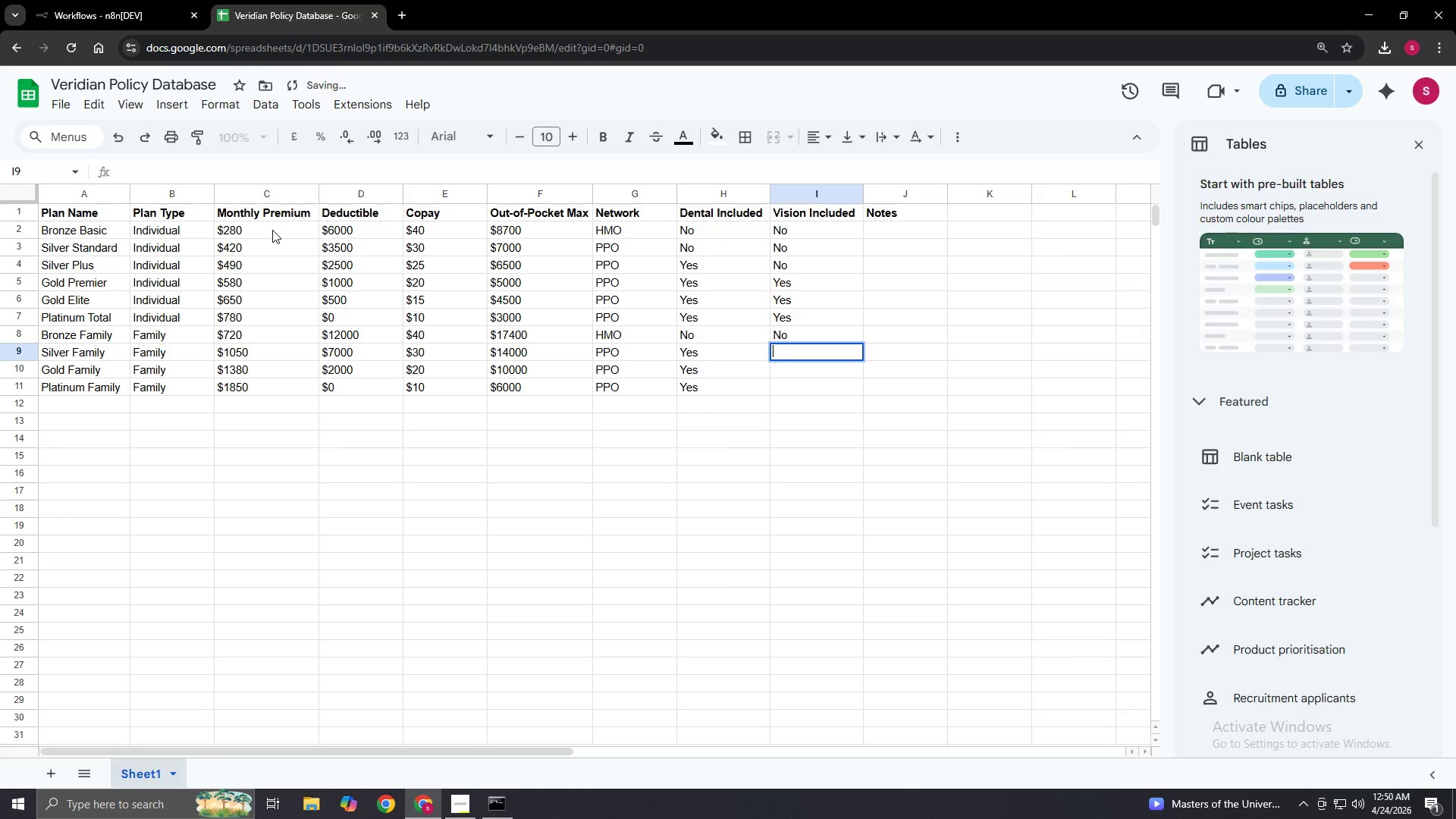 
type(No)
 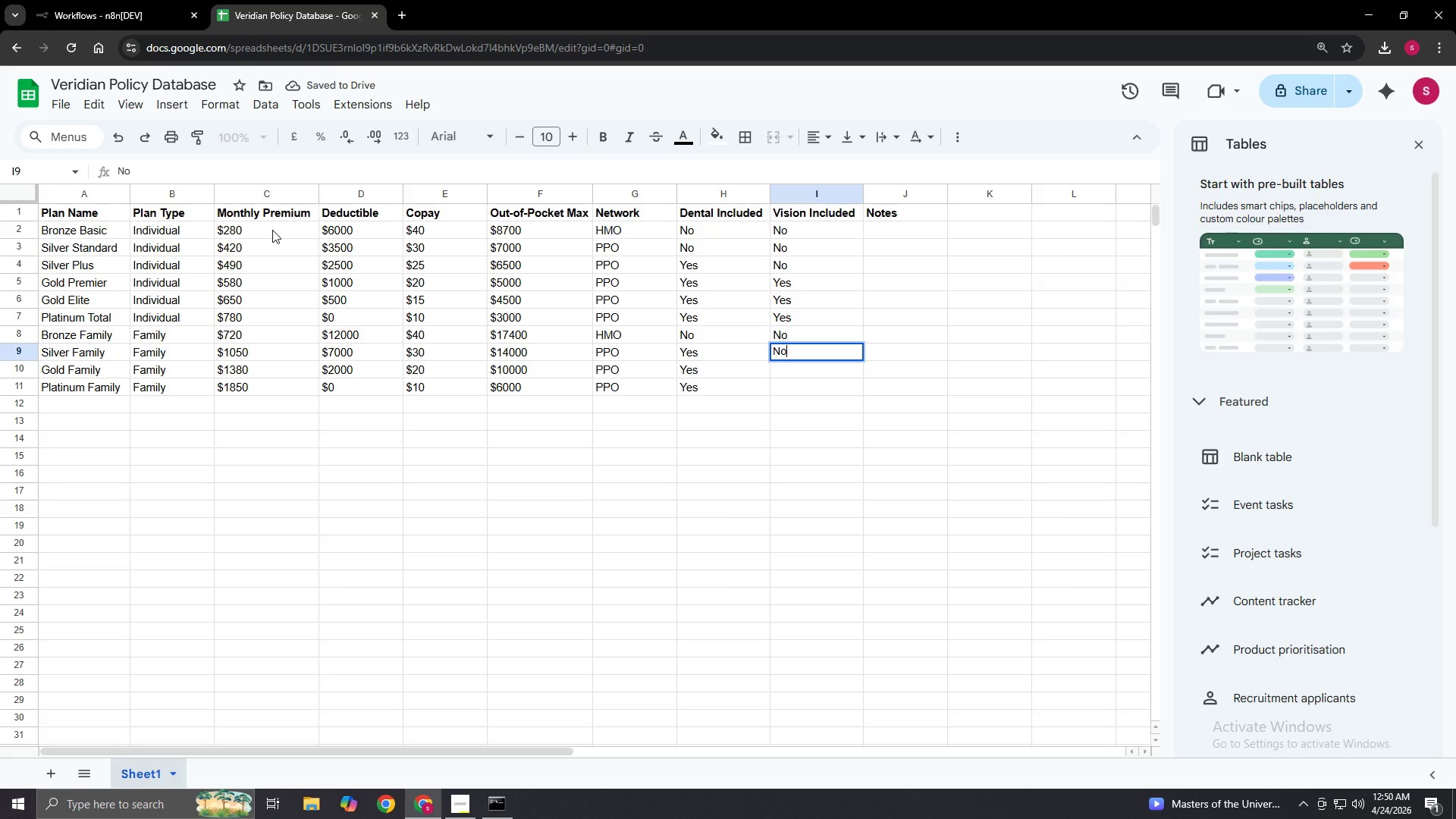 
key(Enter)
 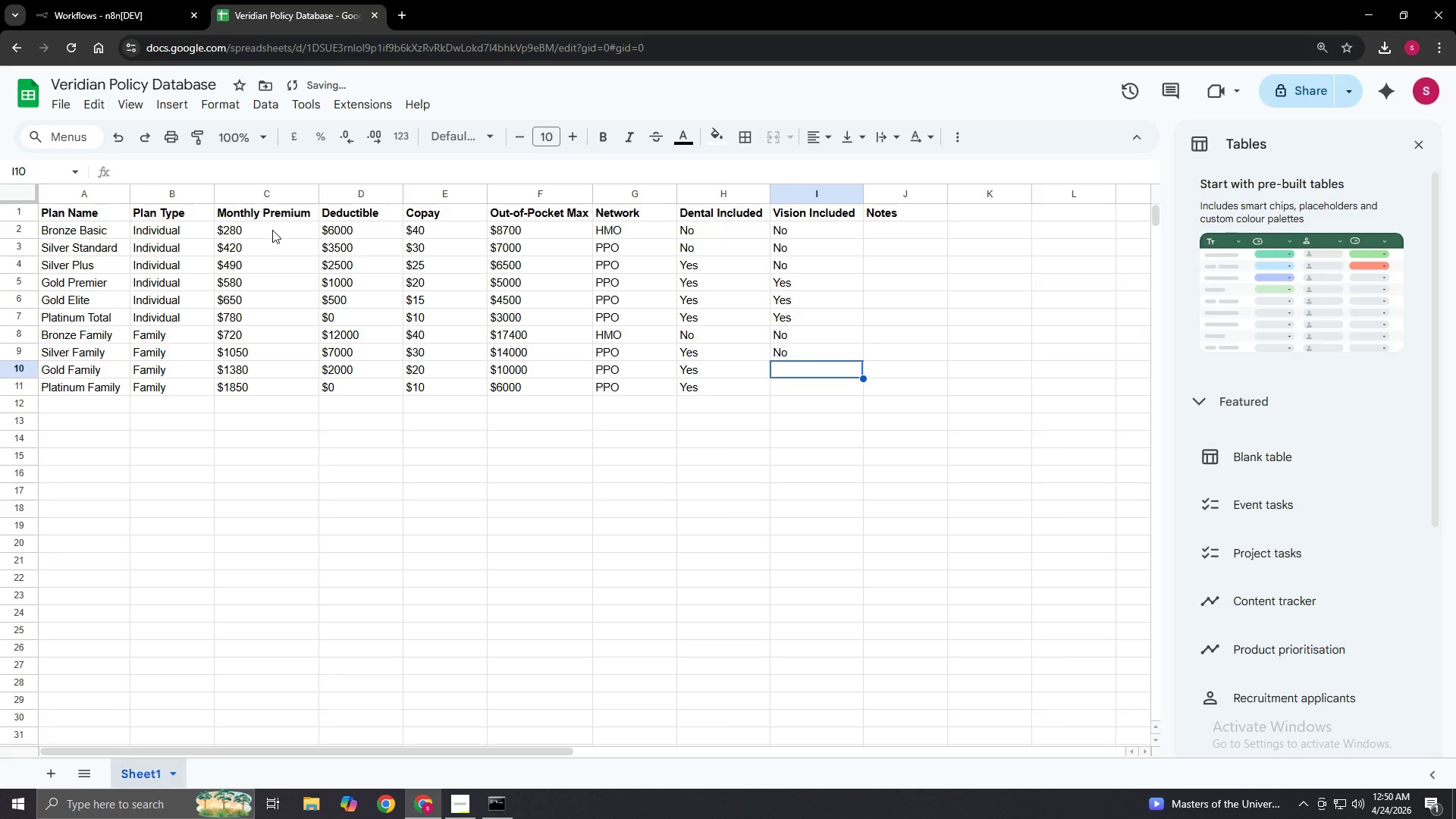 
type(Yes)
 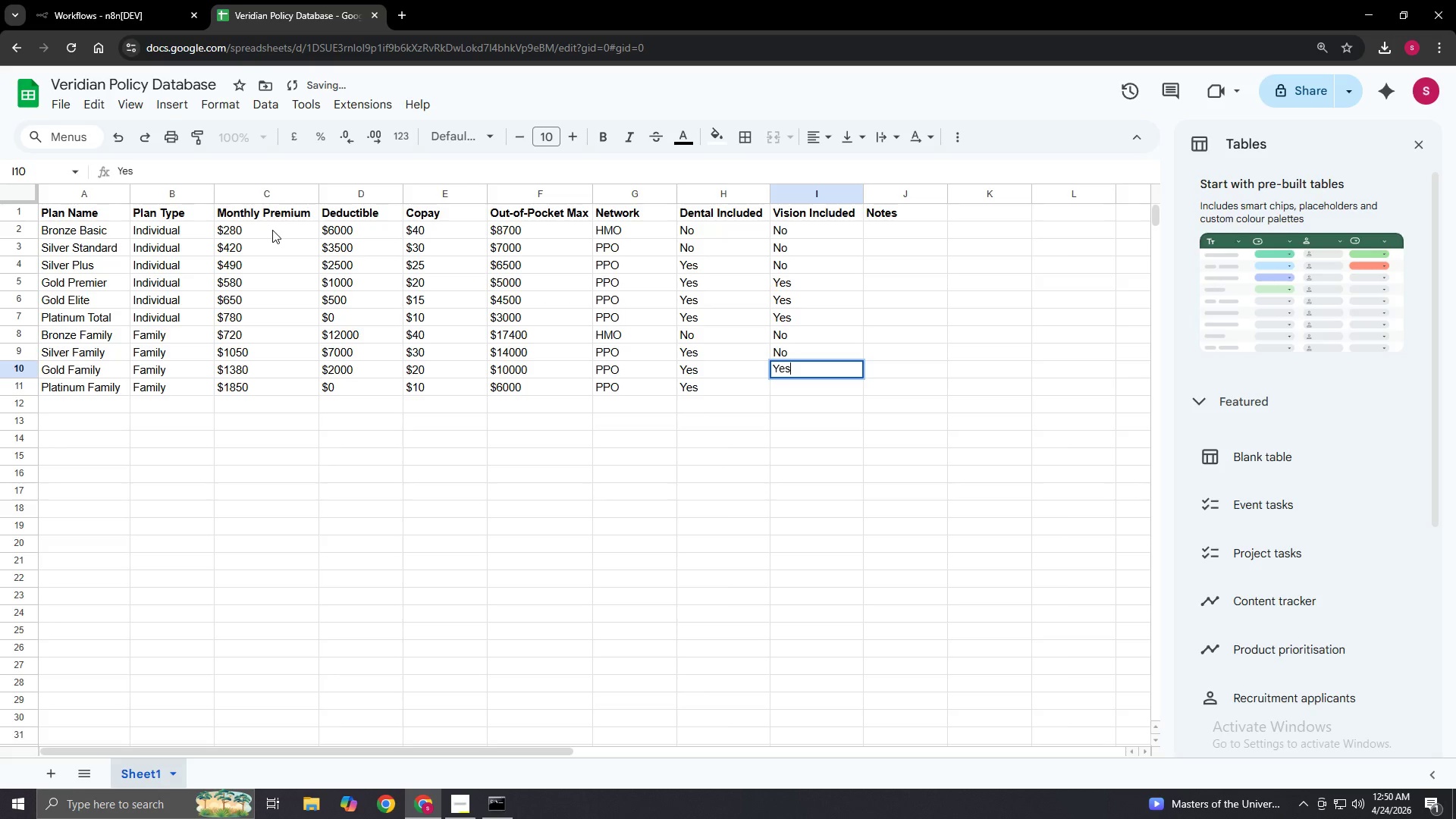 
key(Enter)
 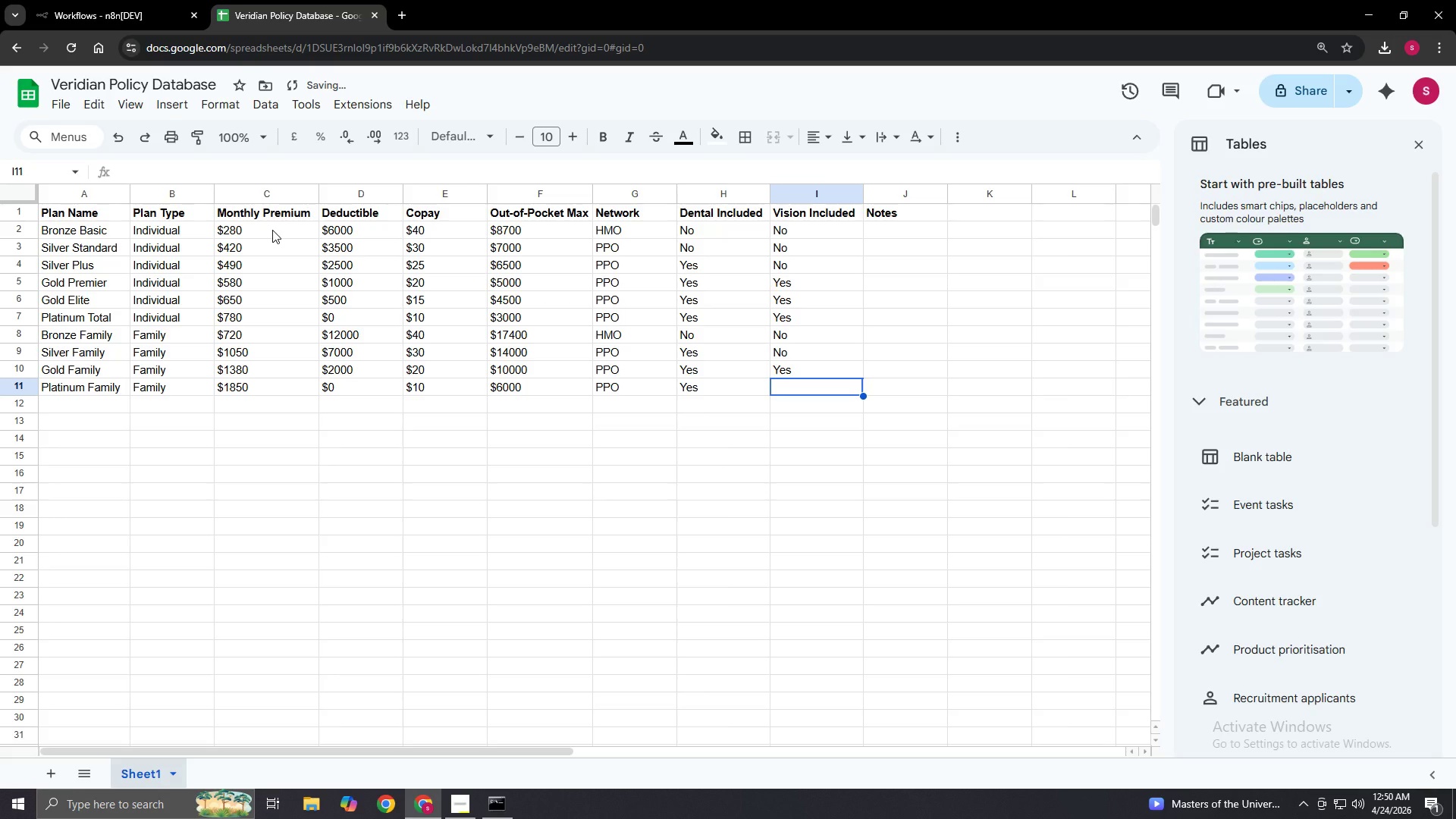 
type(Yes)
 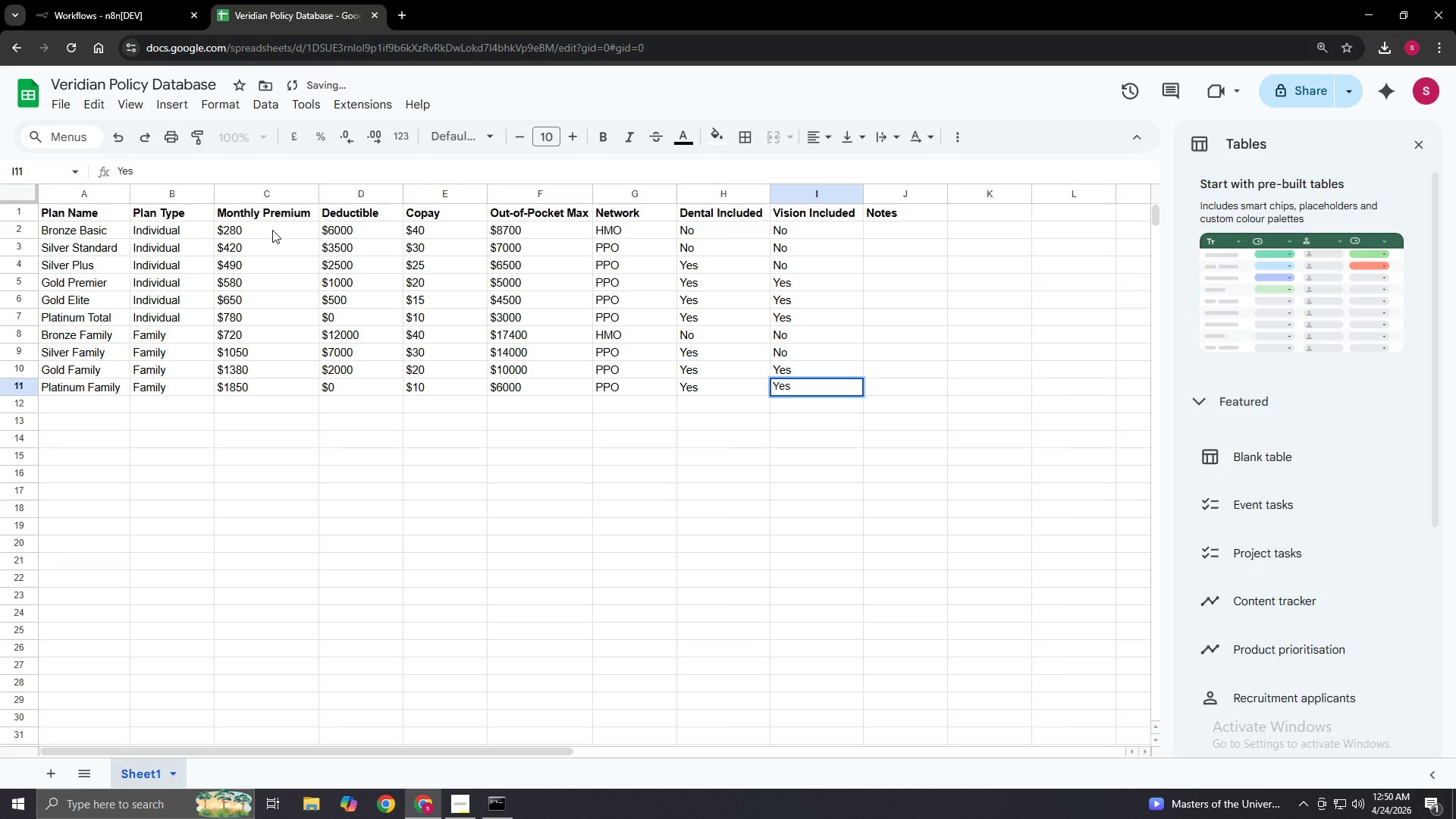 
key(Enter)
 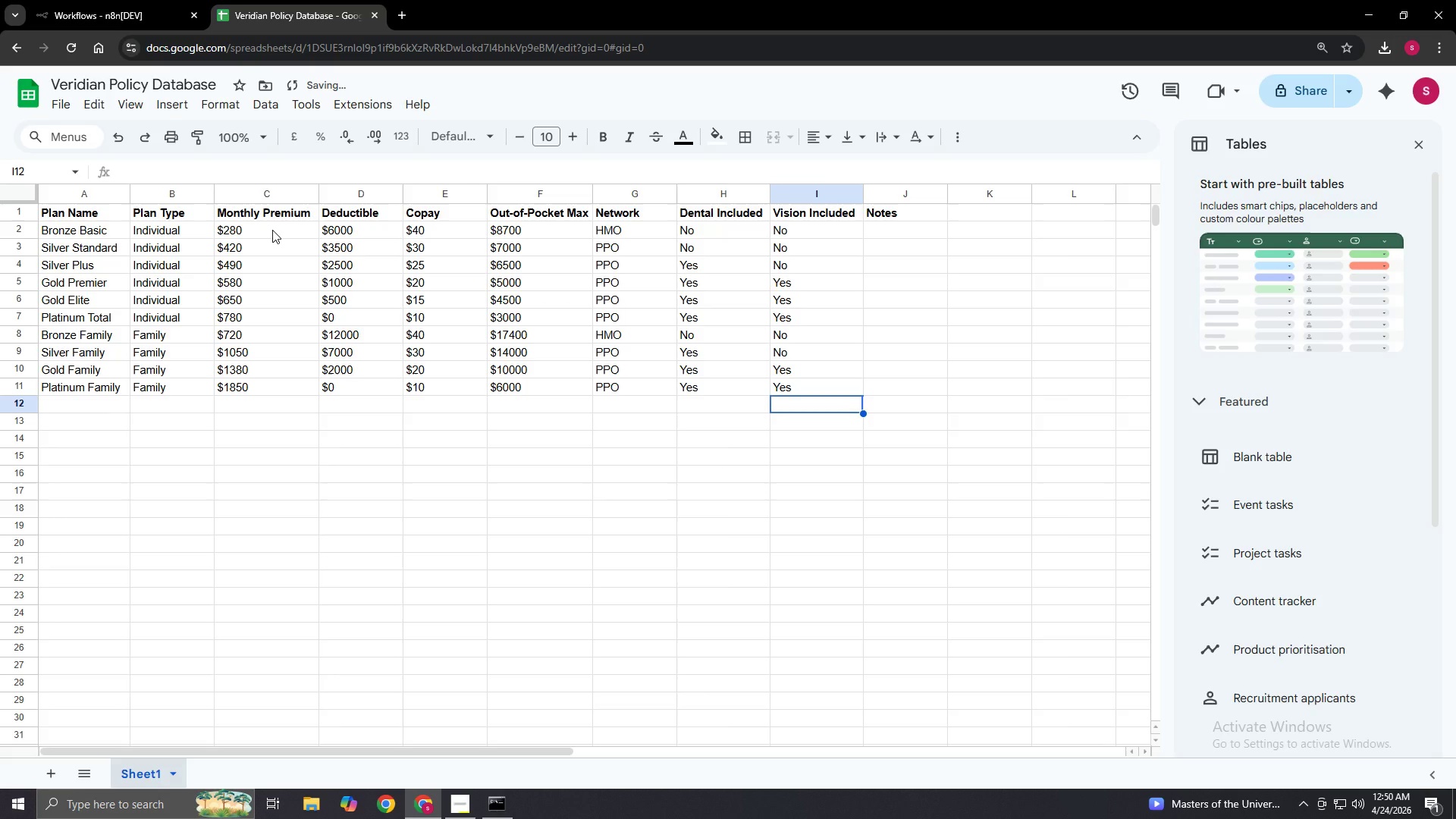 
key(ArrowRight)
 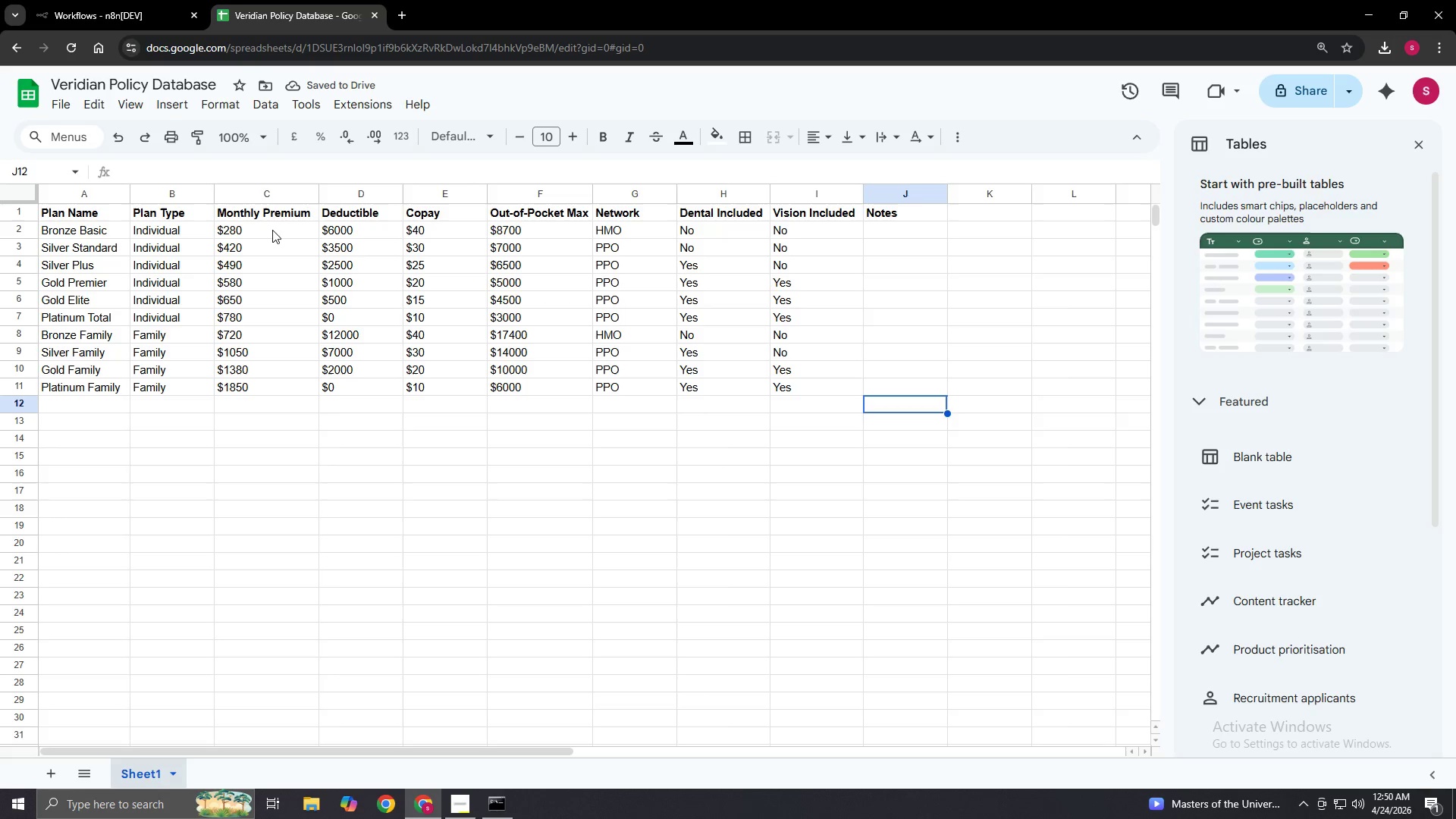 
key(ArrowUp)
 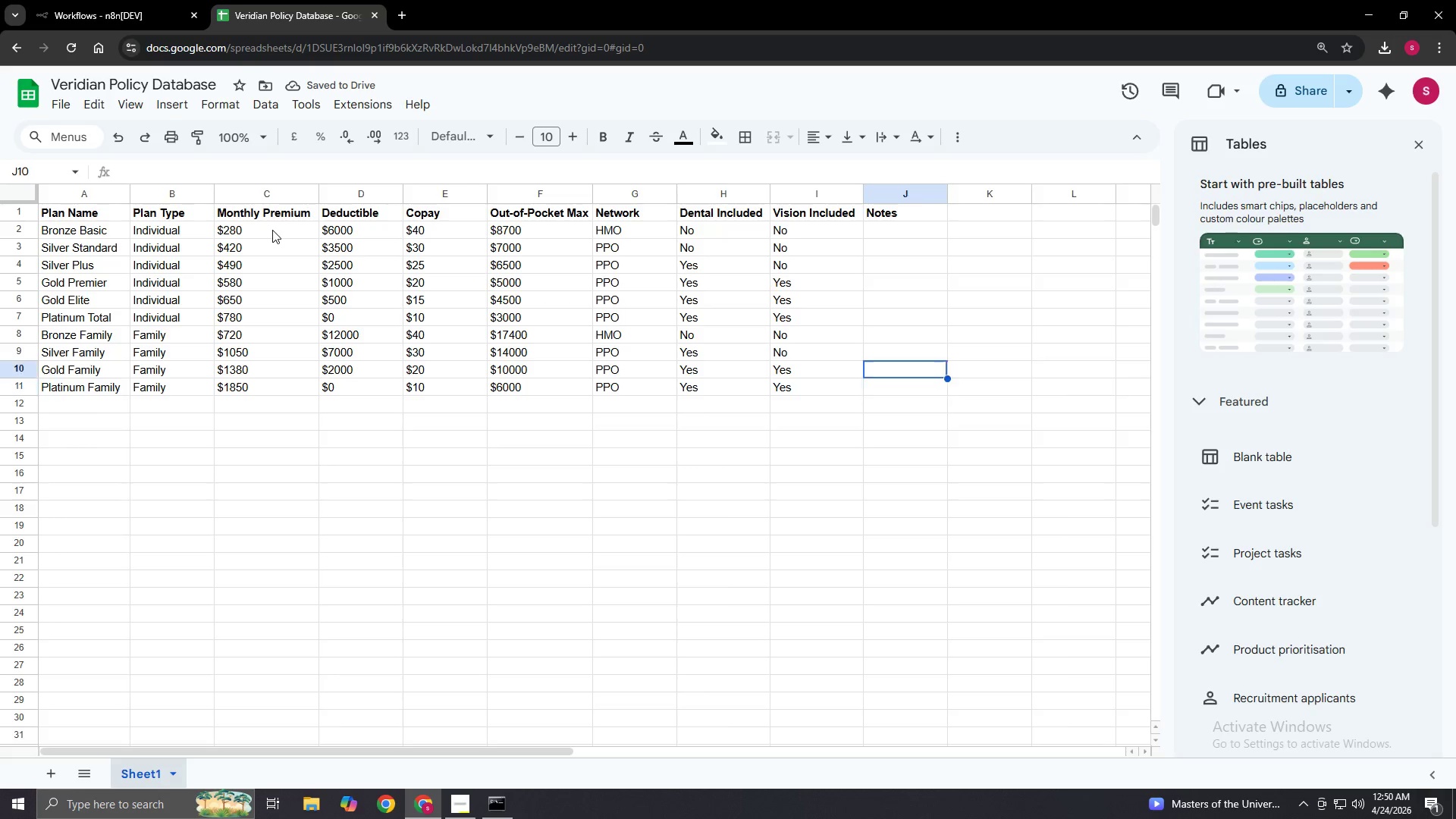 
key(ArrowUp)
 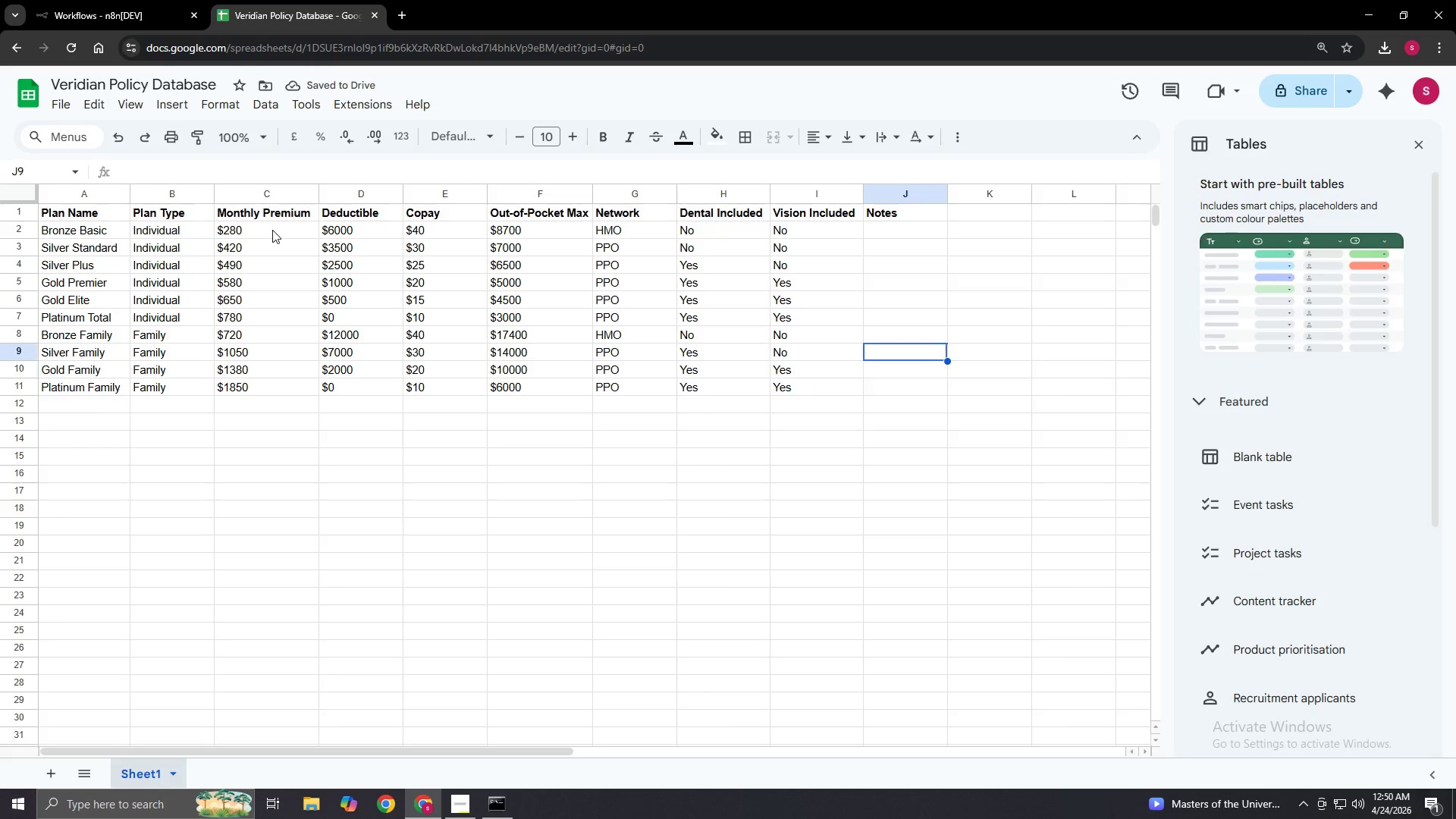 
key(ArrowUp)
 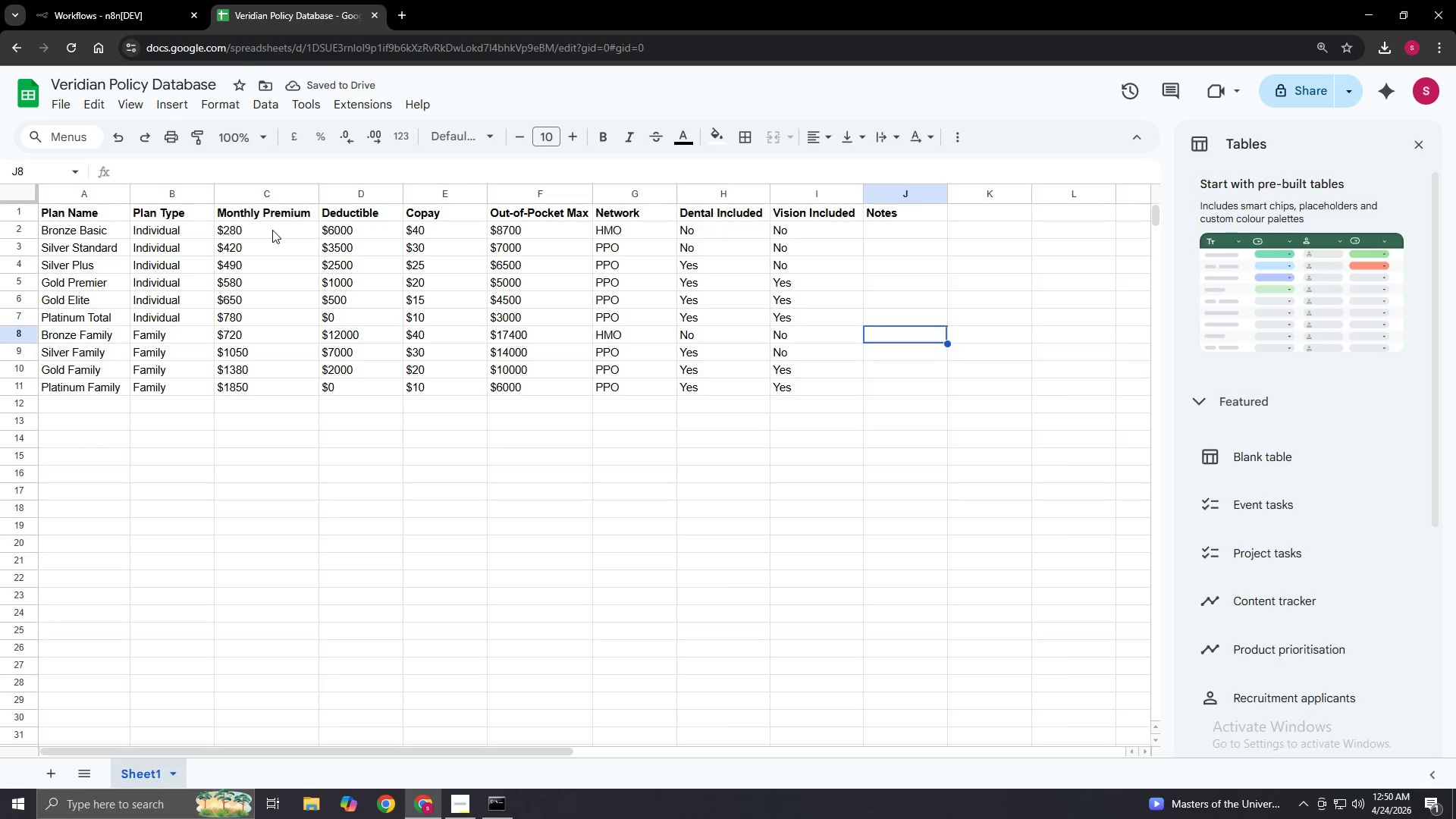 
key(ArrowUp)
 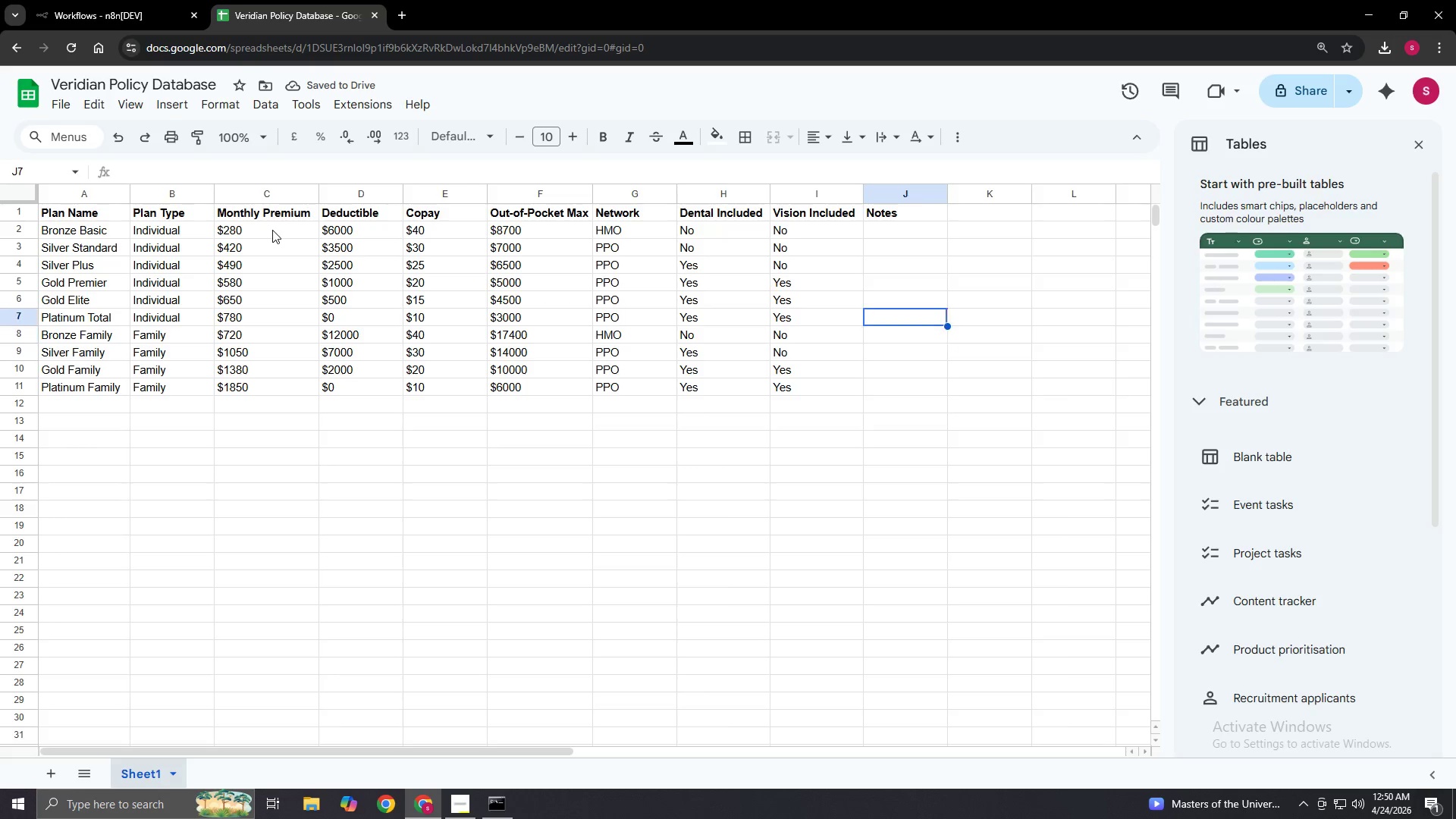 
key(ArrowUp)
 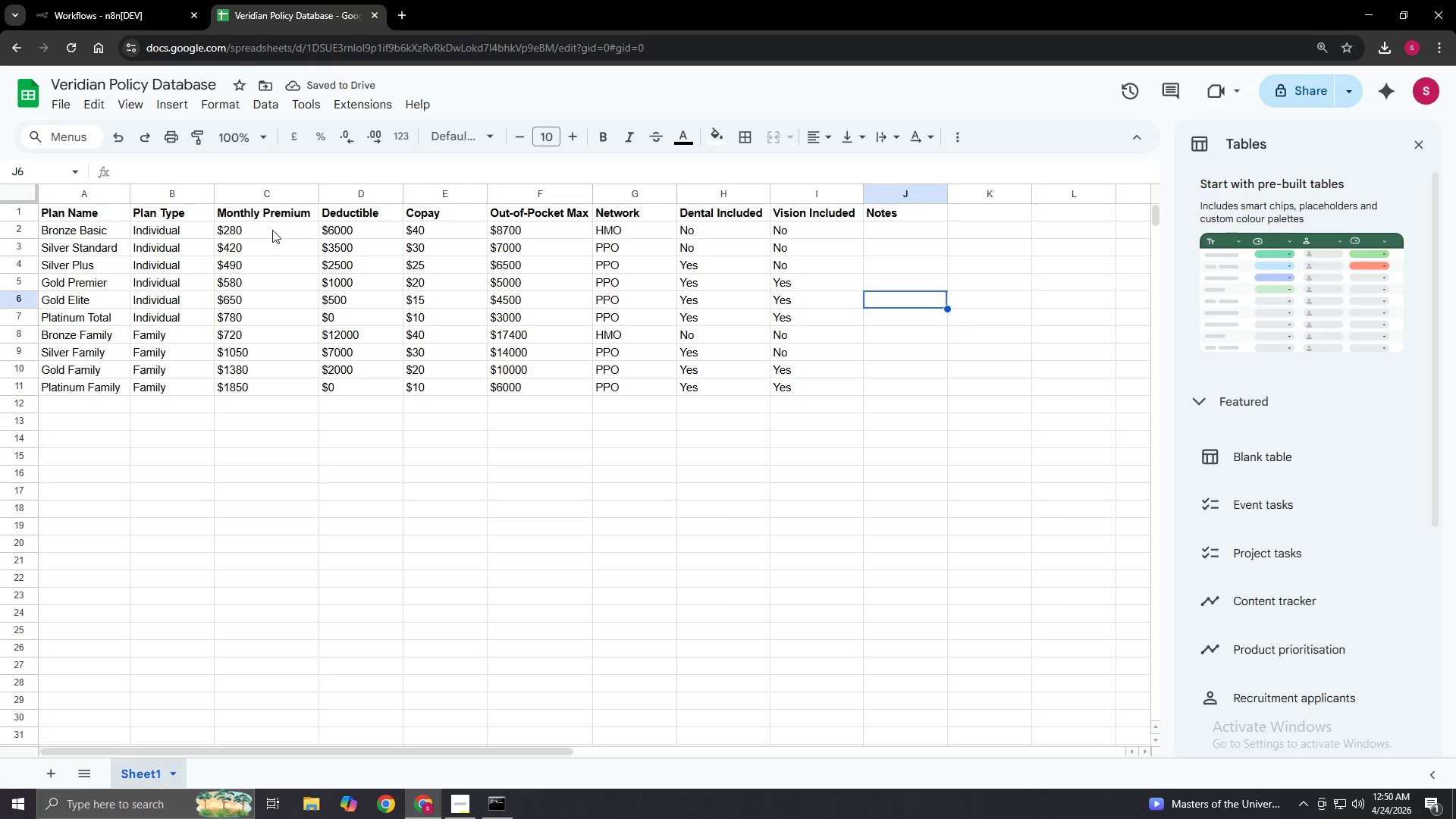 
key(ArrowUp)
 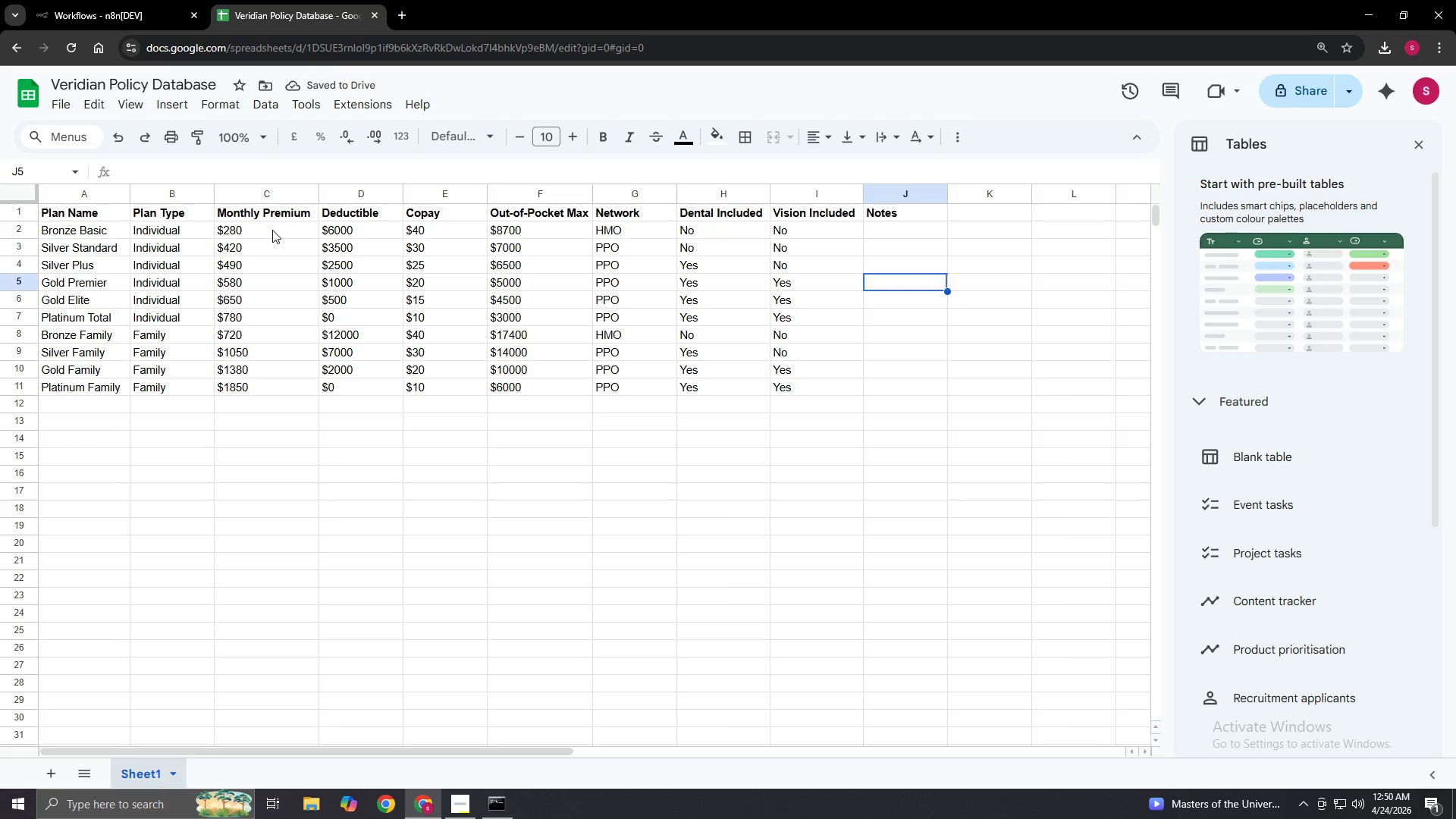 
key(ArrowUp)
 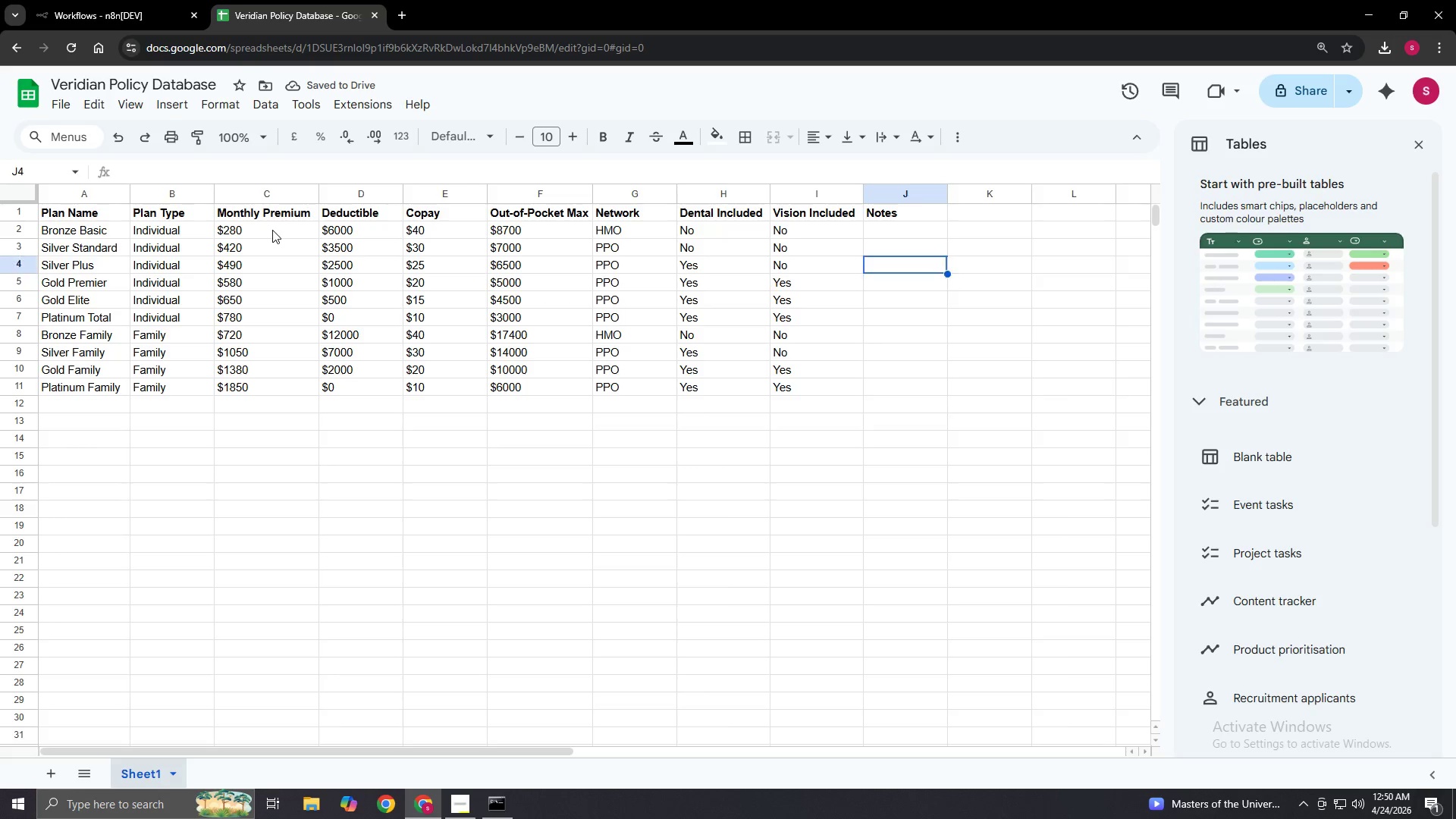 
key(ArrowUp)
 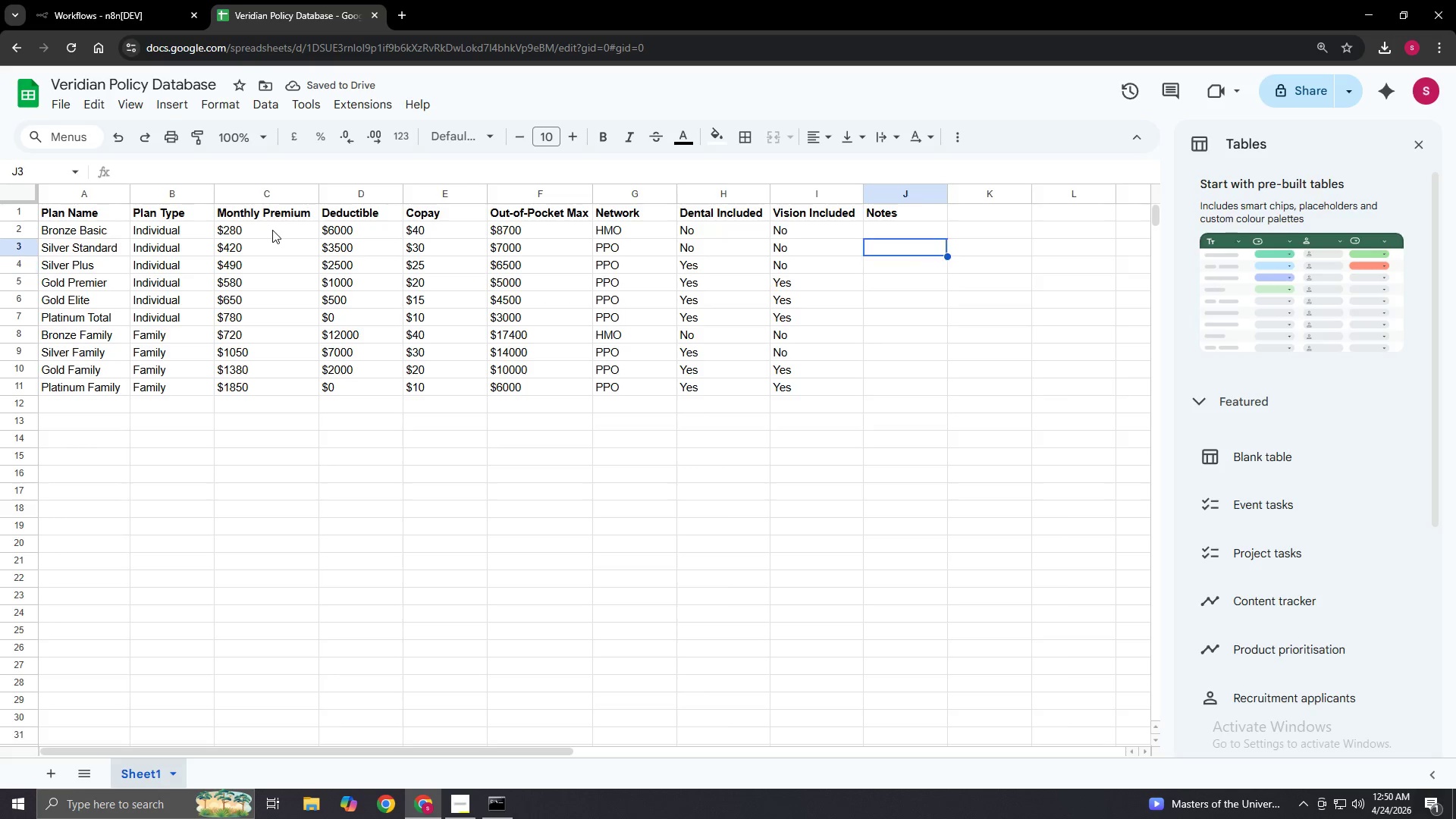 
key(ArrowUp)
 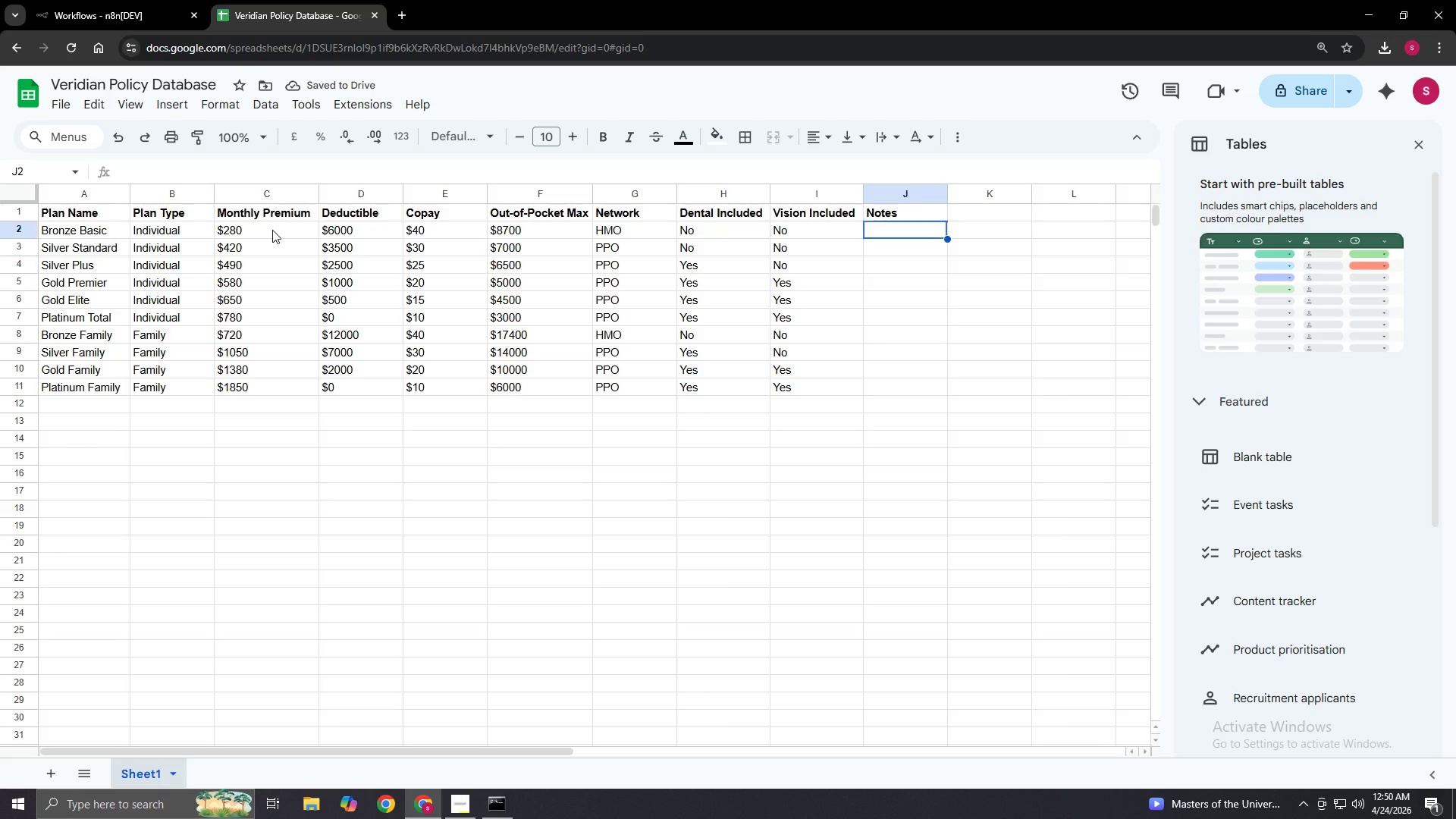 
key(ArrowUp)
 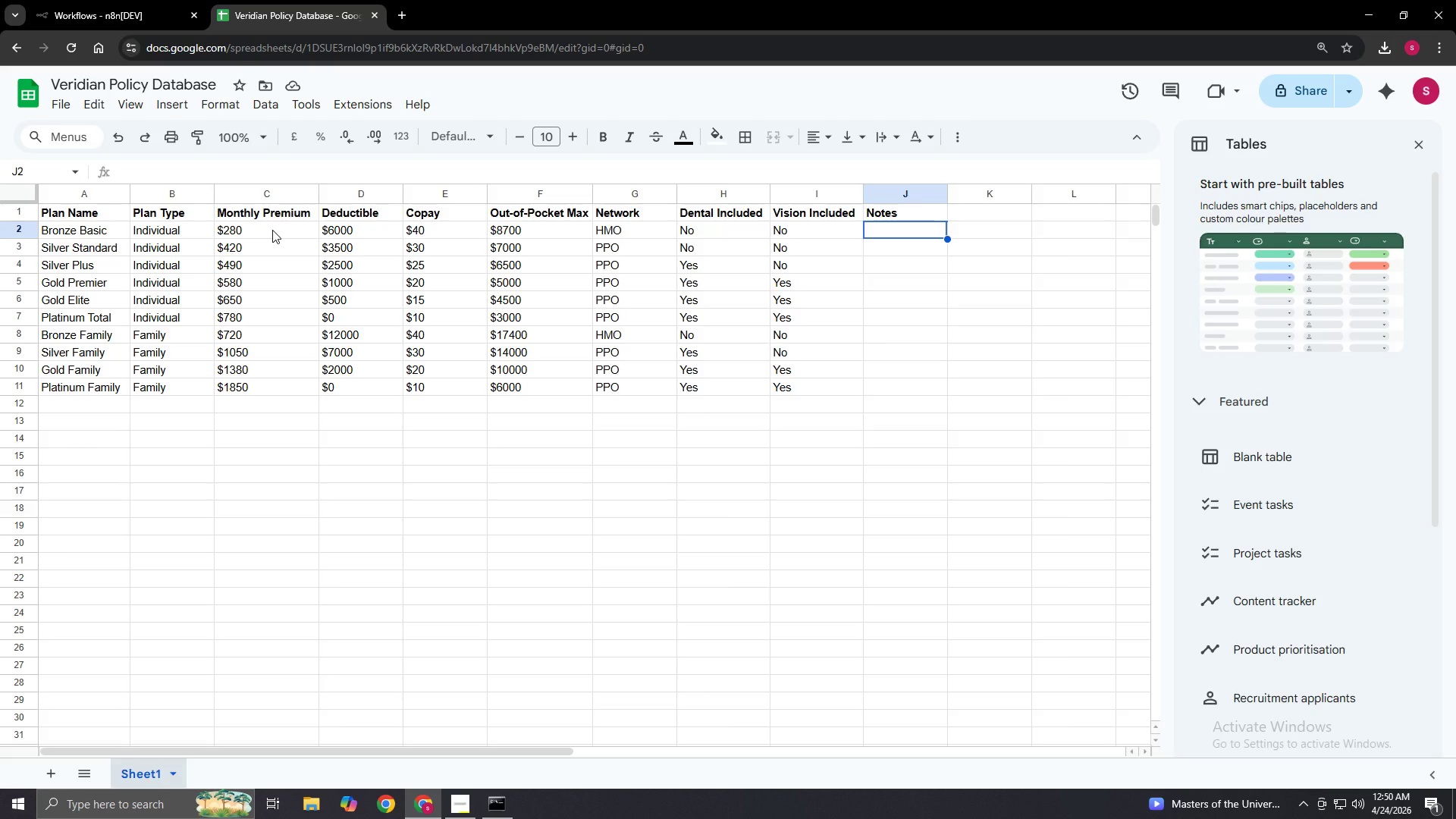 
wait(5.52)
 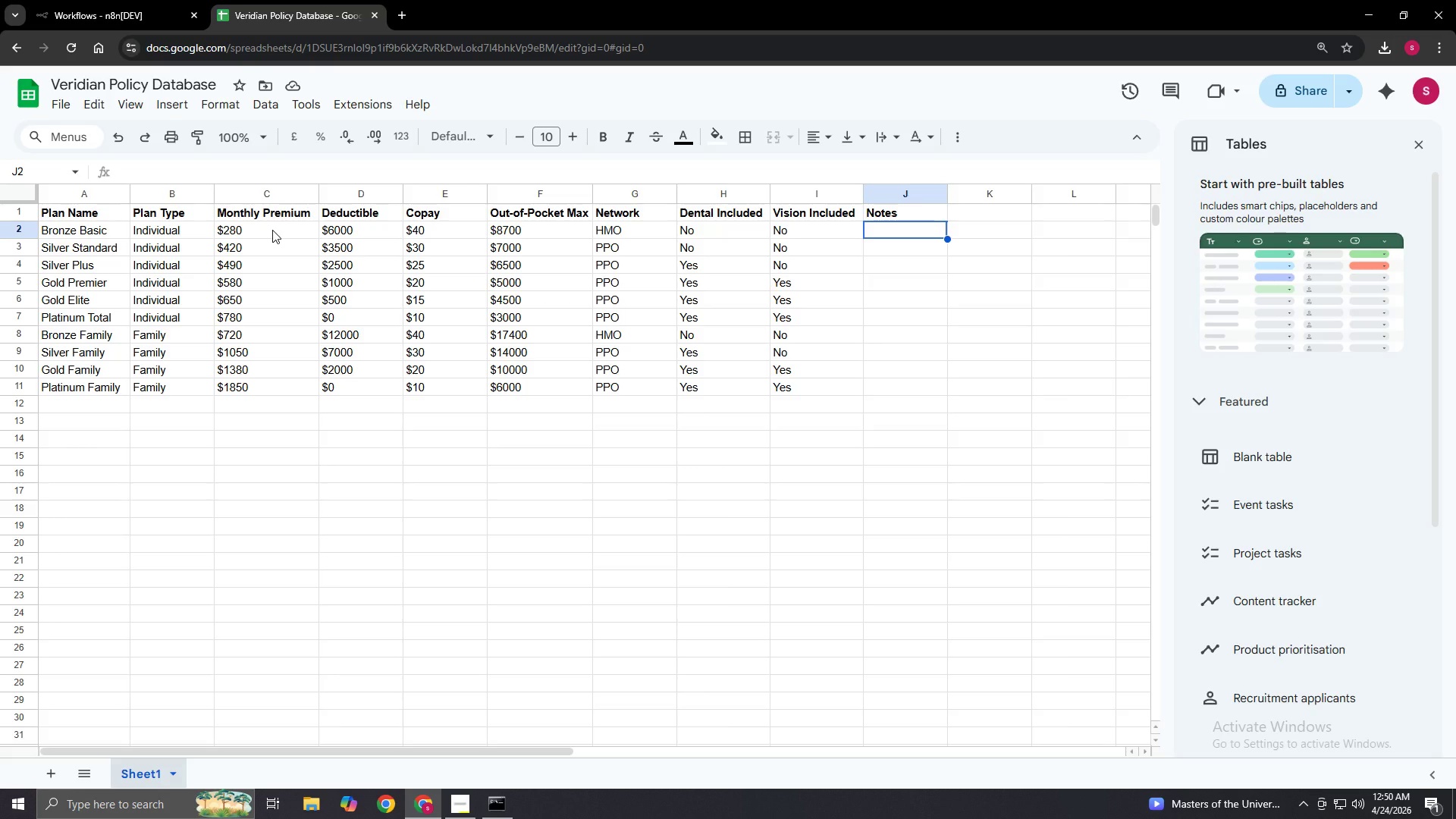 
key(Enter)
 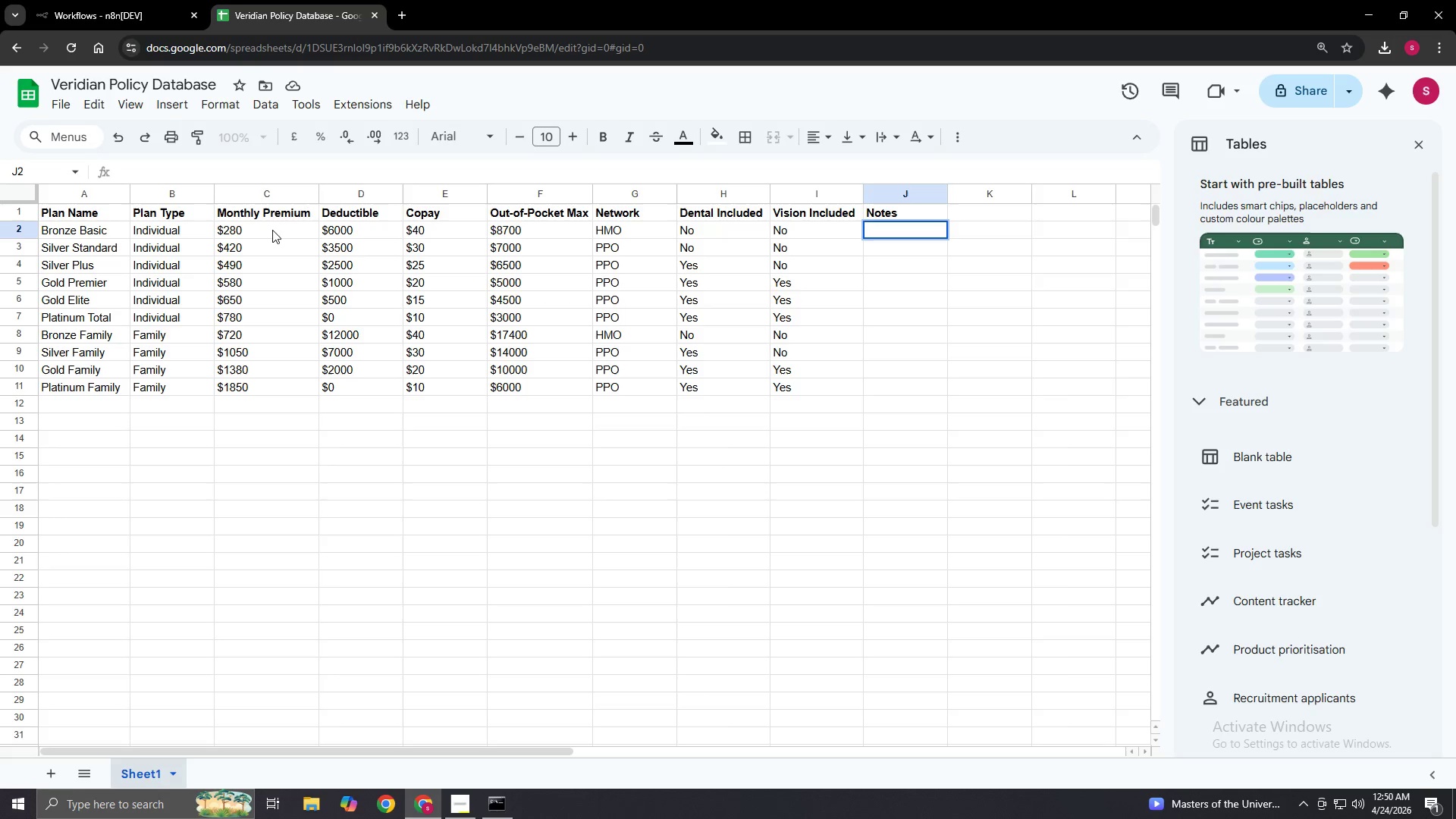 
type(Entry-leve-)
key(Backspace)
type( ci)
key(Backspace)
type(overage)
 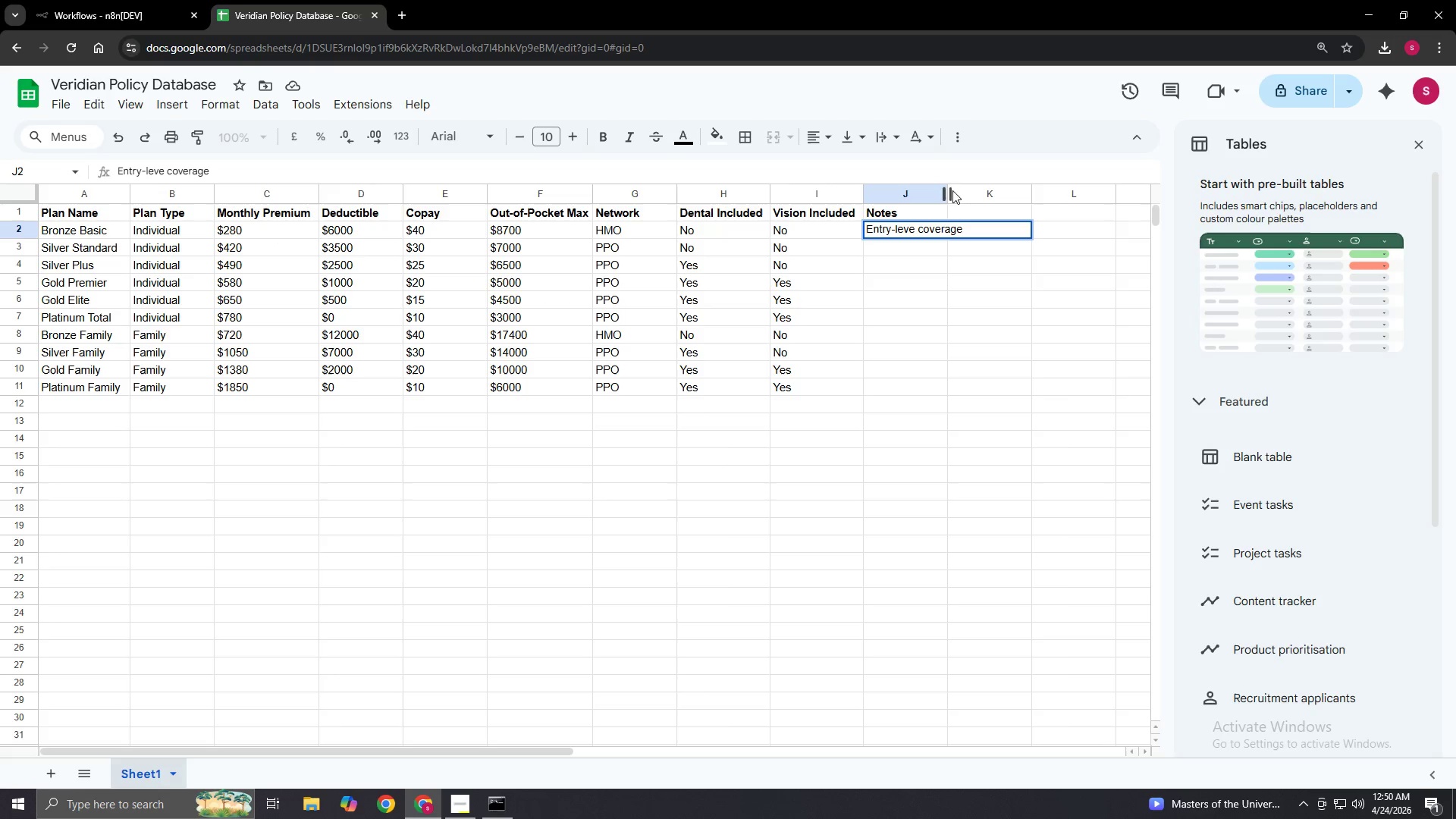 
left_click_drag(start_coordinate=[949, 192], to_coordinate=[983, 196])
 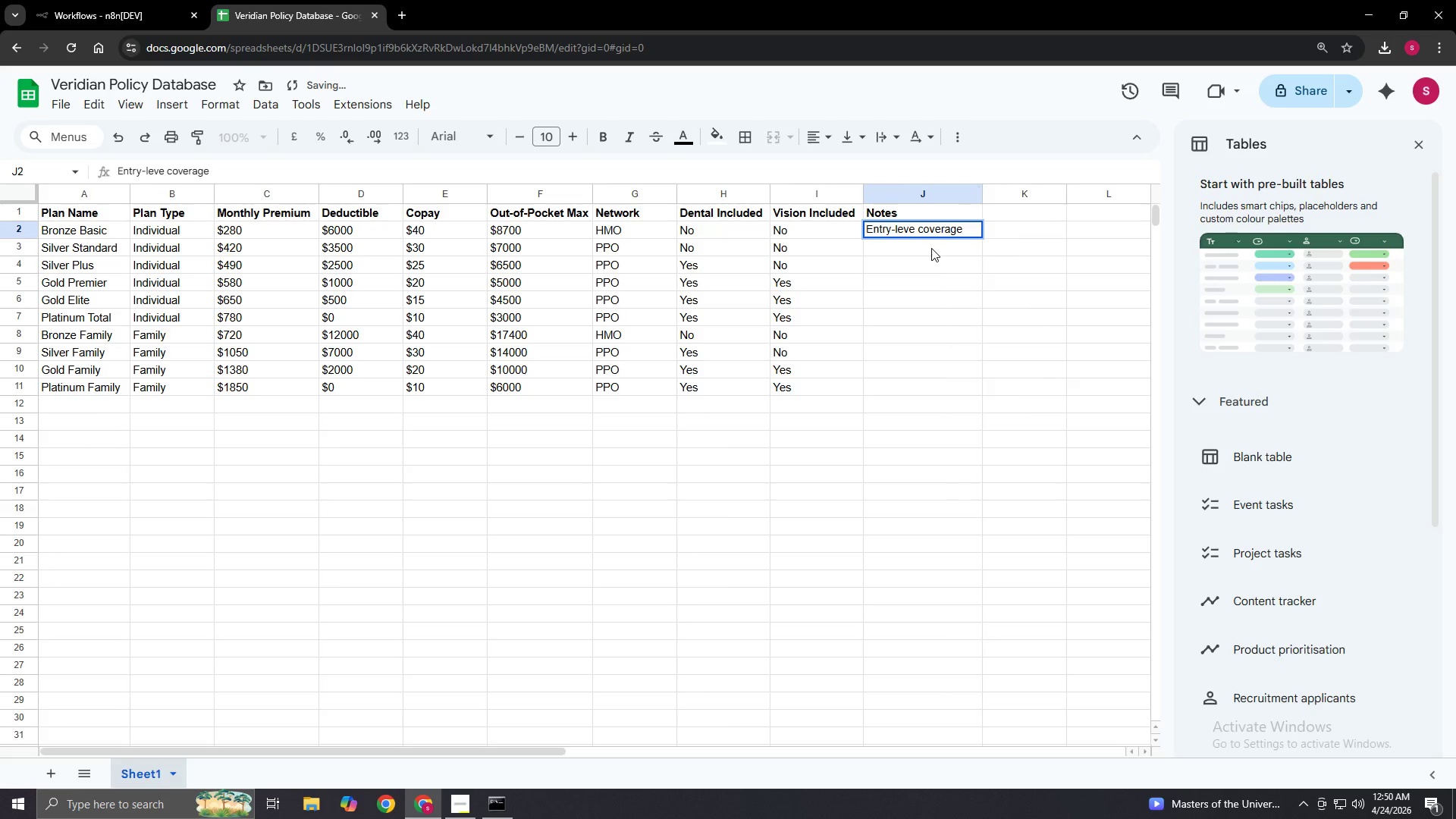 
key(Enter)
 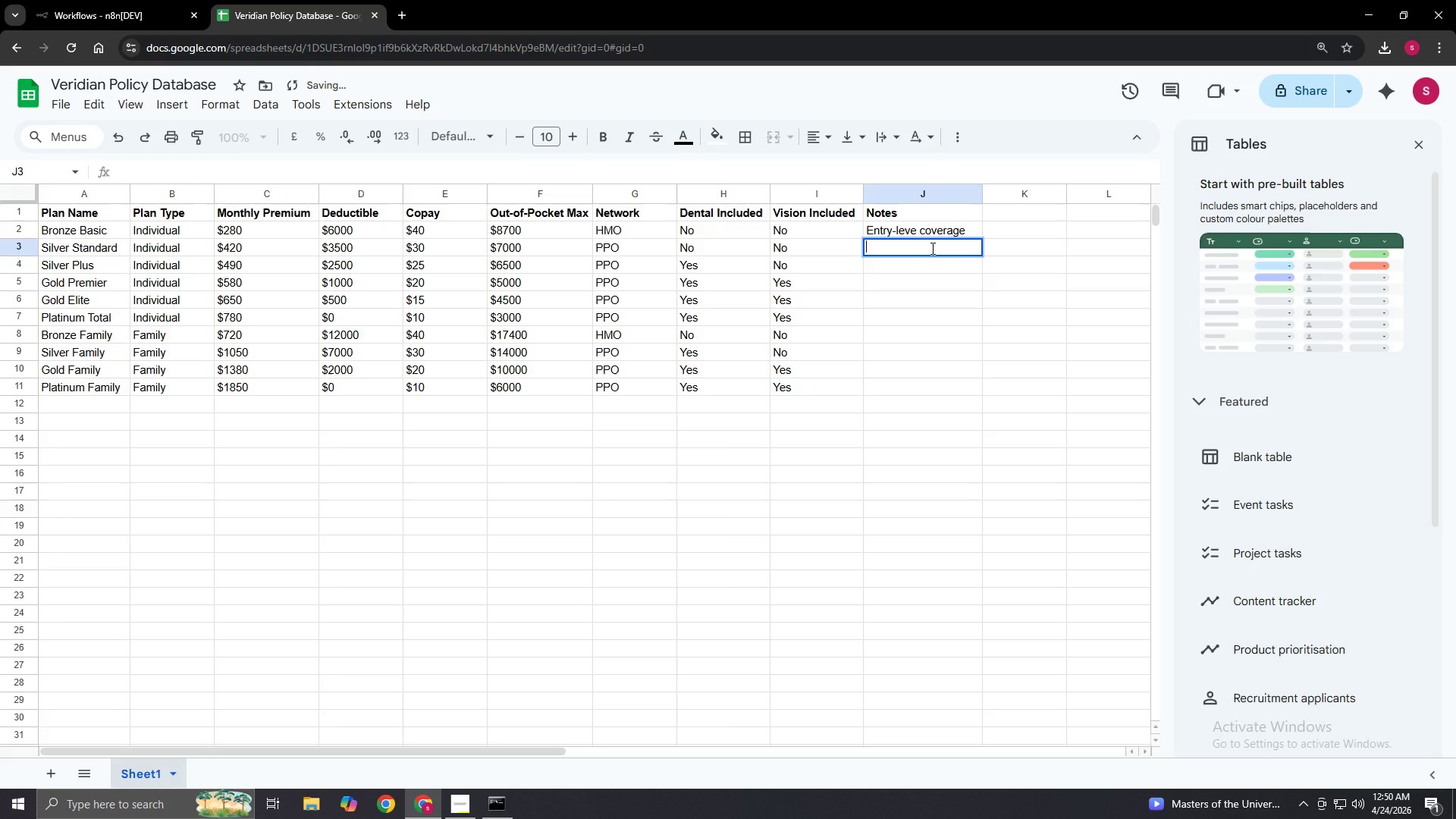 
key(Enter)
 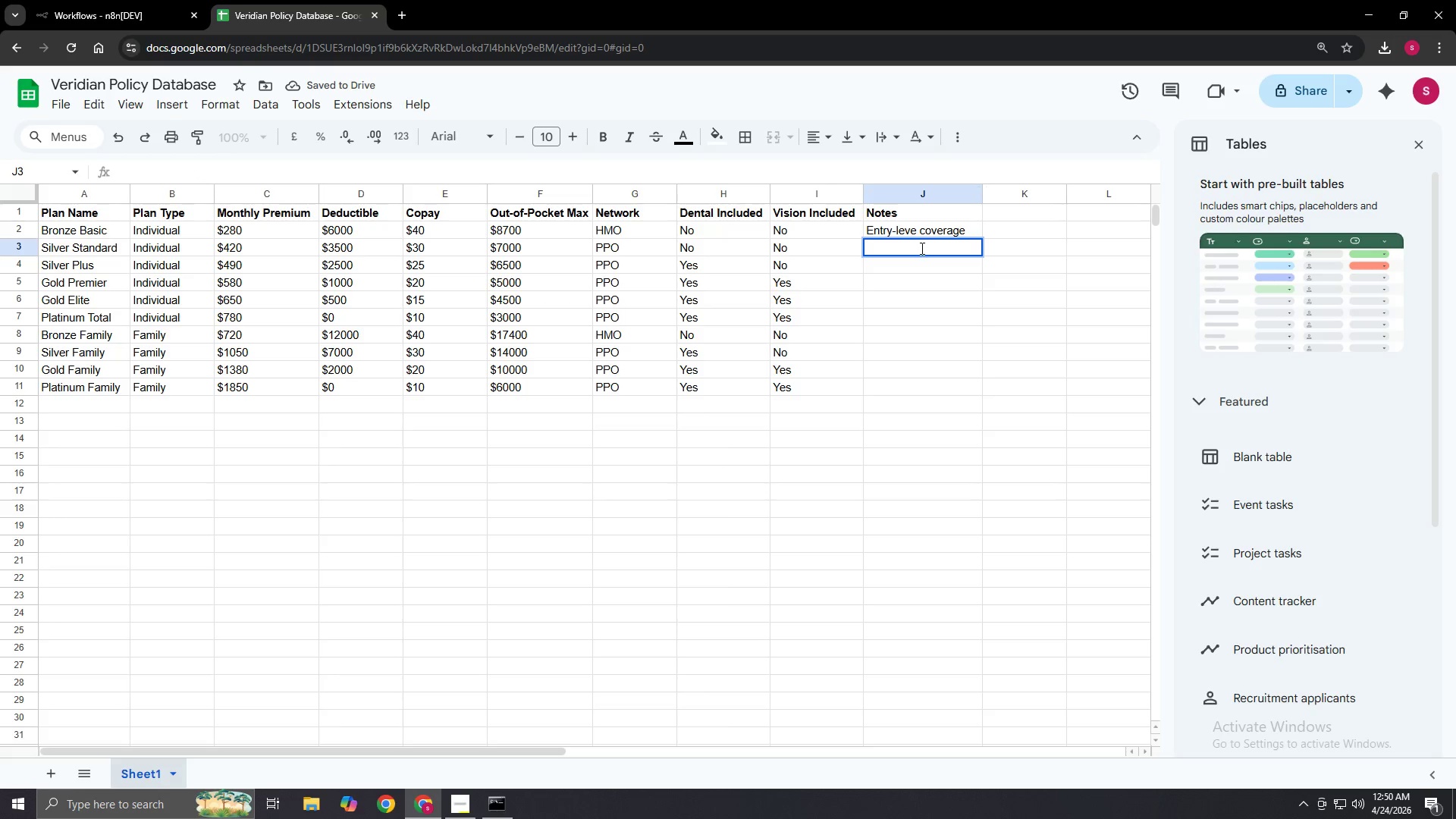 
type(Most popular)
 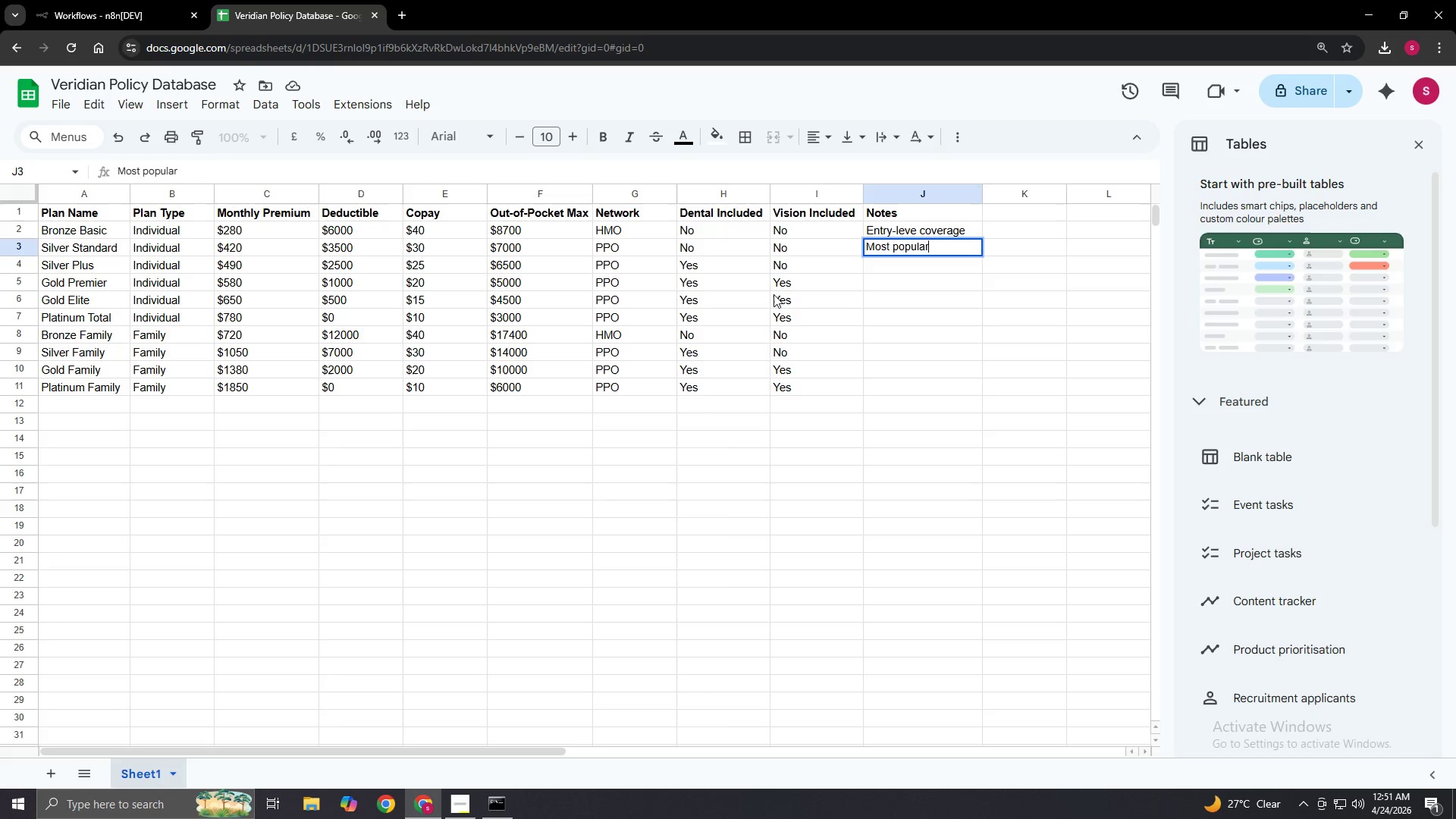 
type( mid range)
 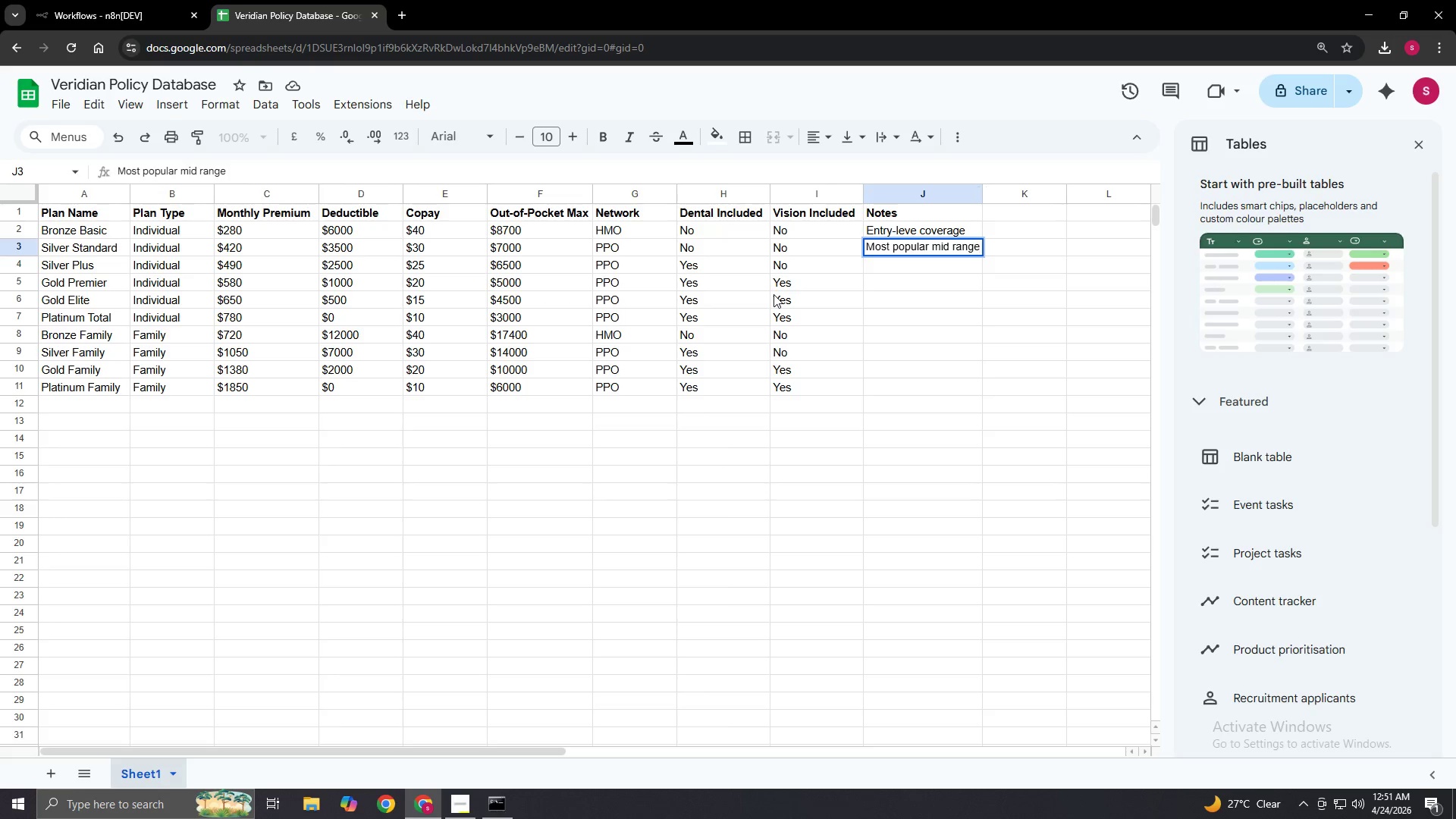 
key(Enter)
 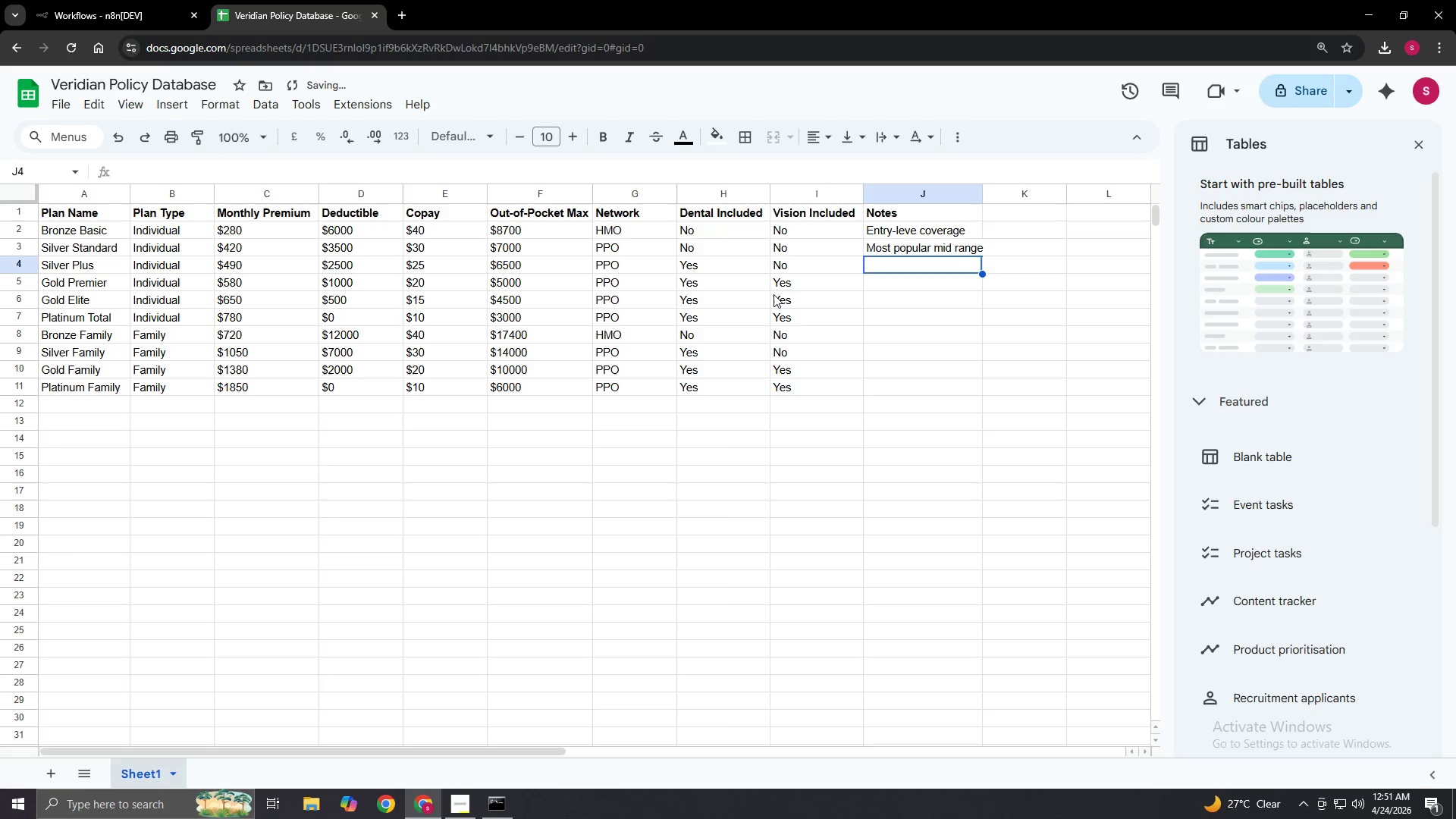 
key(Enter)
 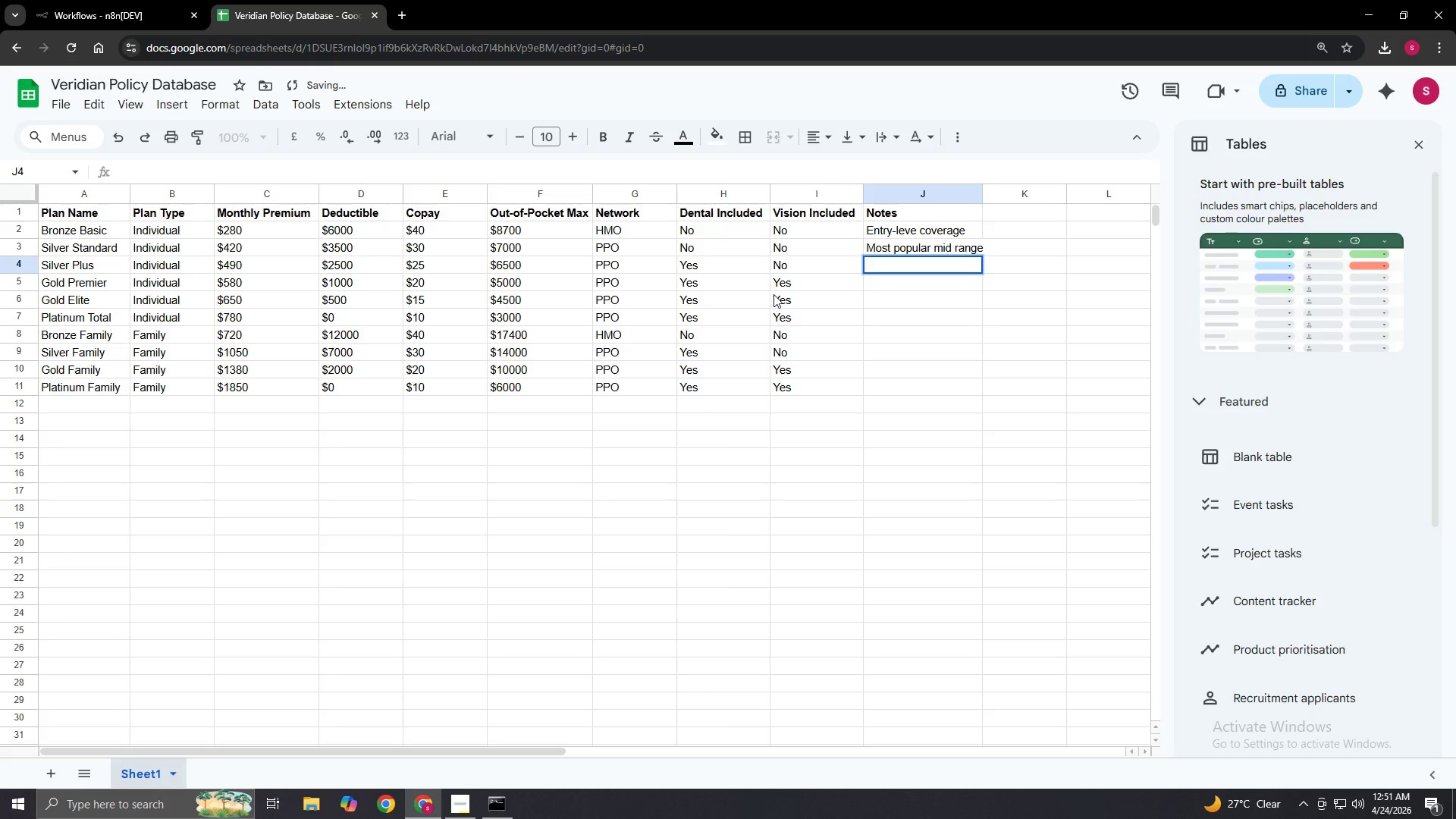 
type(Enhanced silver tier)
 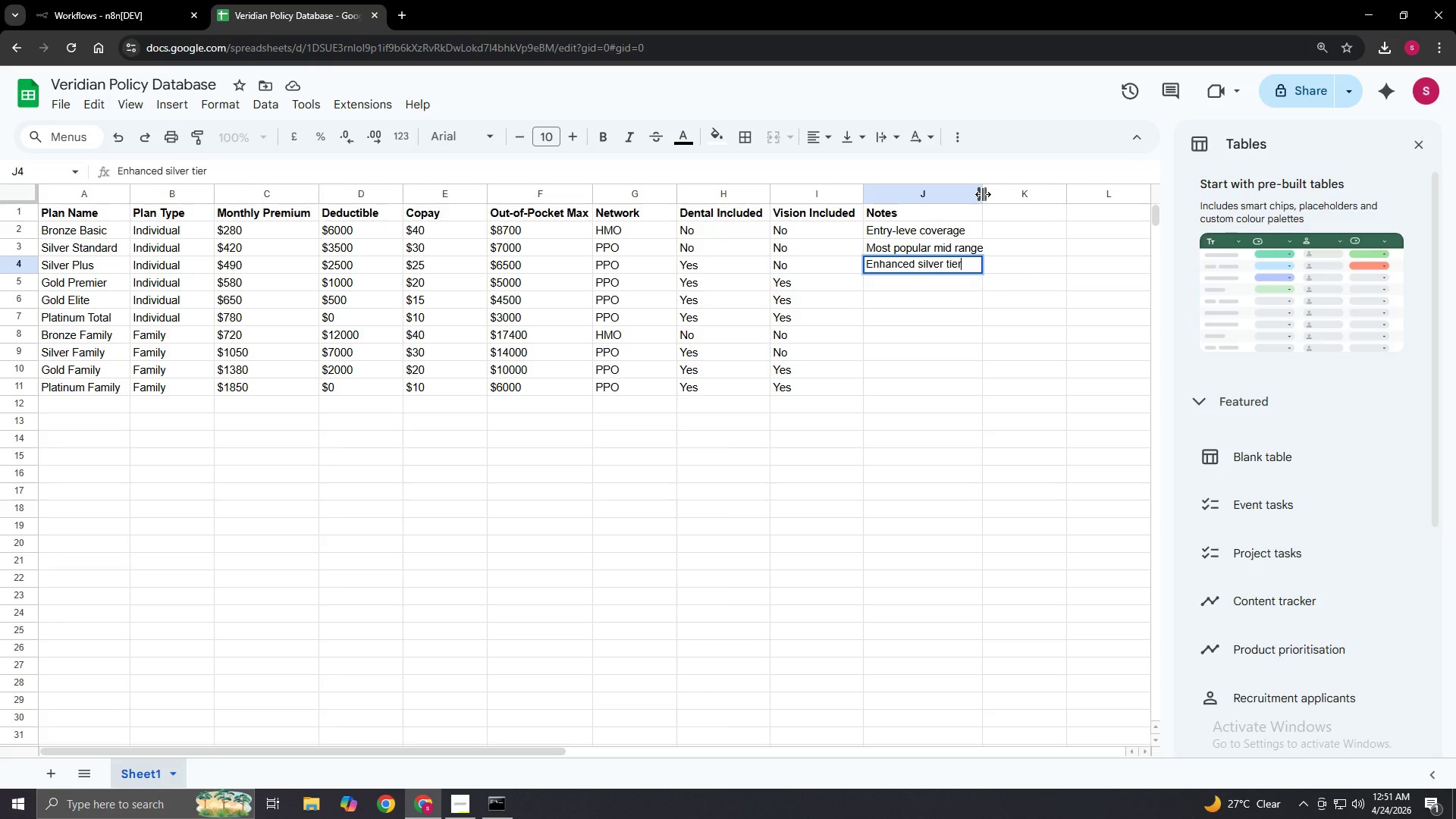 
left_click_drag(start_coordinate=[983, 194], to_coordinate=[995, 192])
 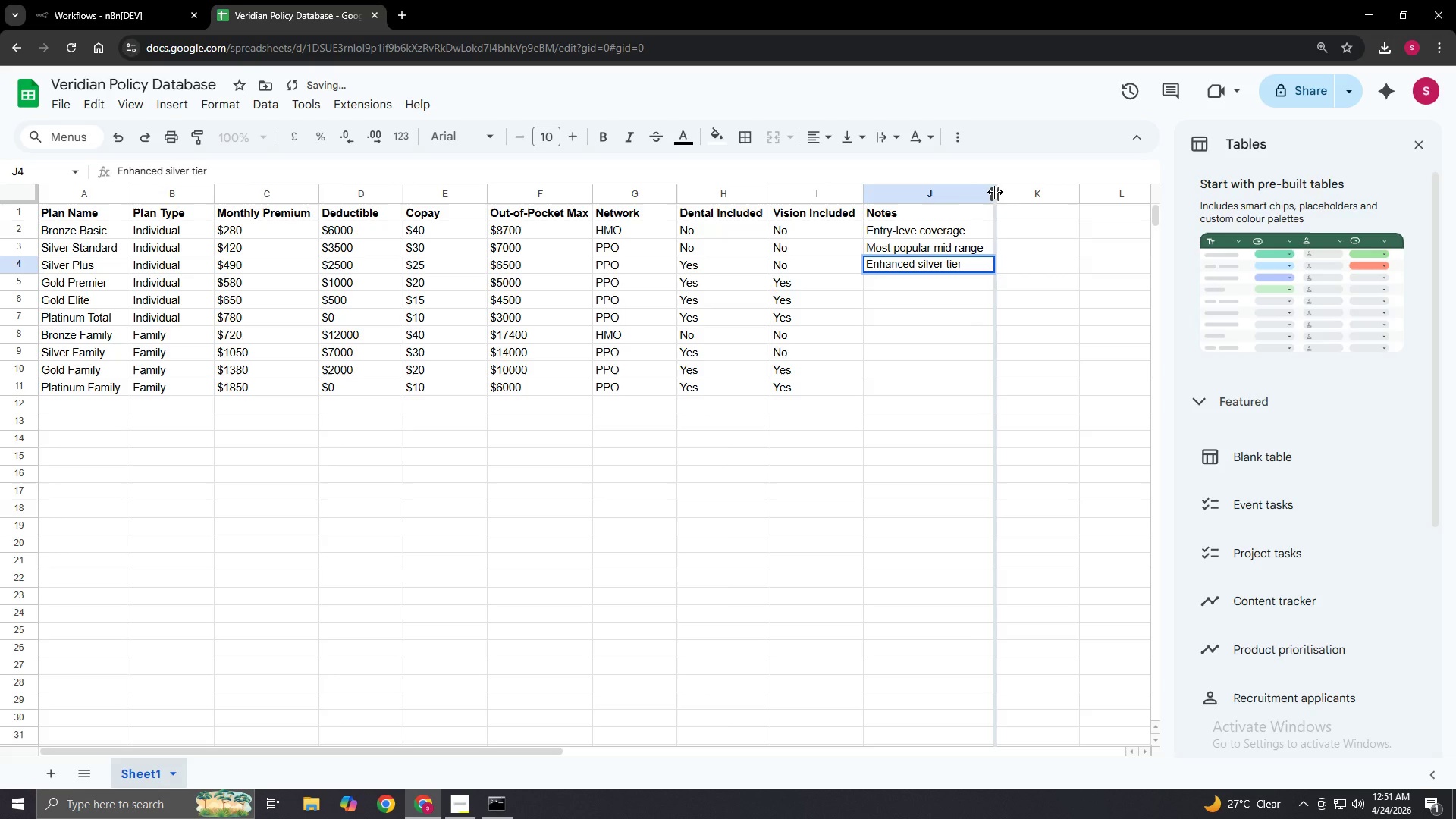 
left_click_drag(start_coordinate=[995, 192], to_coordinate=[1002, 192])
 